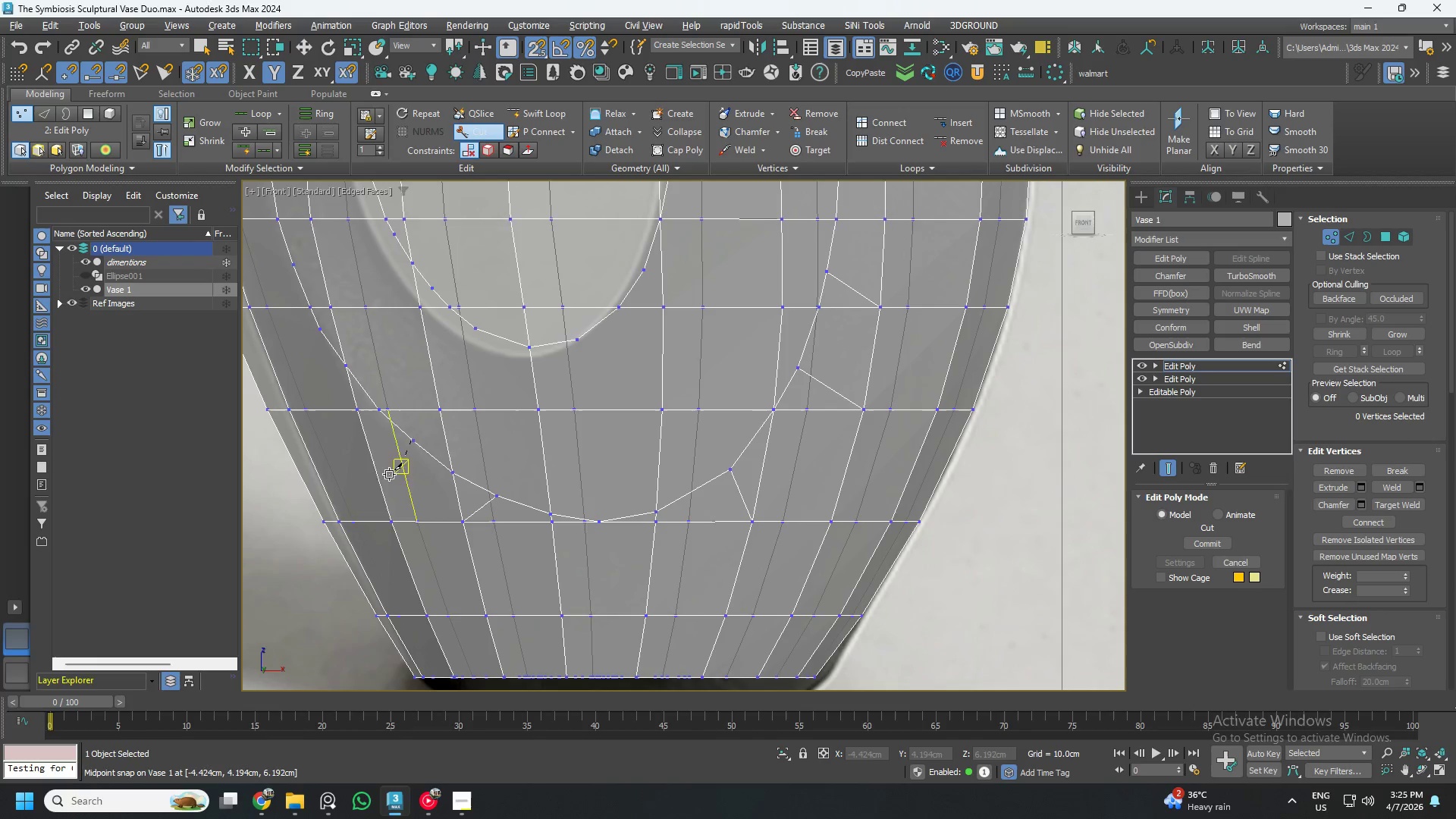 
left_click([388, 520])
 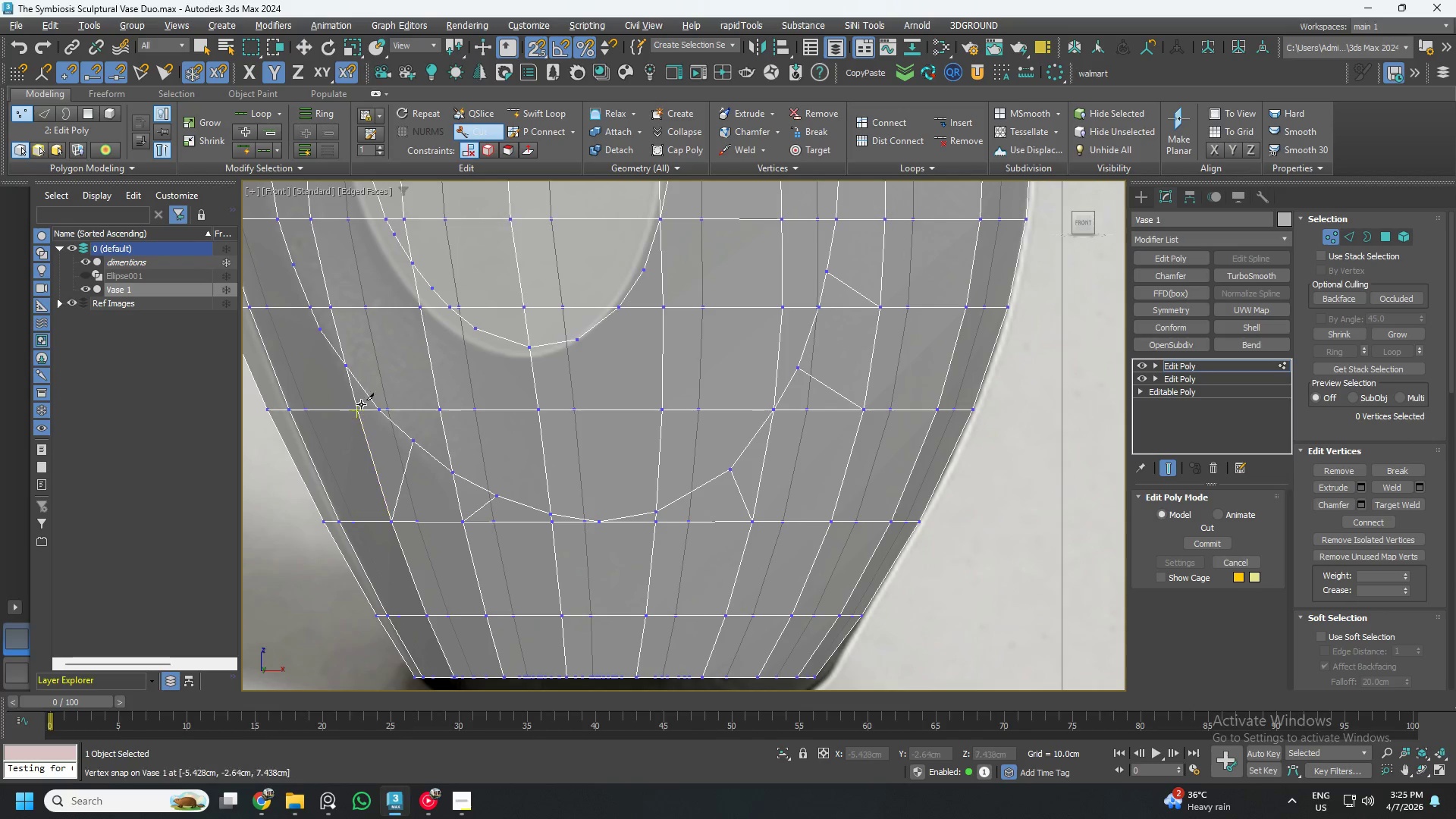 
scroll: coordinate [311, 331], scroll_direction: up, amount: 2.0
 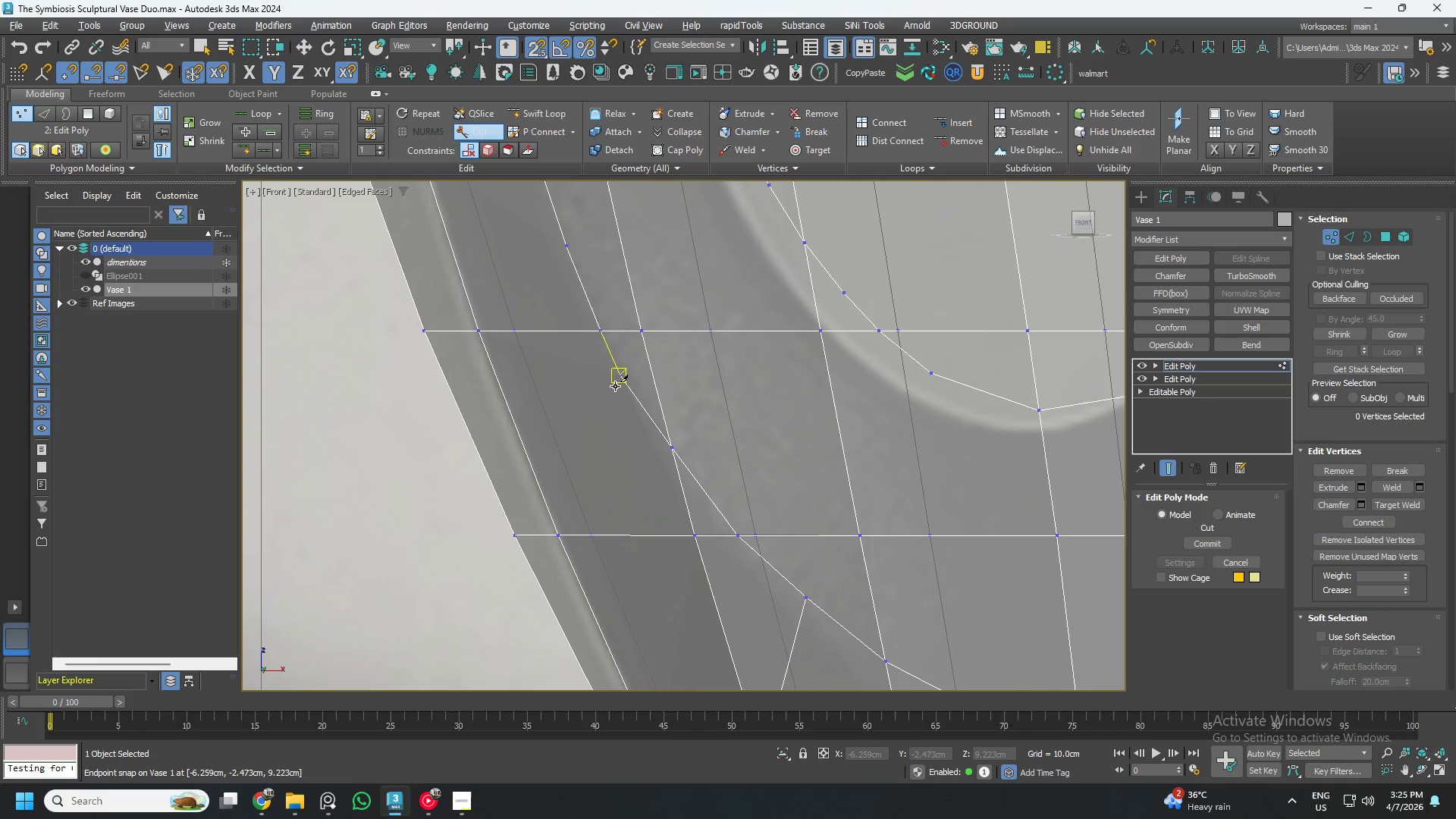 
left_click([617, 381])
 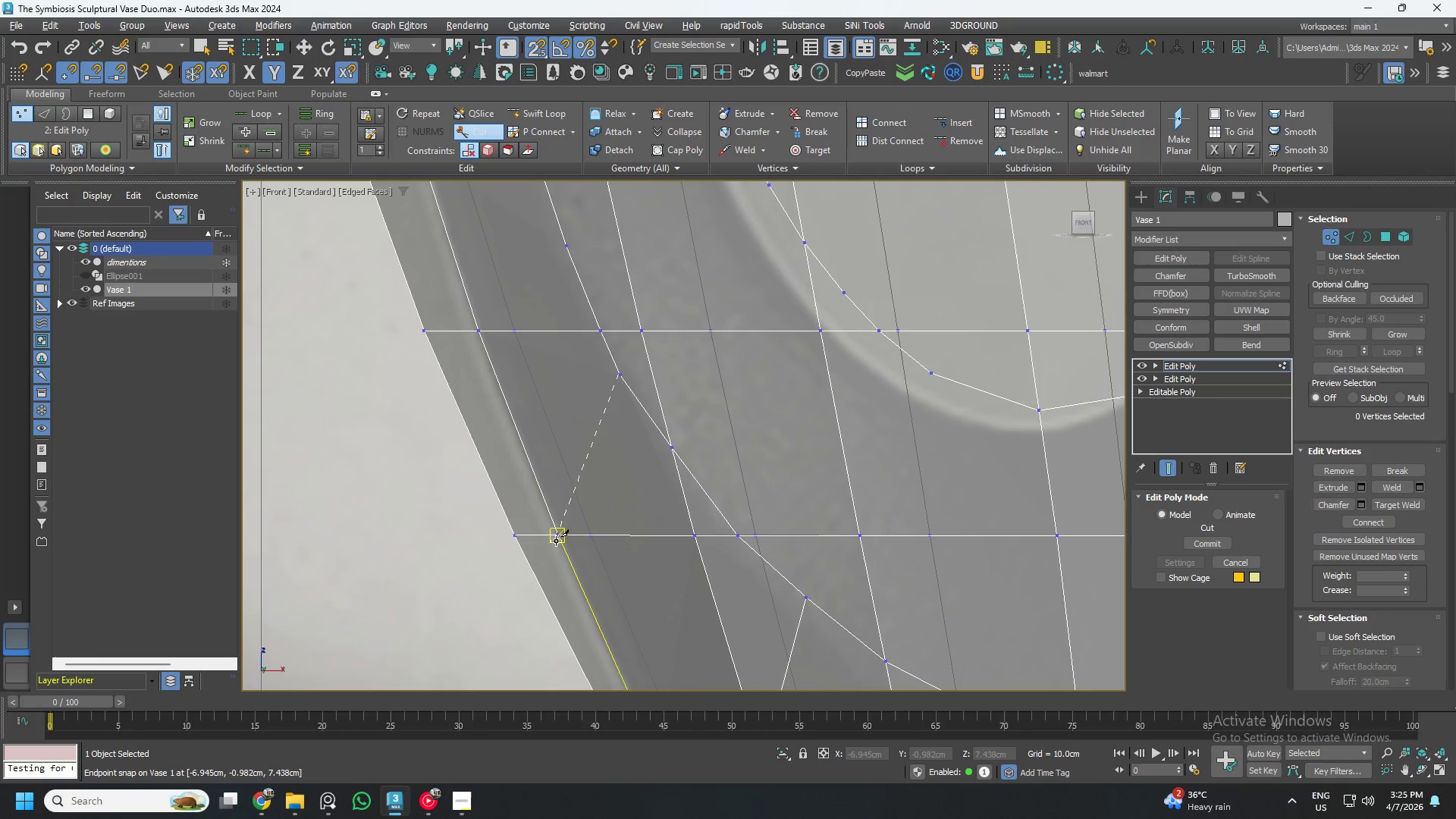 
left_click([557, 539])
 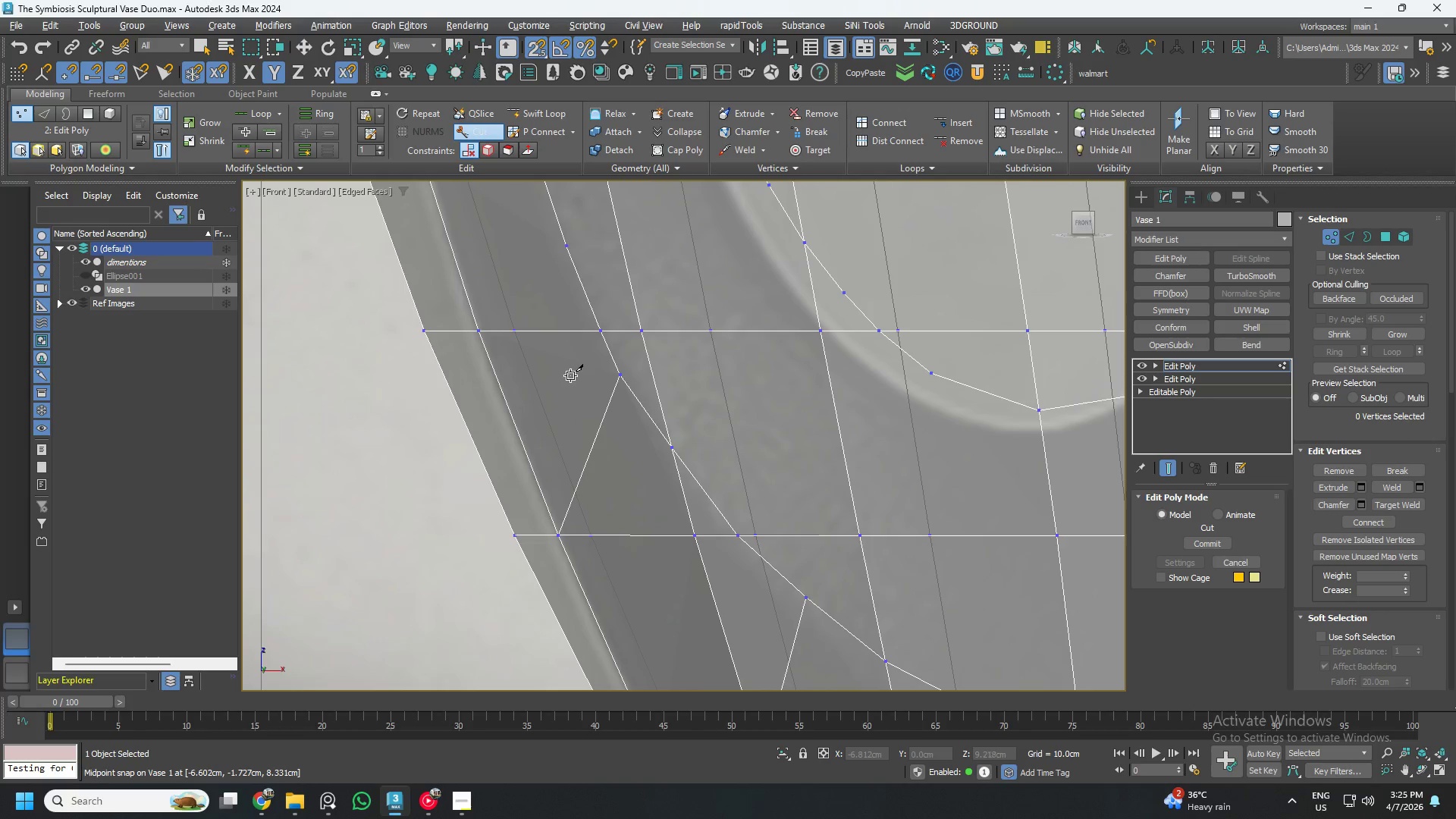 
scroll: coordinate [564, 386], scroll_direction: down, amount: 3.0
 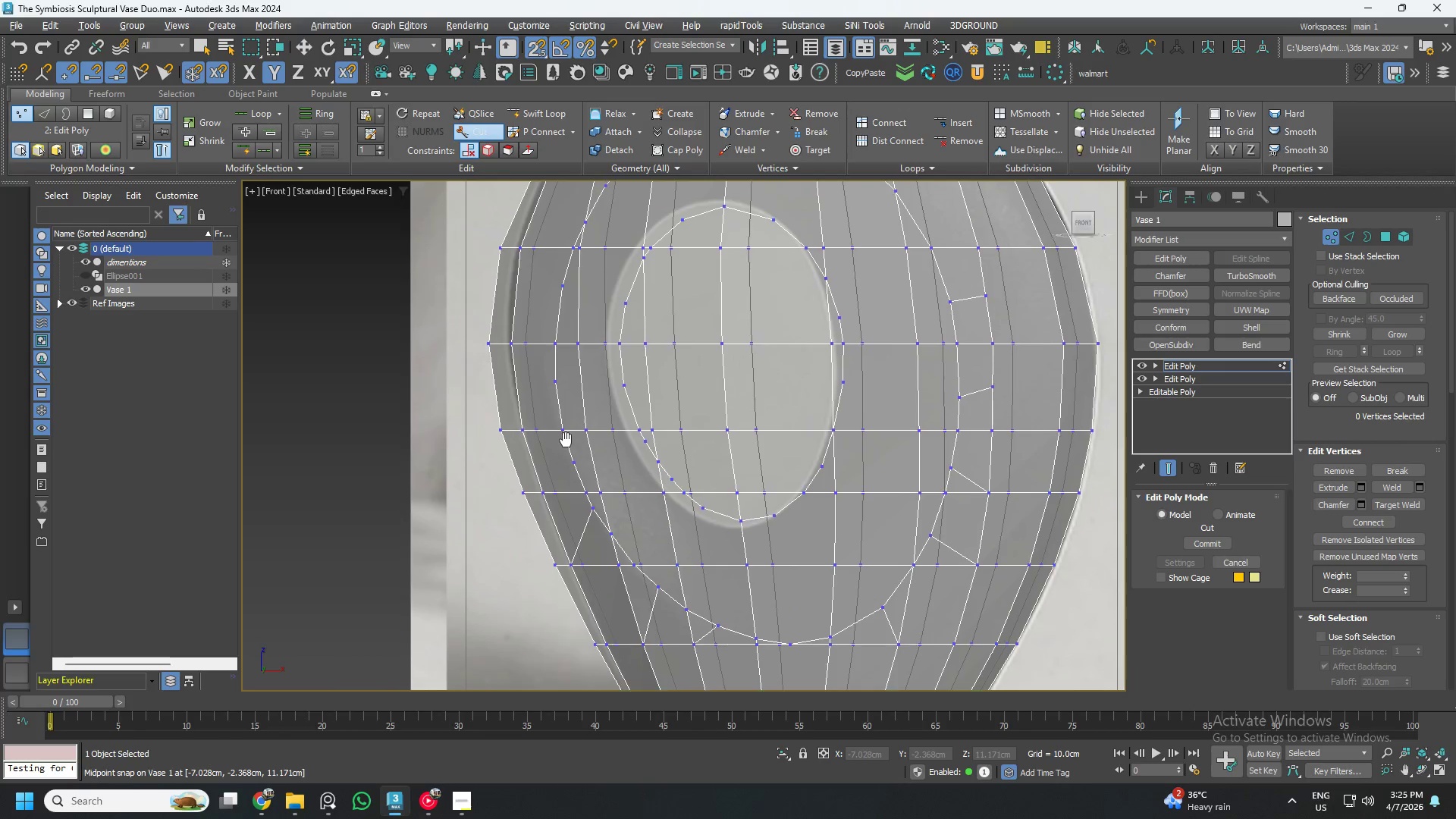 
scroll: coordinate [557, 434], scroll_direction: up, amount: 3.0
 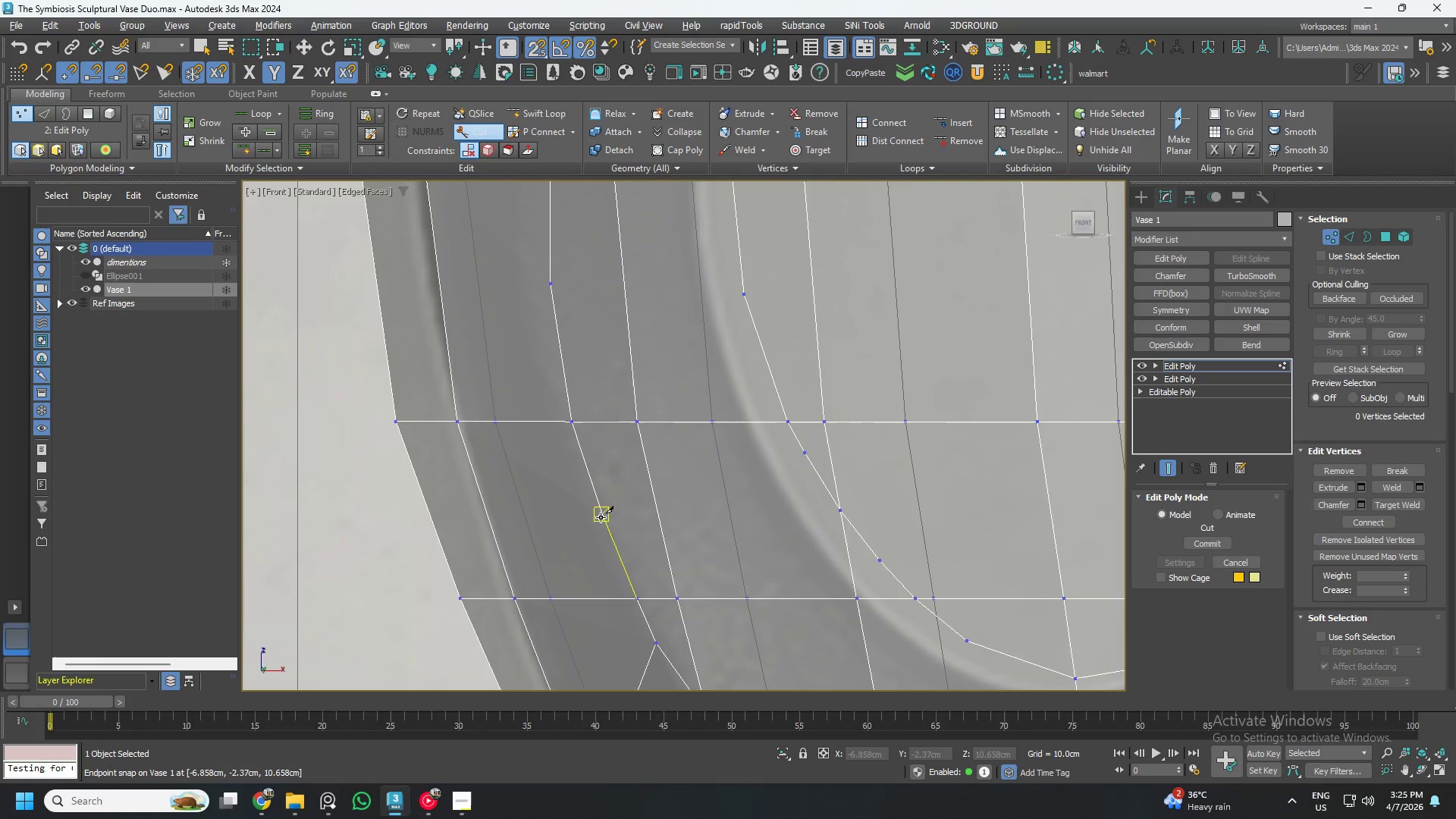 
left_click([603, 518])
 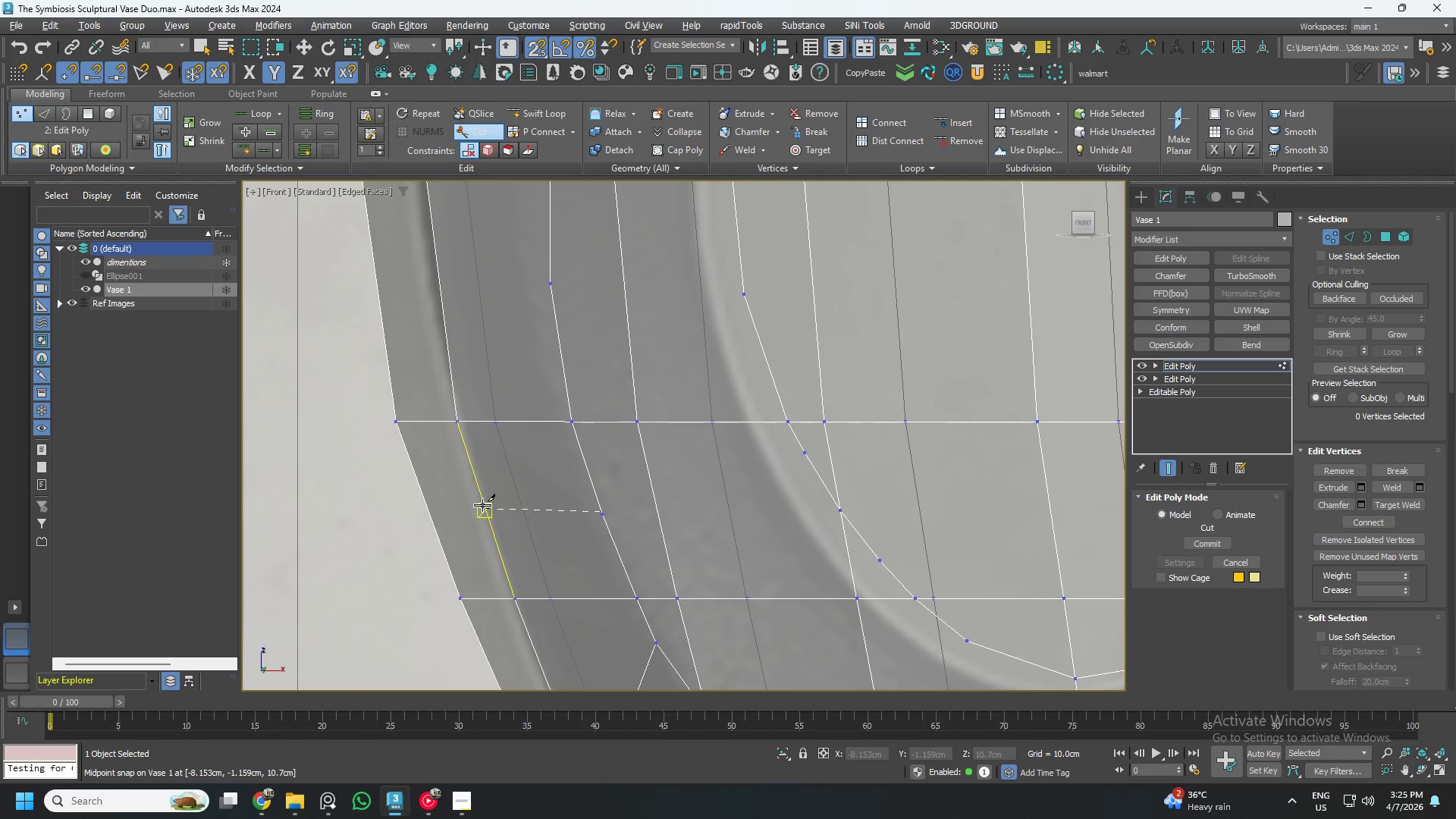 
left_click([481, 505])
 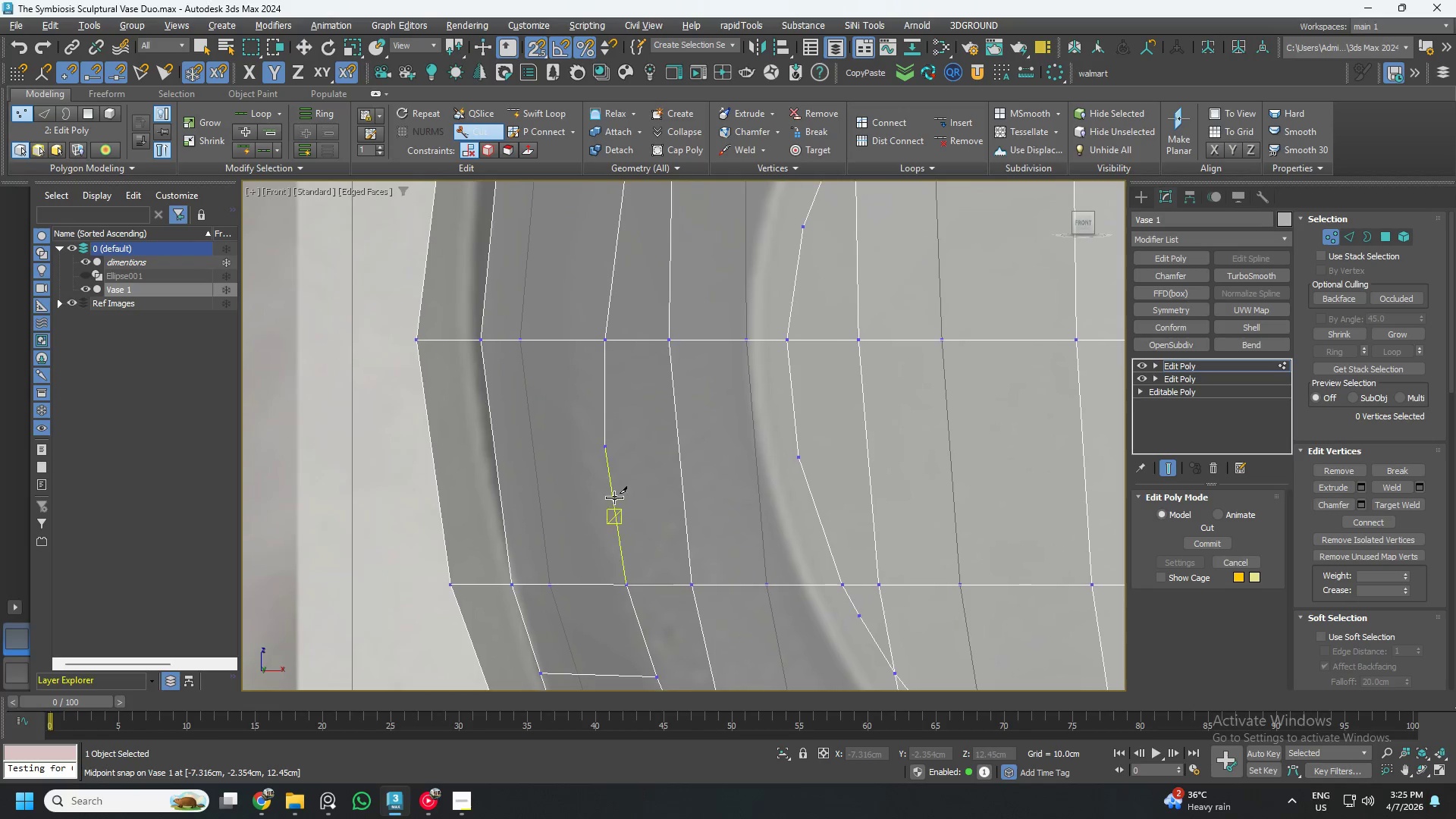 
left_click([607, 448])
 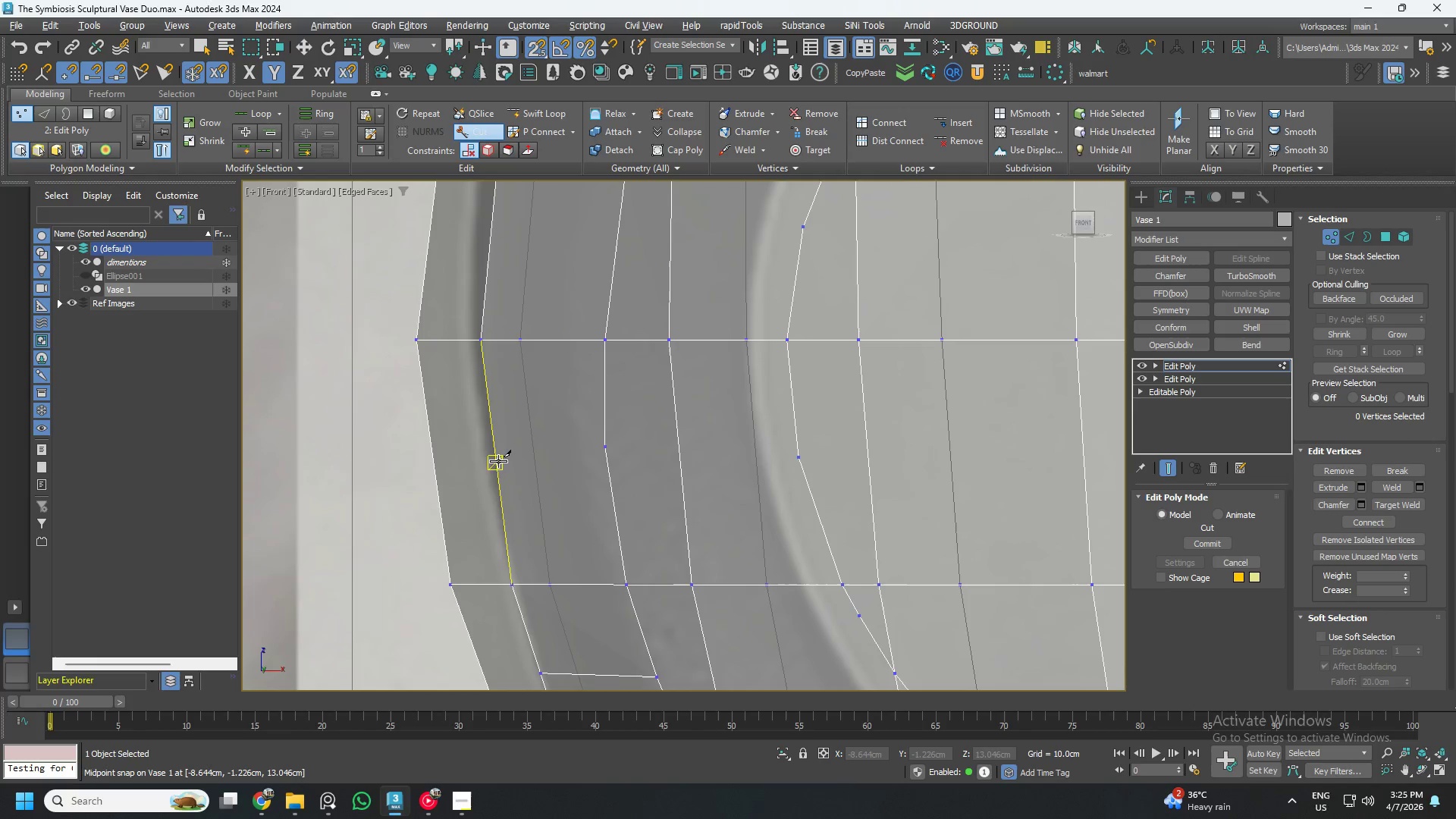 
left_click([495, 463])
 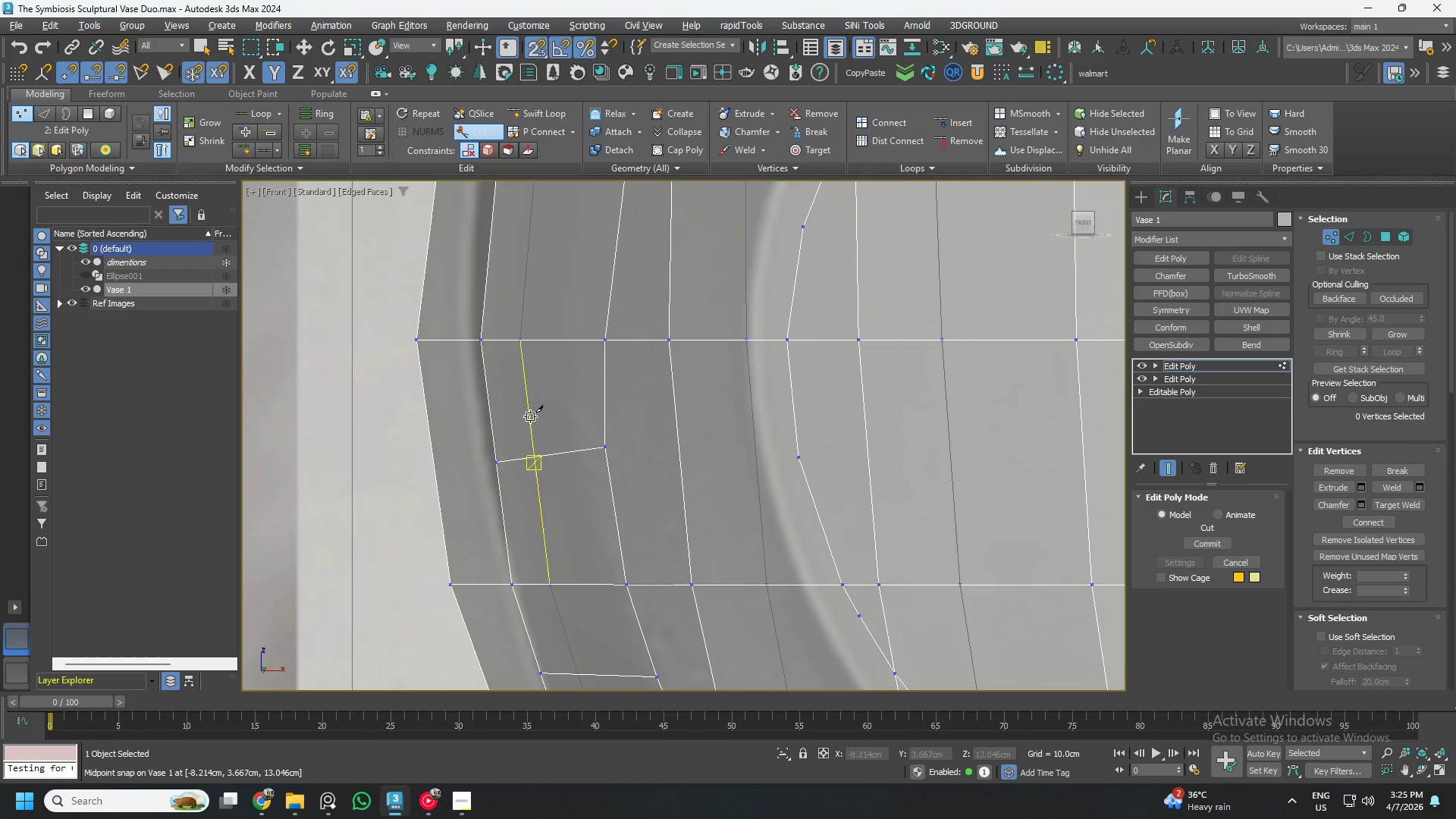 
right_click([551, 387])
 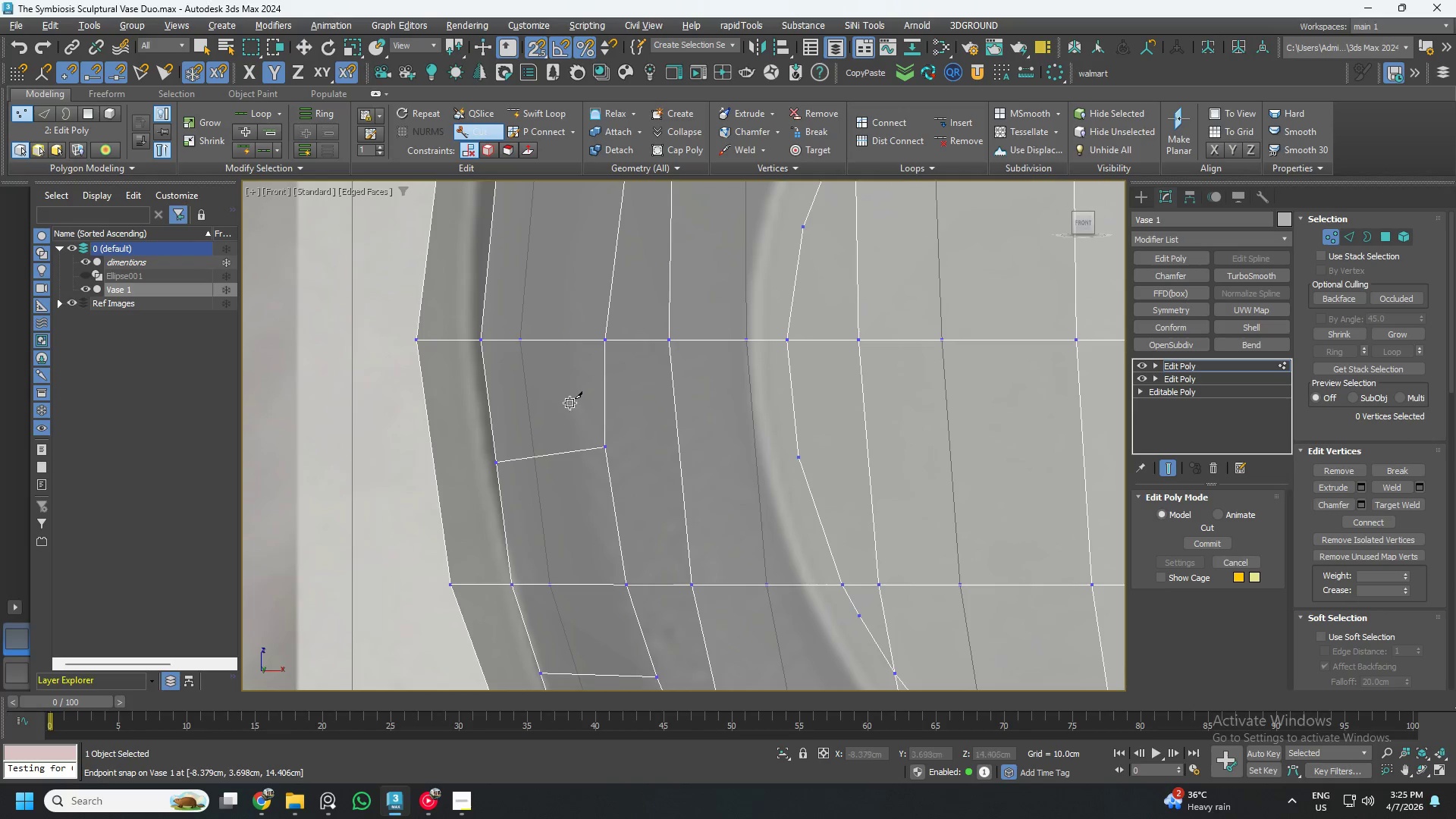 
scroll: coordinate [570, 403], scroll_direction: down, amount: 1.0
 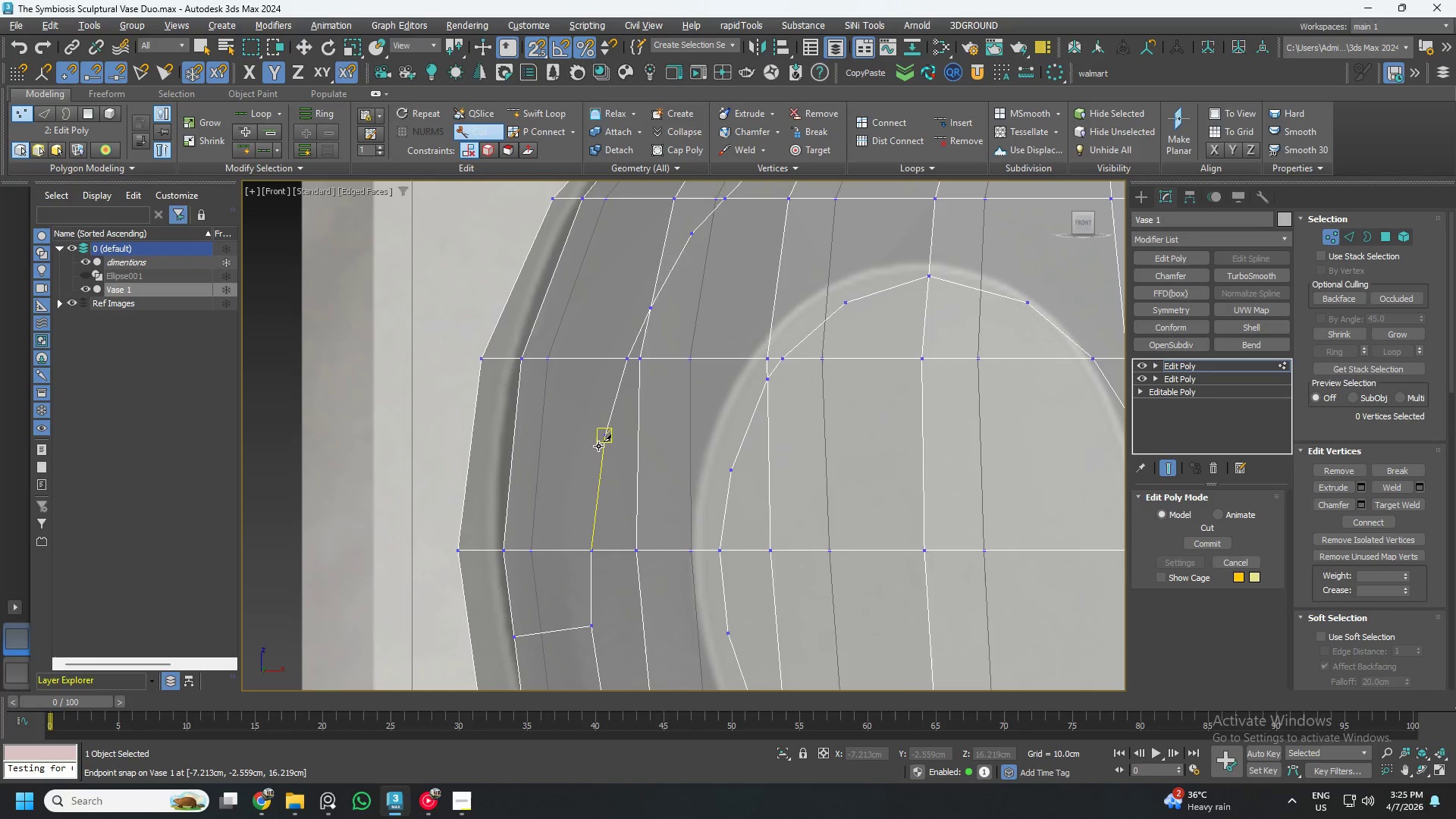 
left_click([598, 441])
 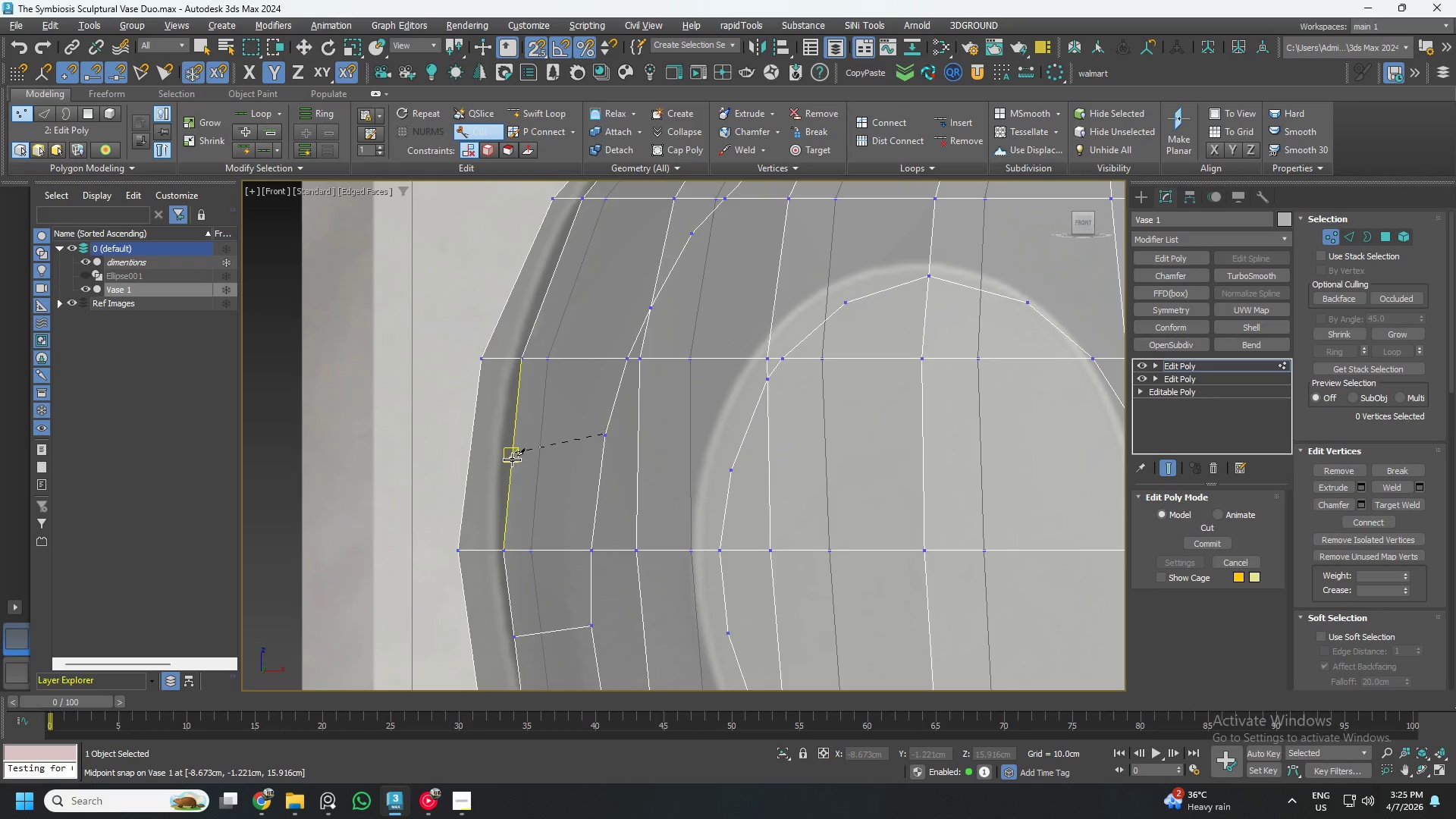 
left_click([512, 460])
 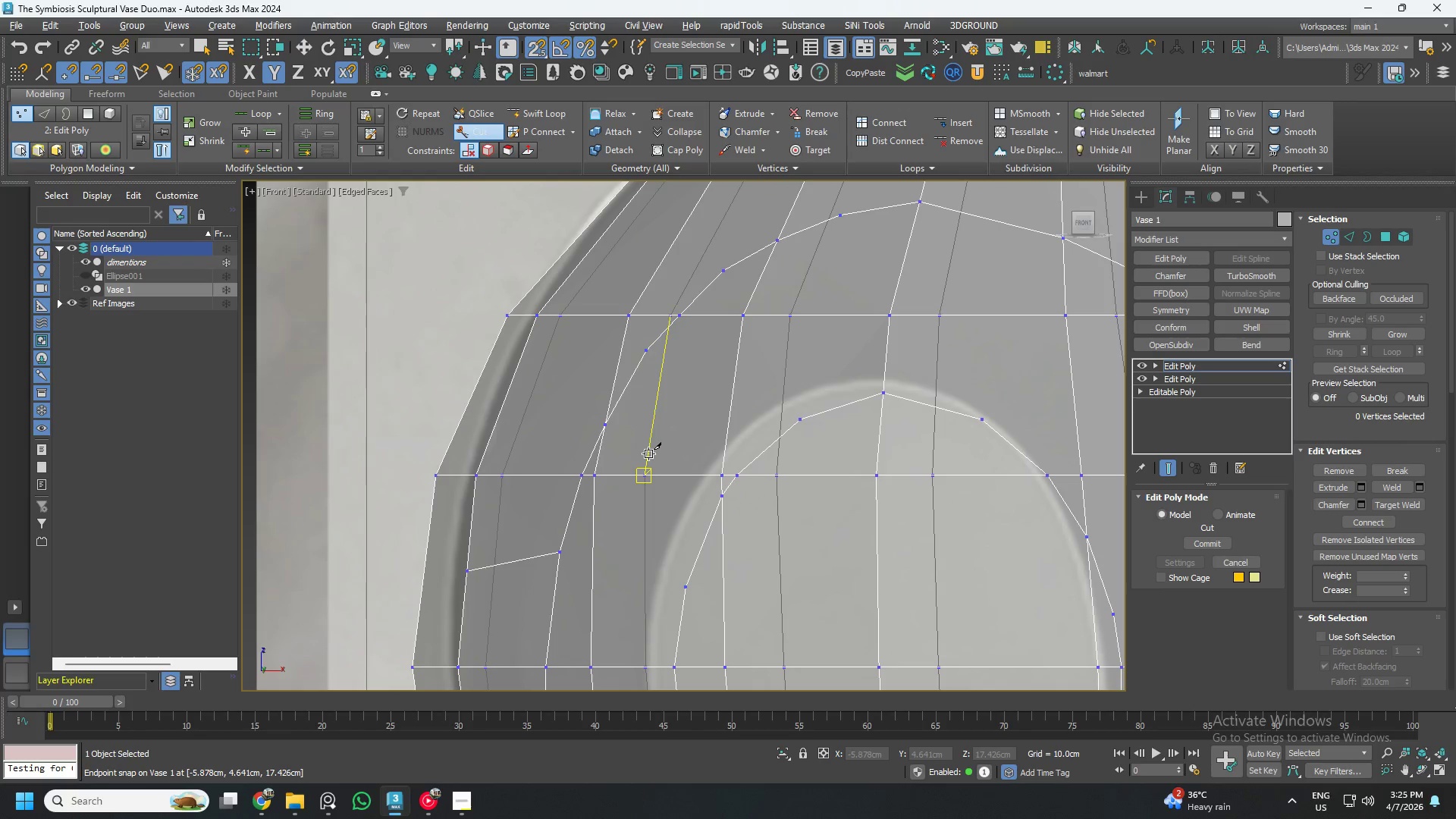 
left_click([652, 349])
 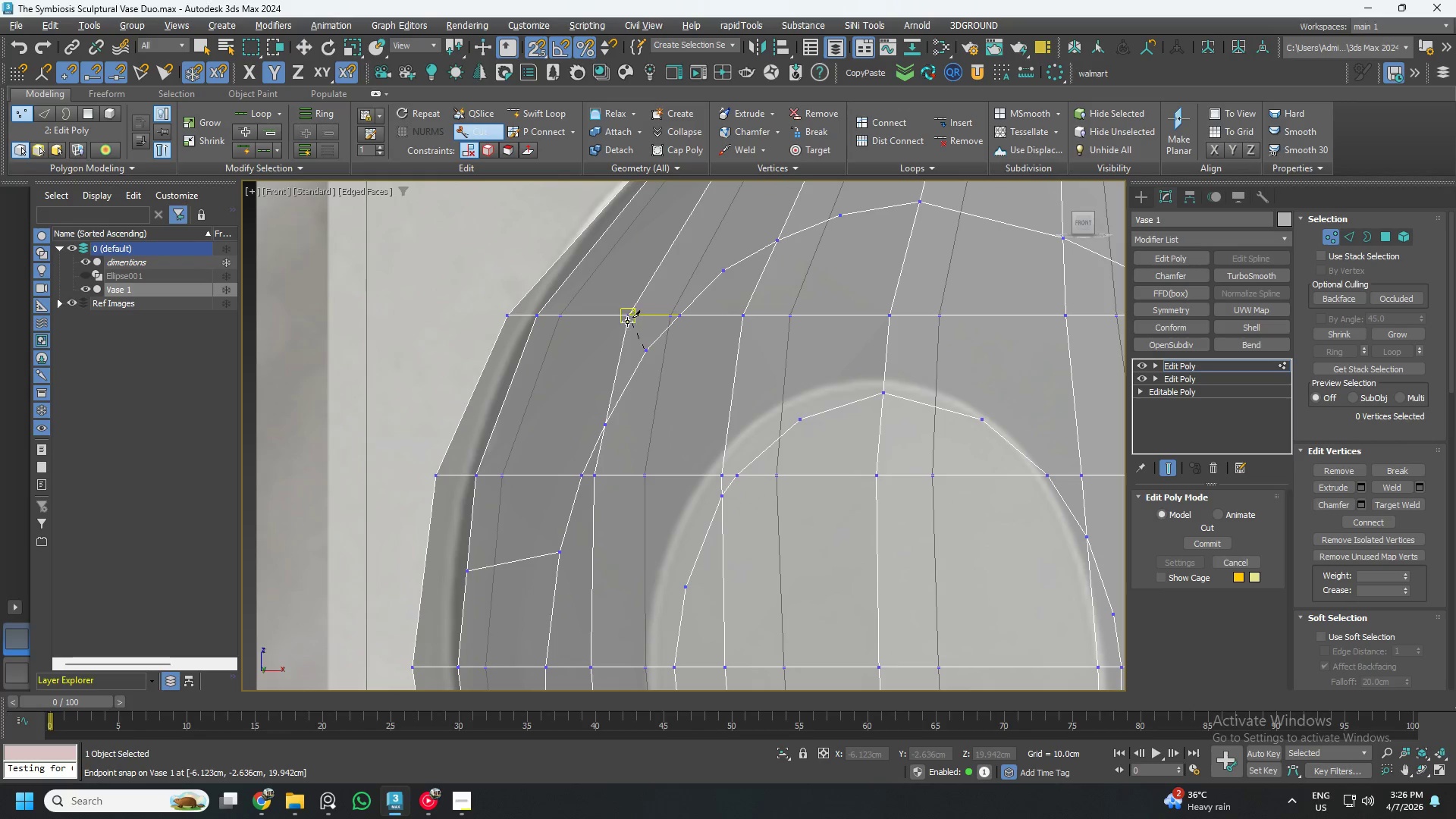 
left_click([626, 319])
 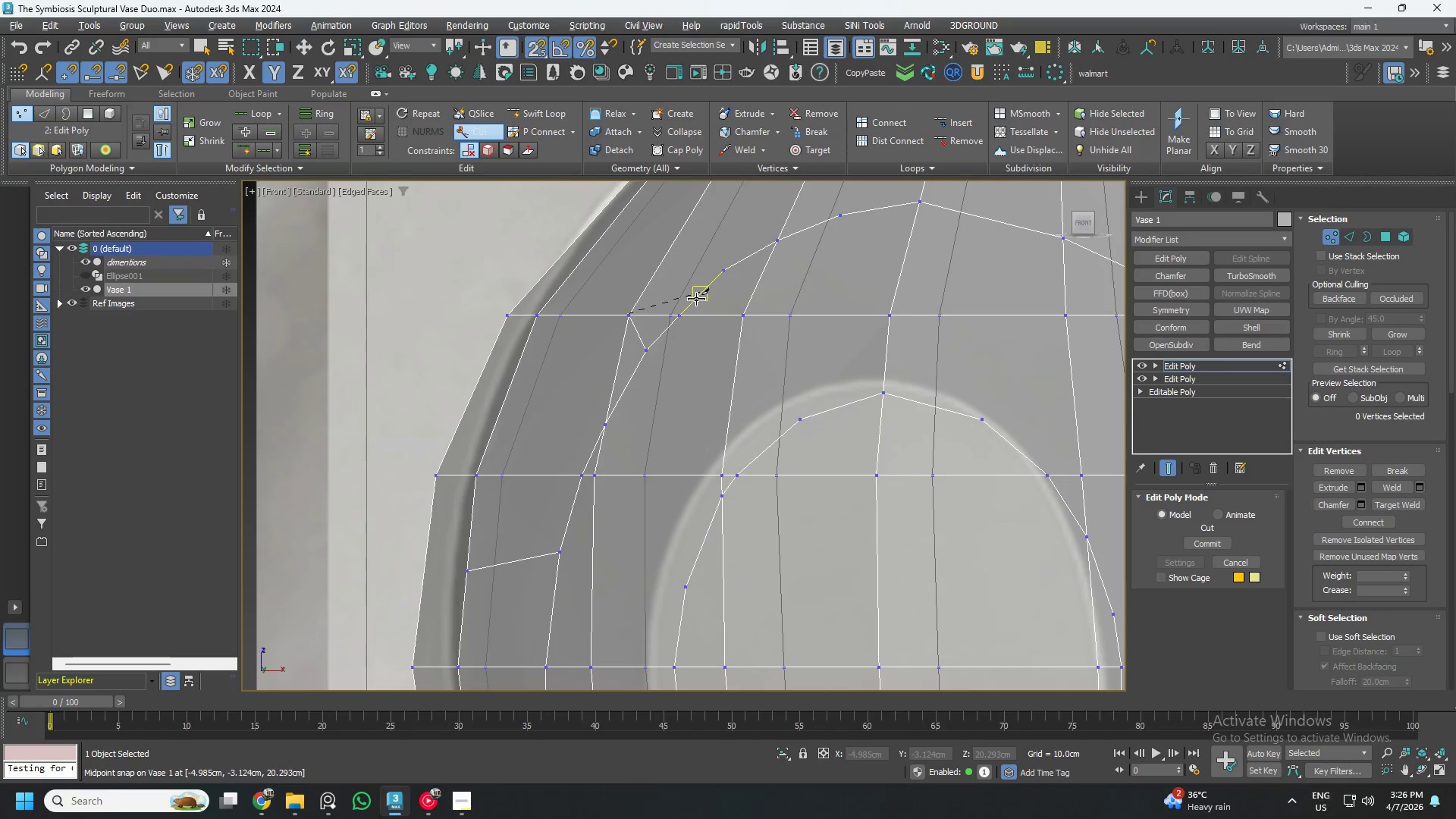 
right_click([697, 298])
 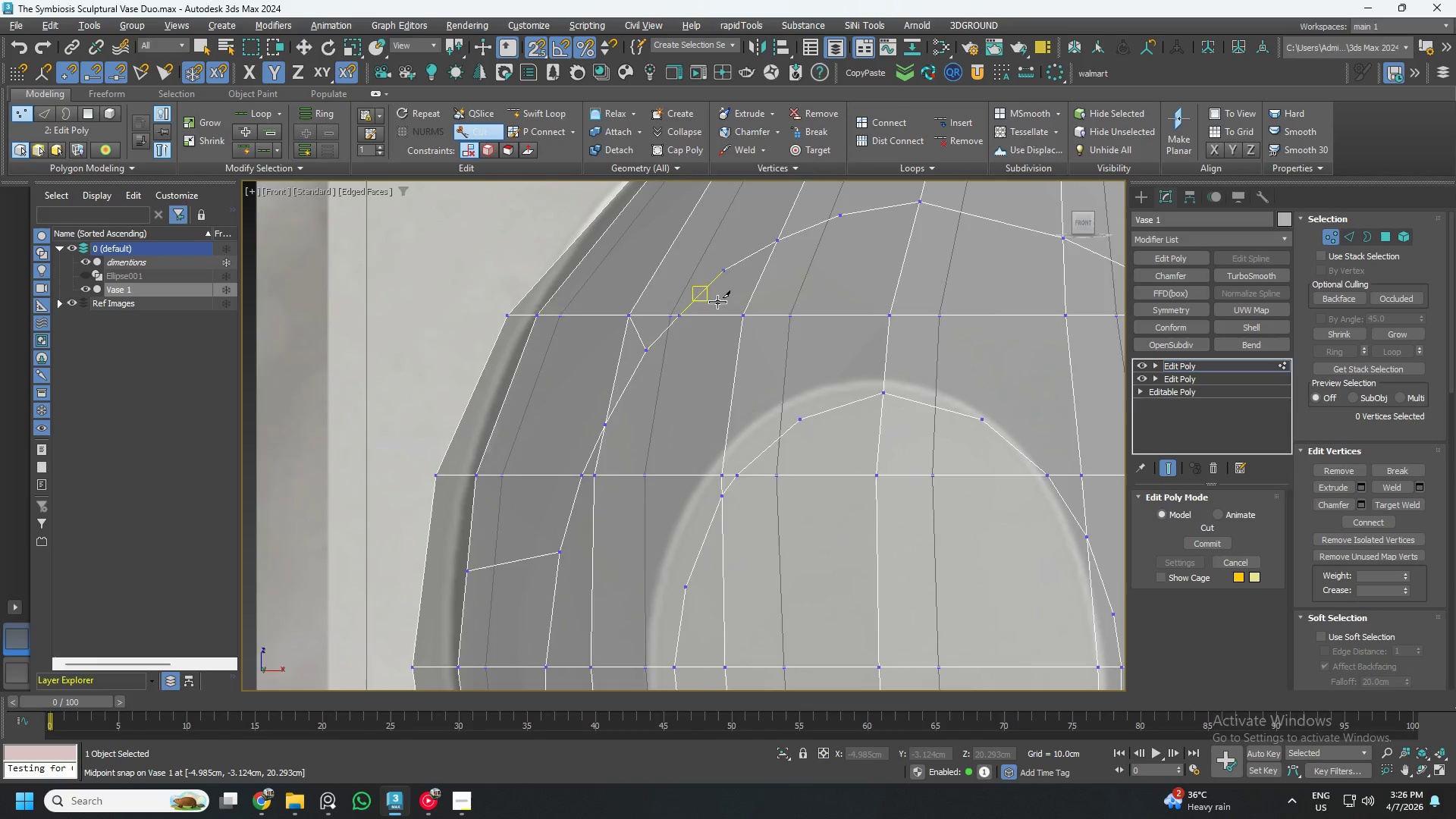 
scroll: coordinate [721, 303], scroll_direction: down, amount: 1.0
 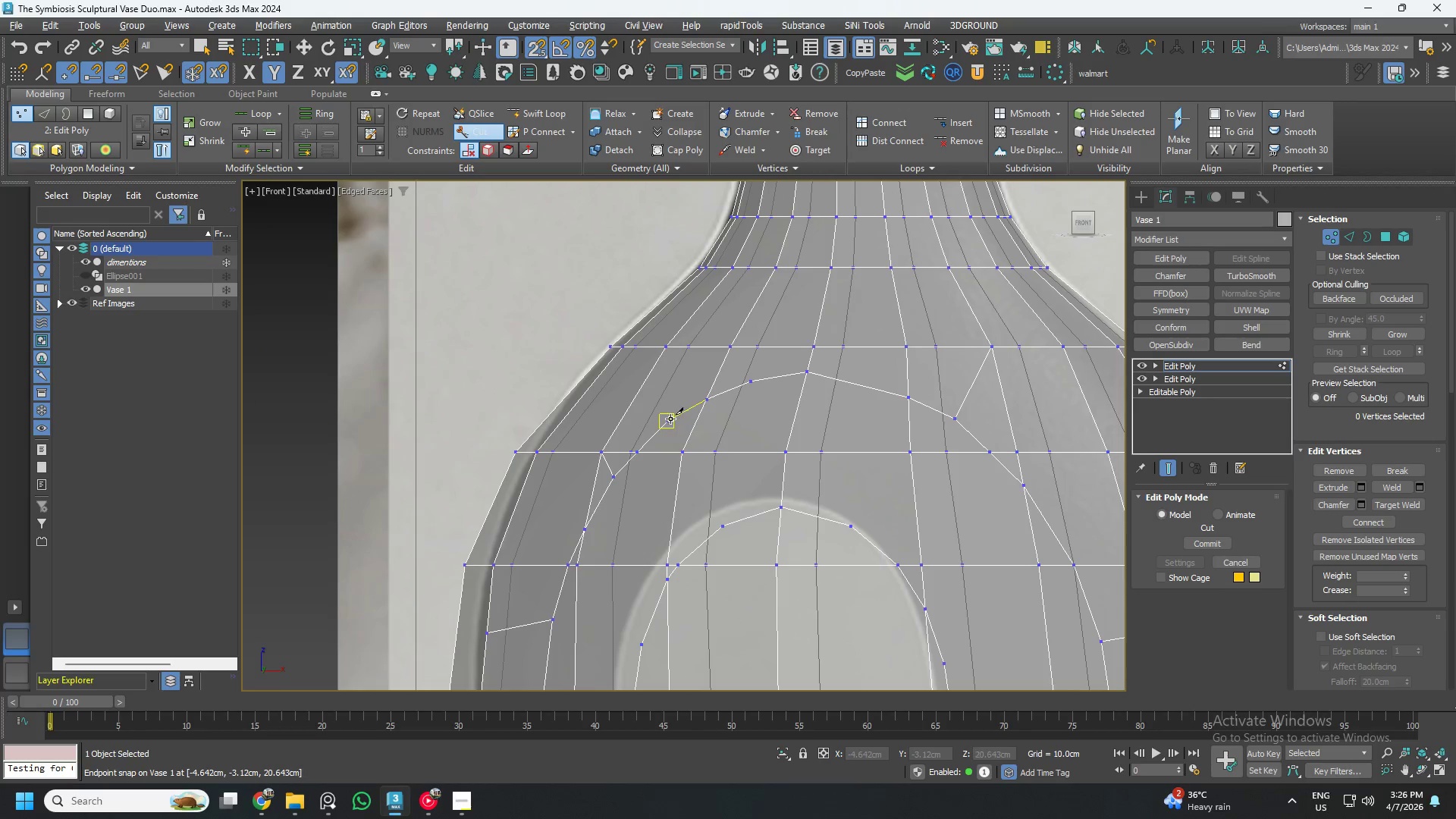 
left_click([670, 417])
 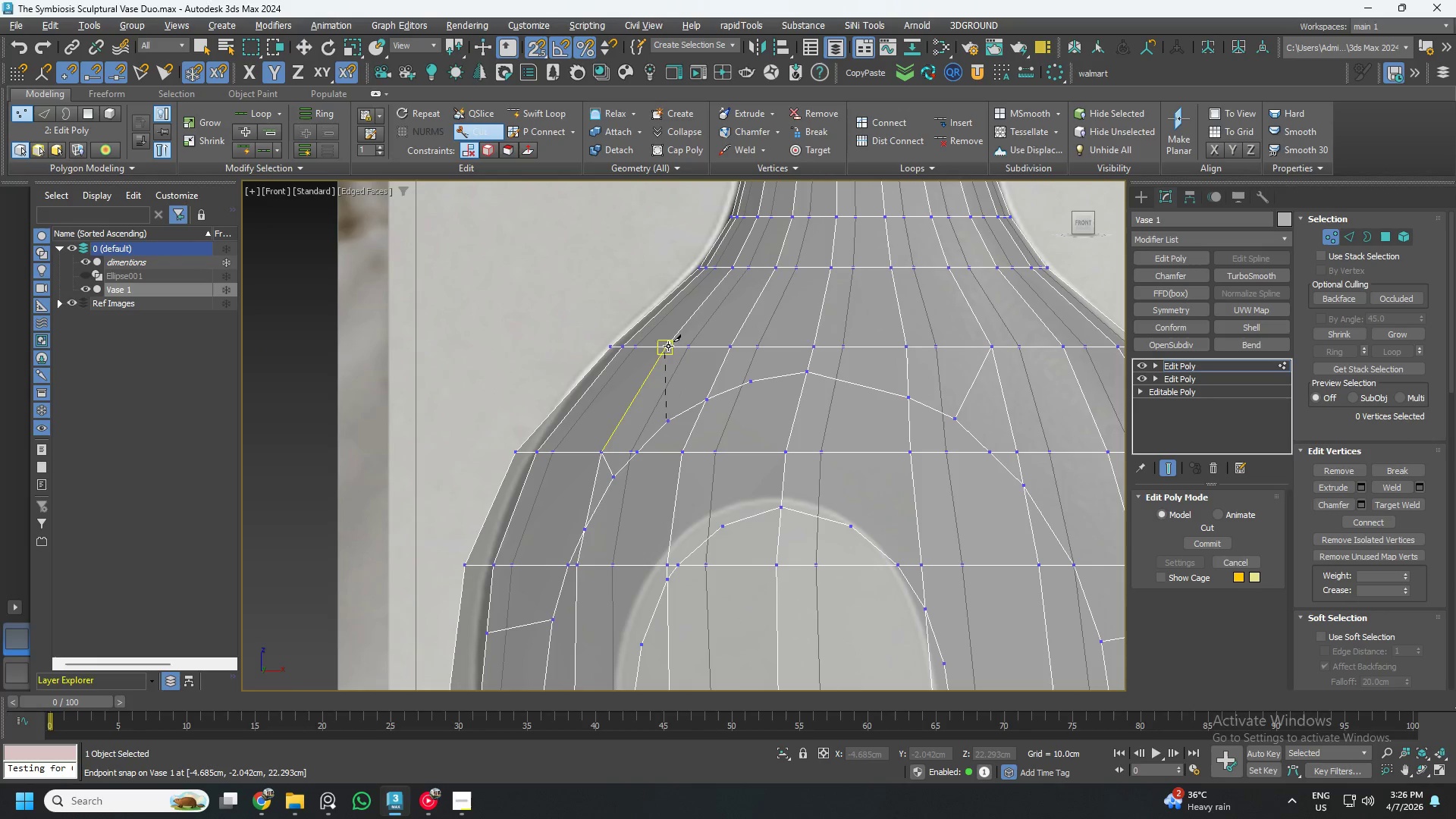 
left_click([667, 345])
 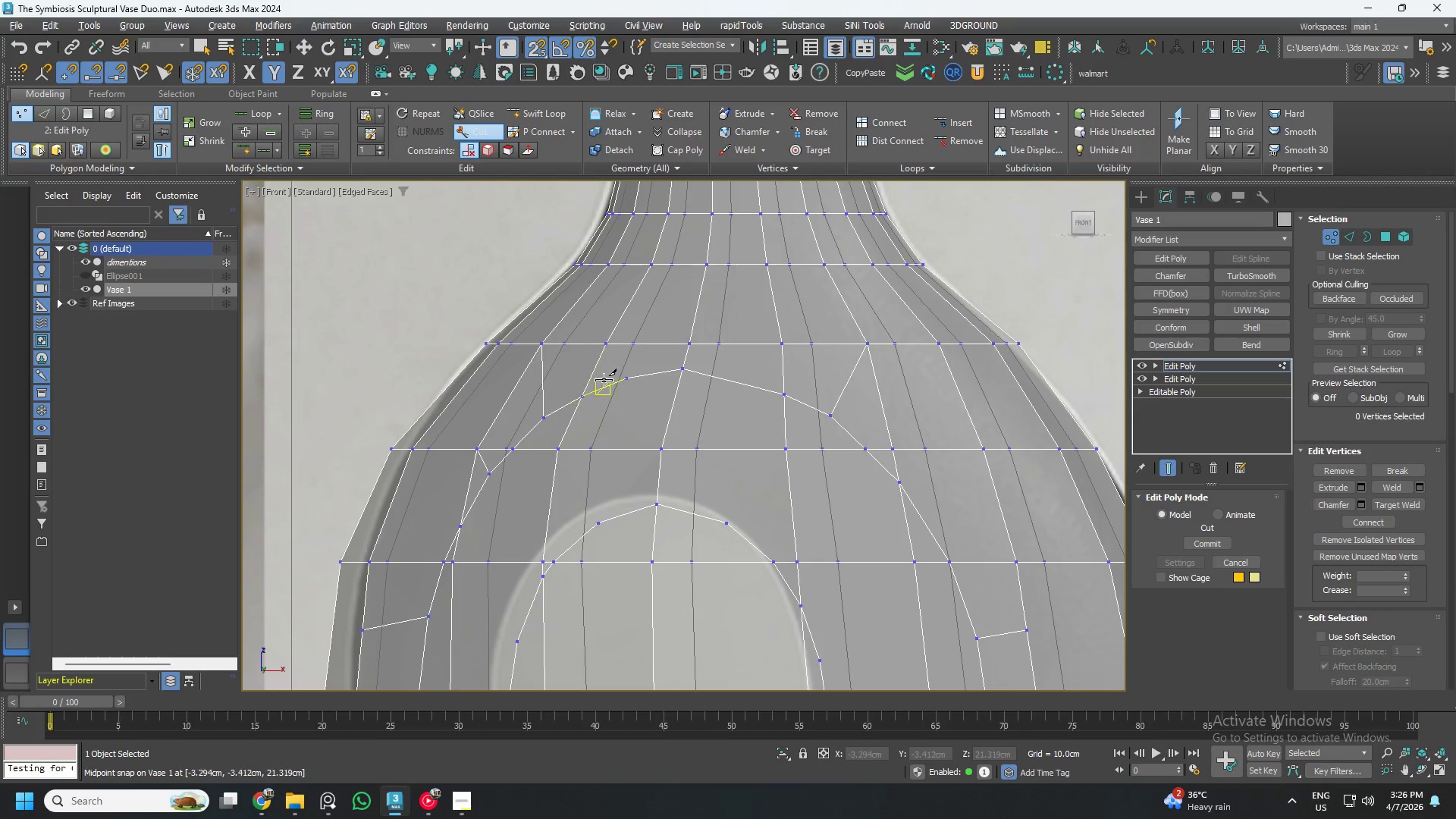 
left_click([620, 379])
 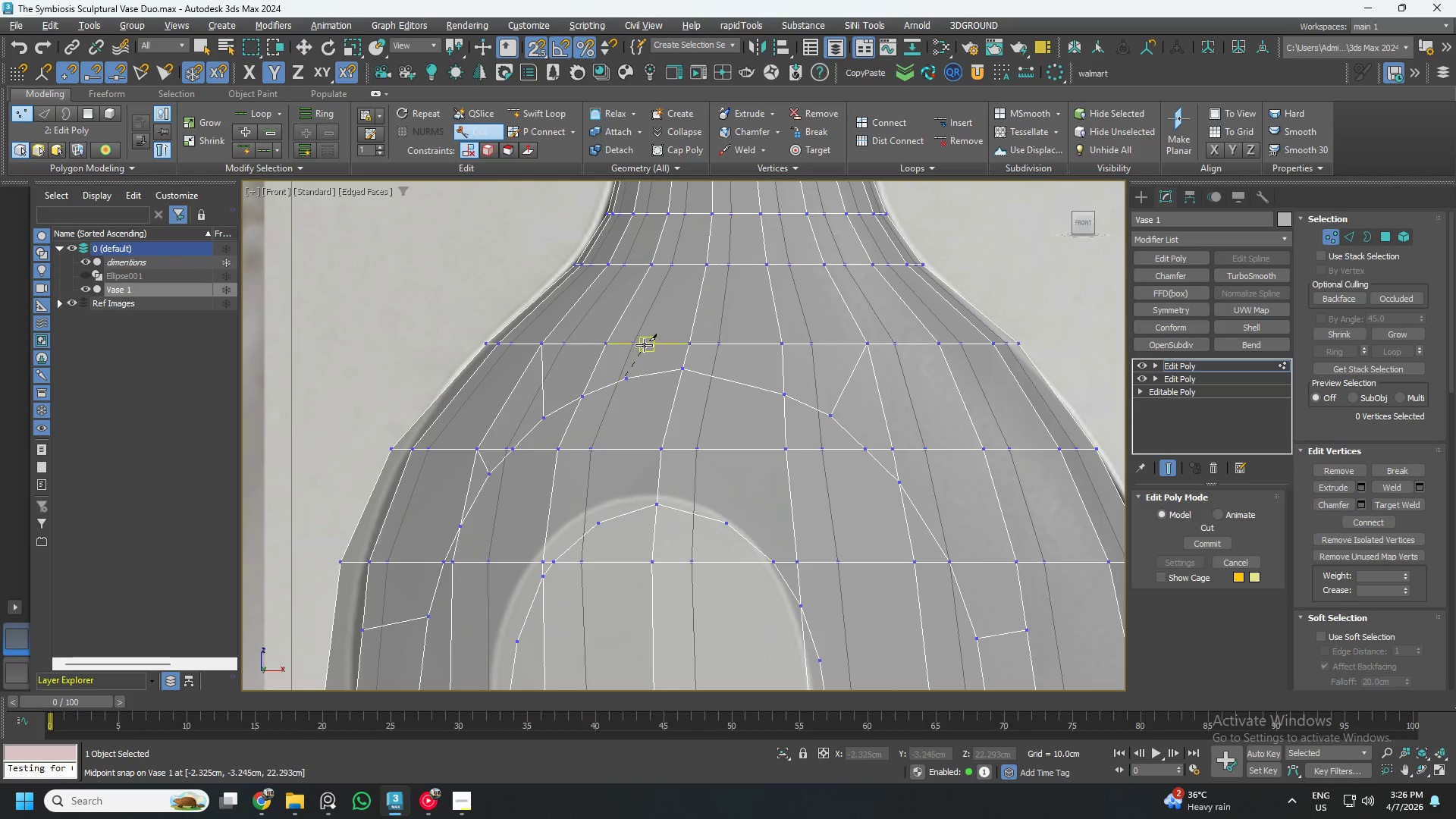 
left_click([645, 344])
 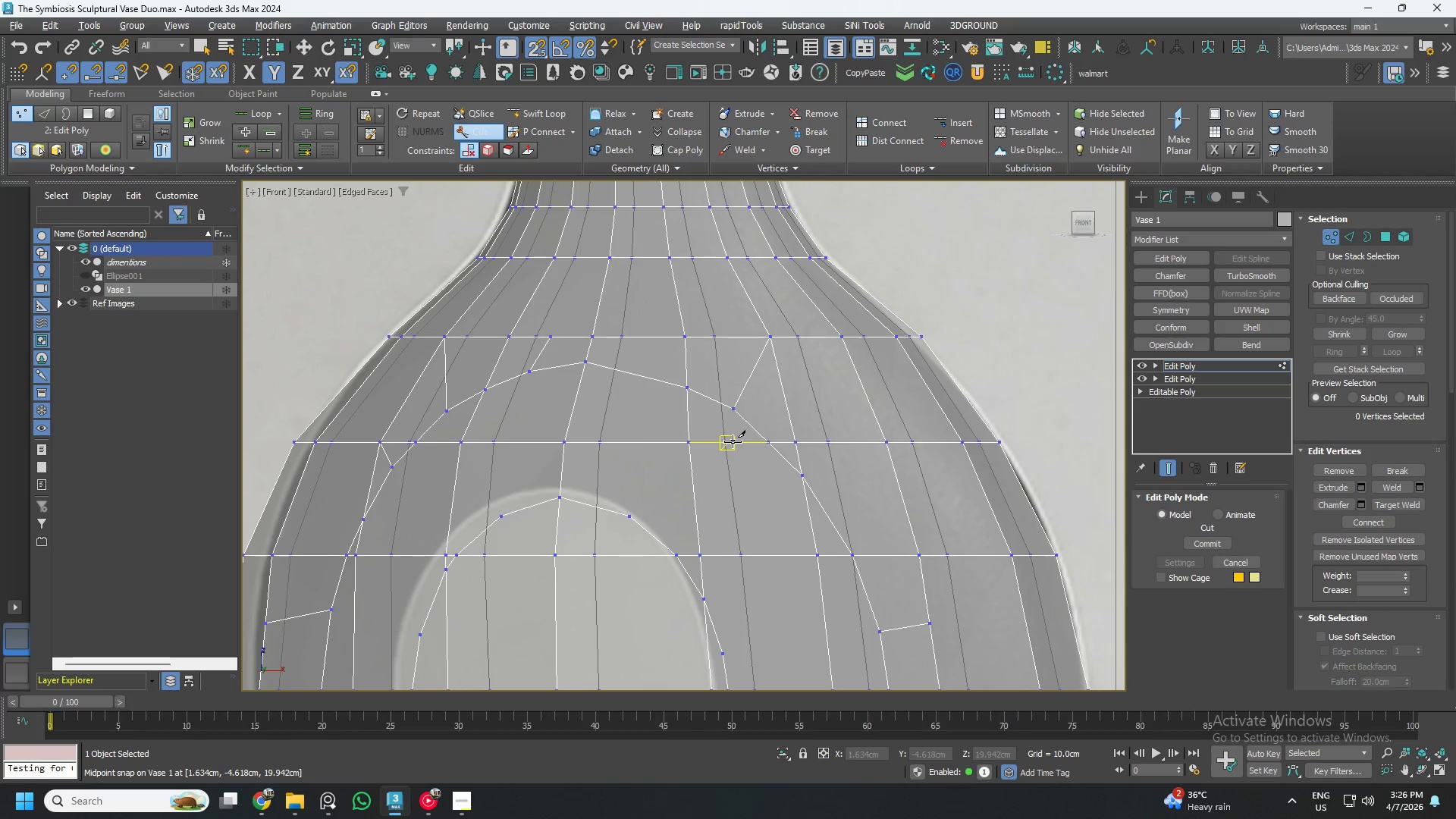 
scroll: coordinate [642, 374], scroll_direction: up, amount: 1.0
 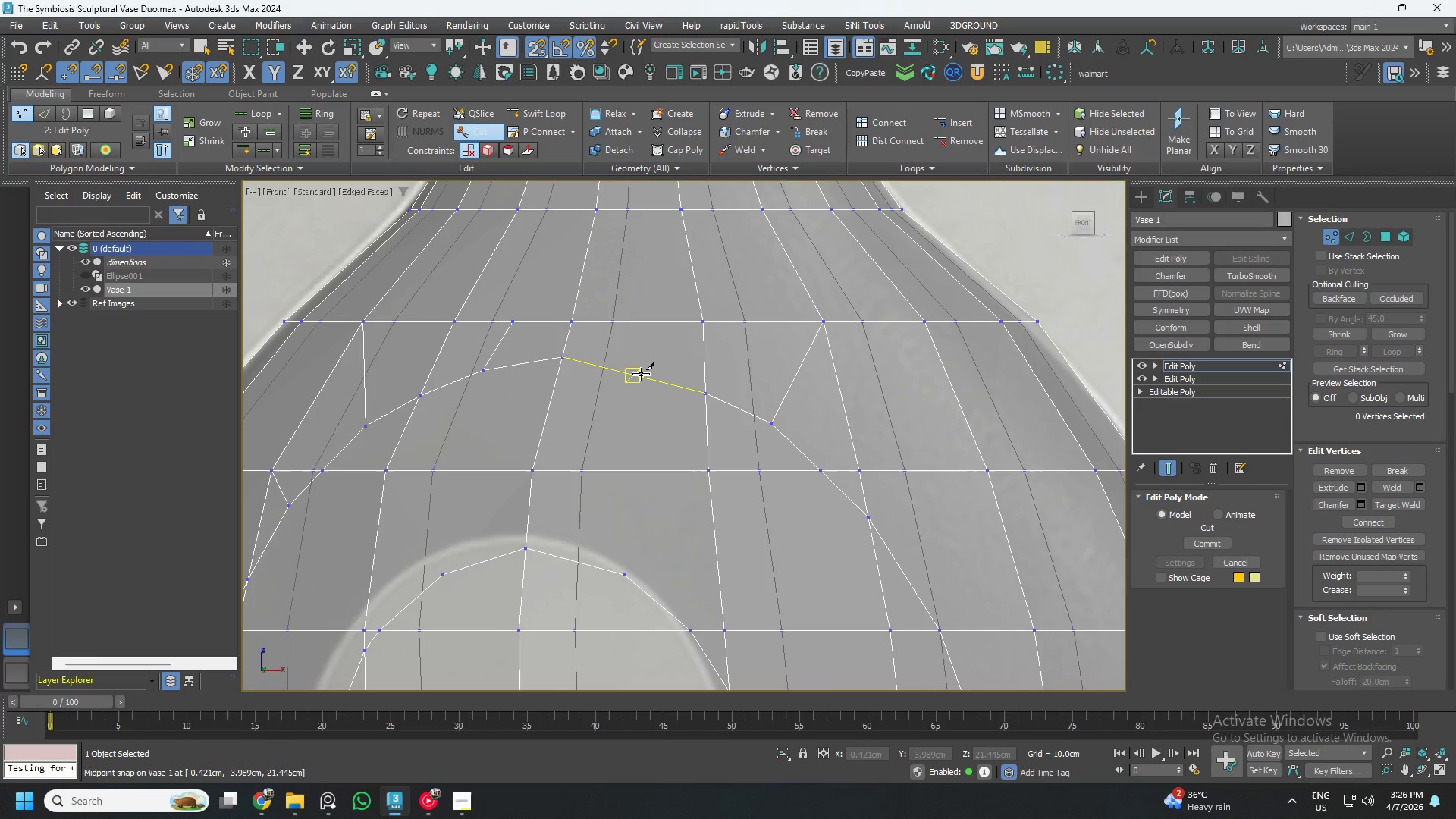 
left_click([636, 375])
 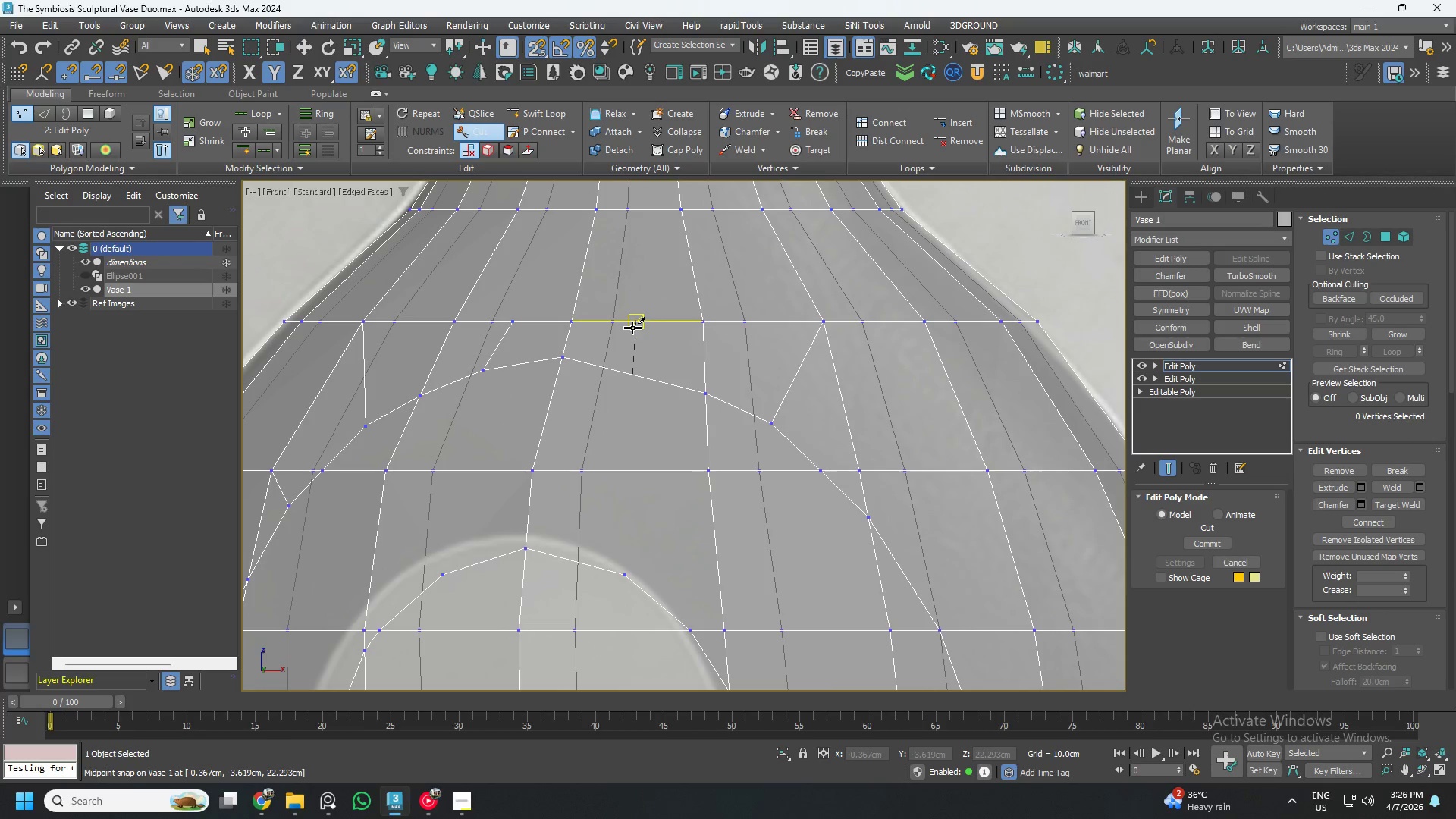 
left_click([632, 325])
 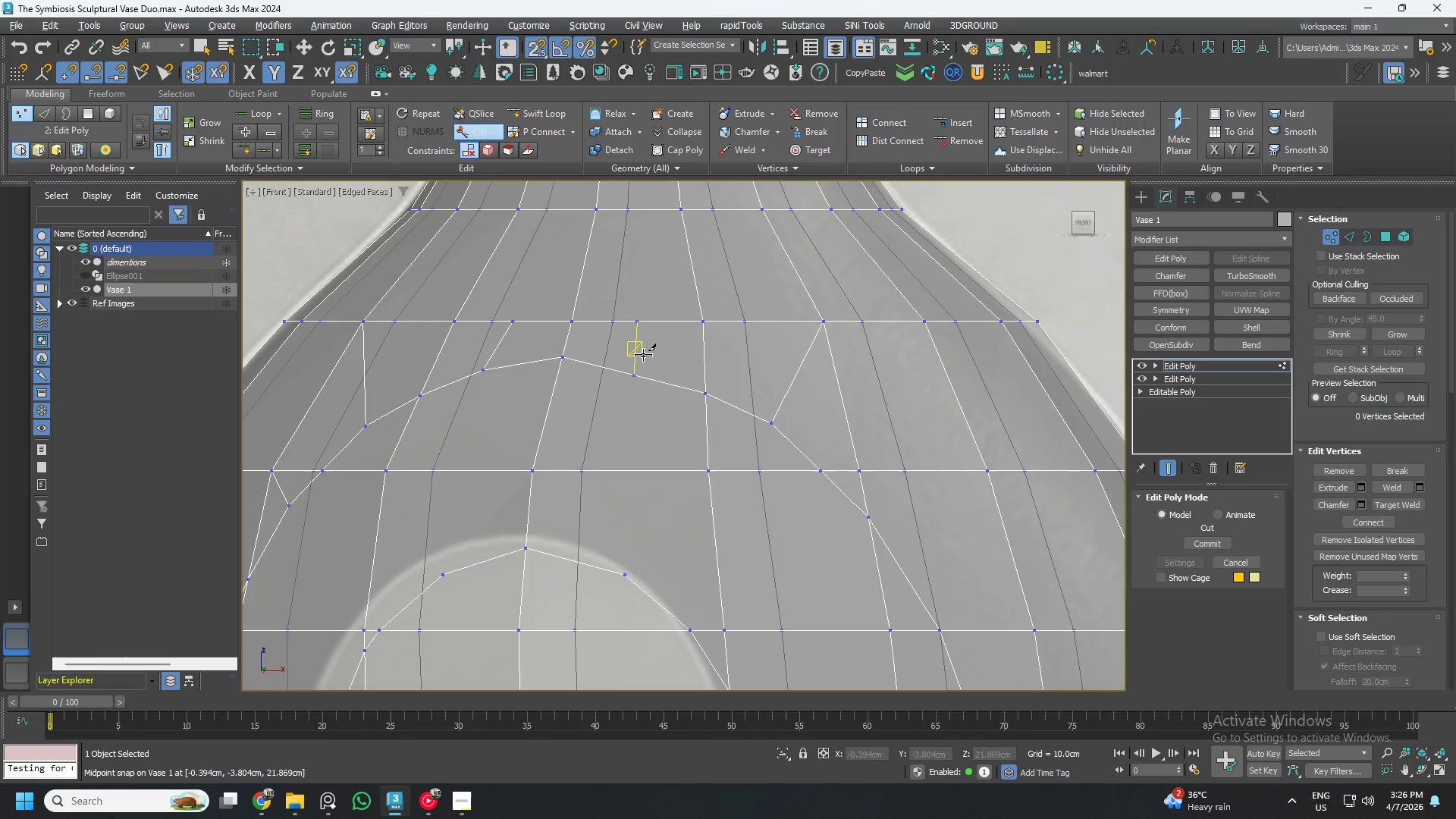 
scroll: coordinate [717, 400], scroll_direction: down, amount: 4.0
 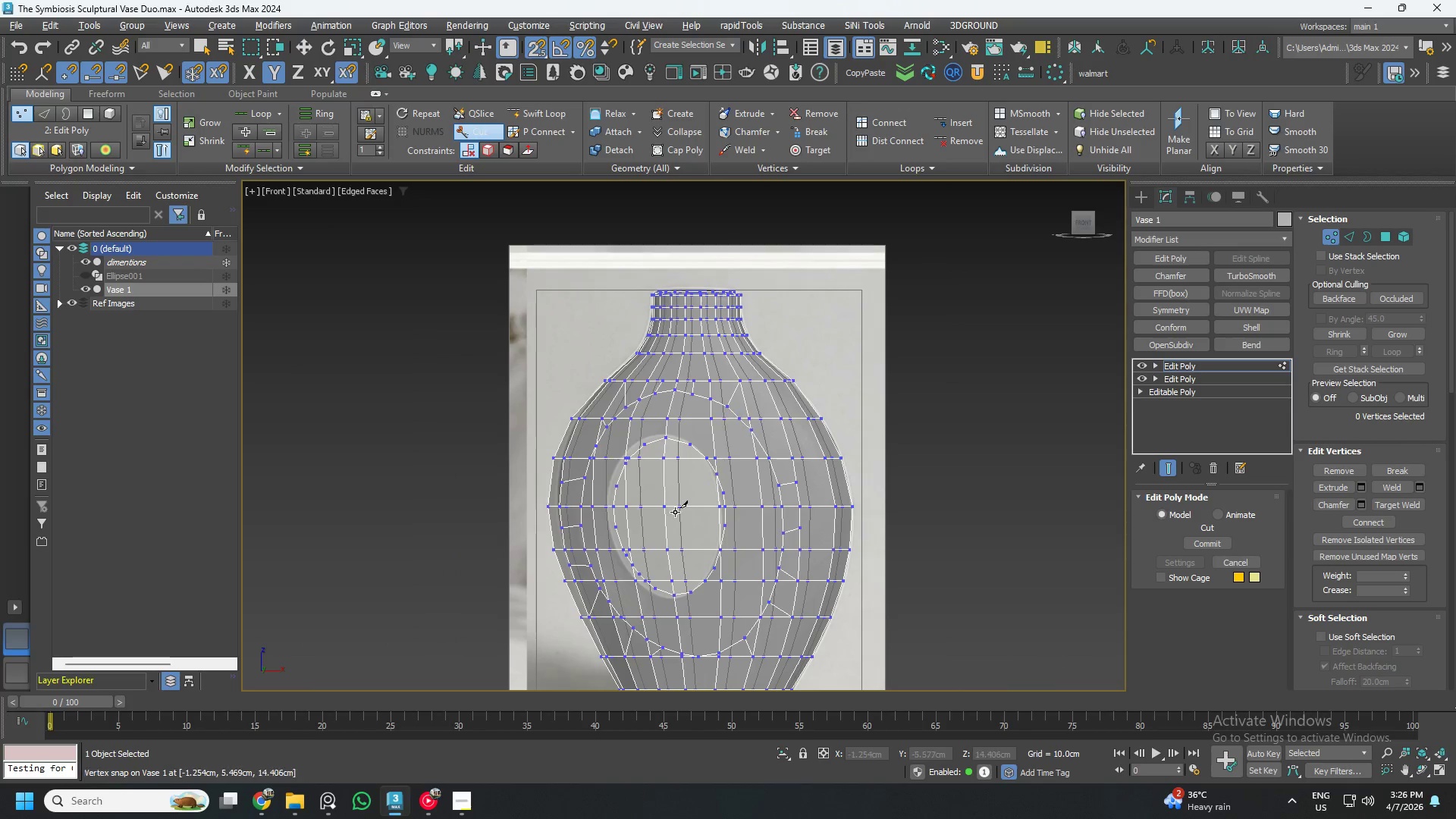 
scroll: coordinate [667, 513], scroll_direction: up, amount: 3.0
 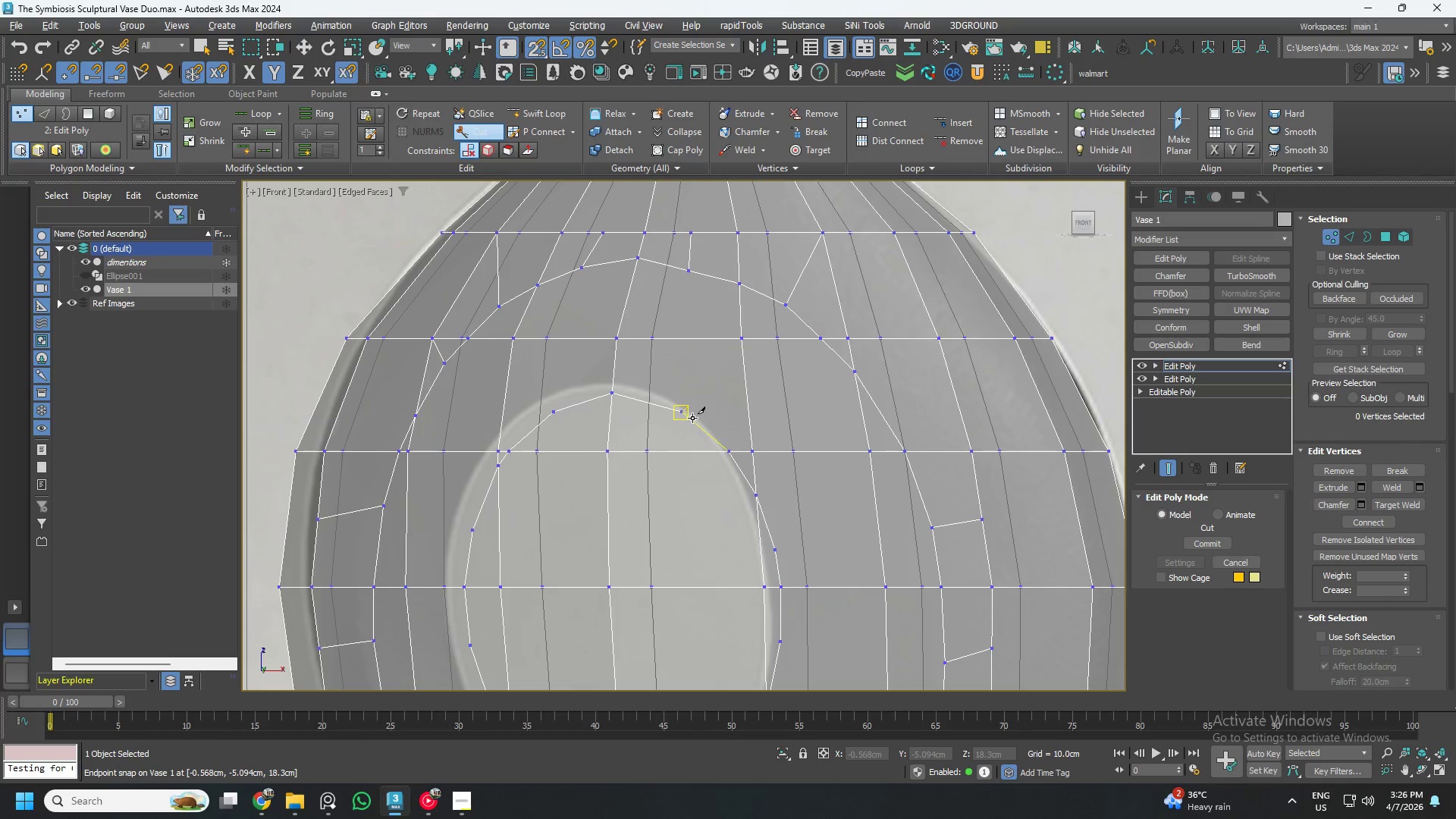 
right_click([678, 413])
 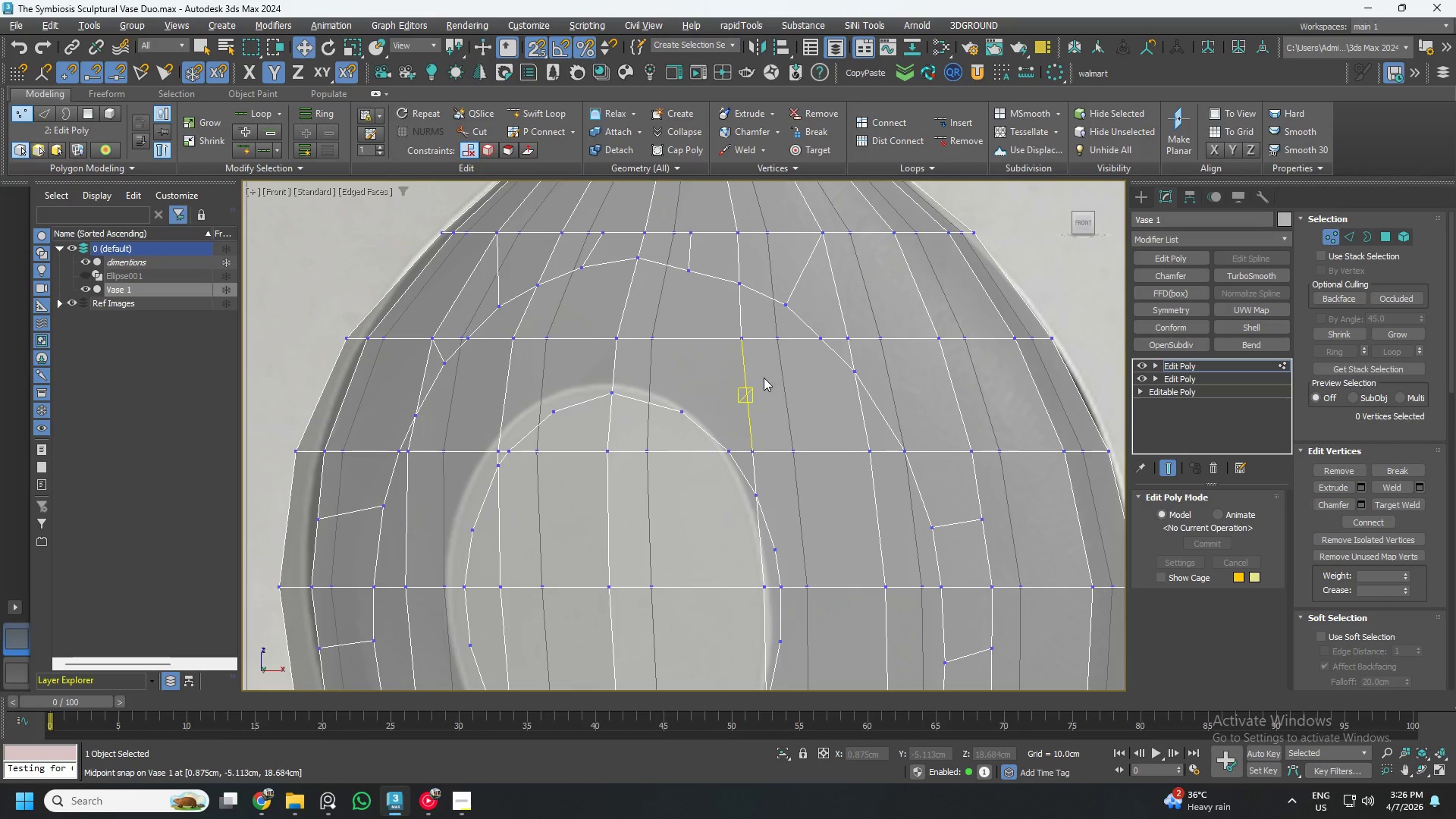 
type(s2)
 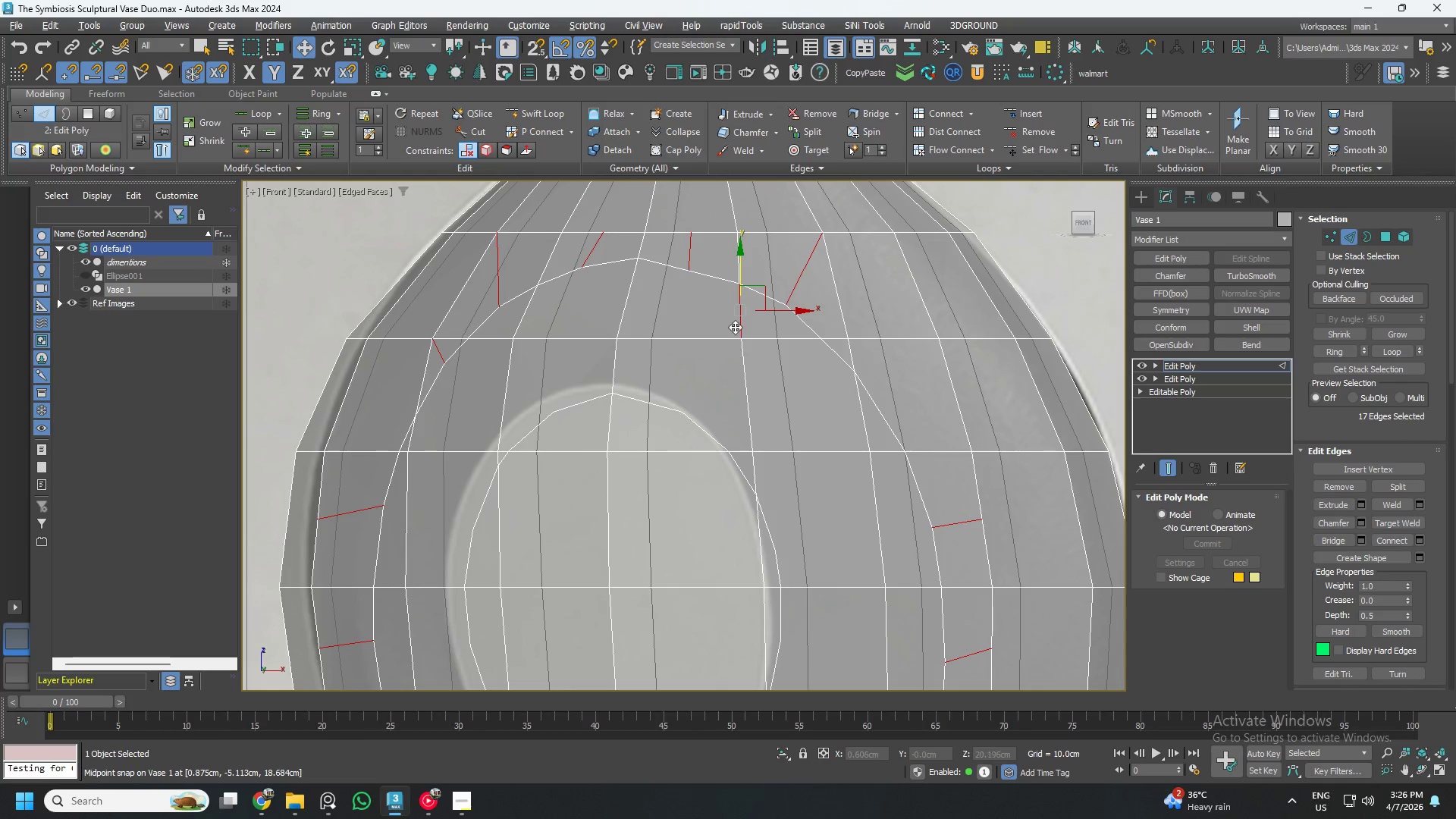 
left_click([737, 327])
 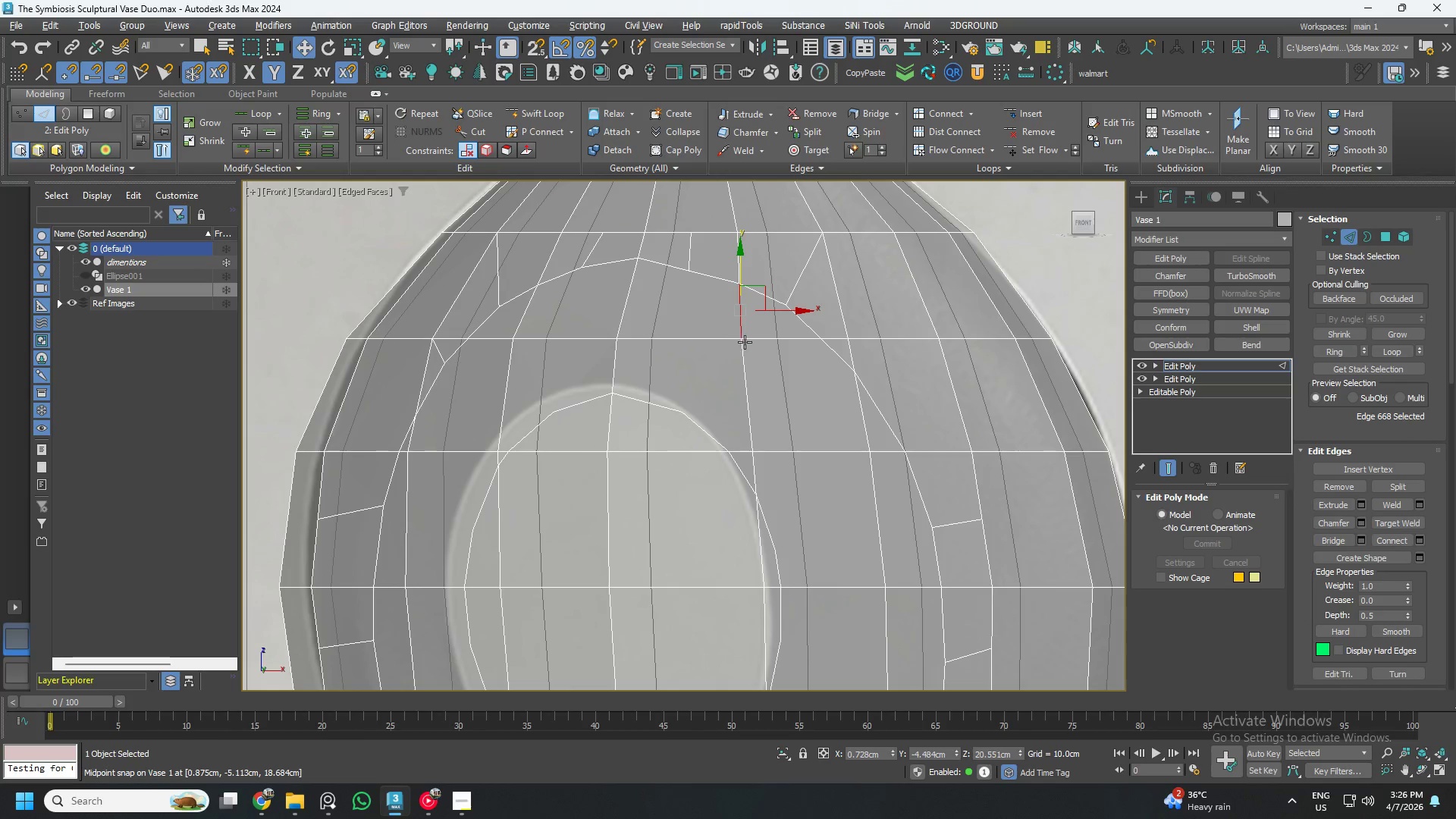 
key(Control+ControlLeft)
 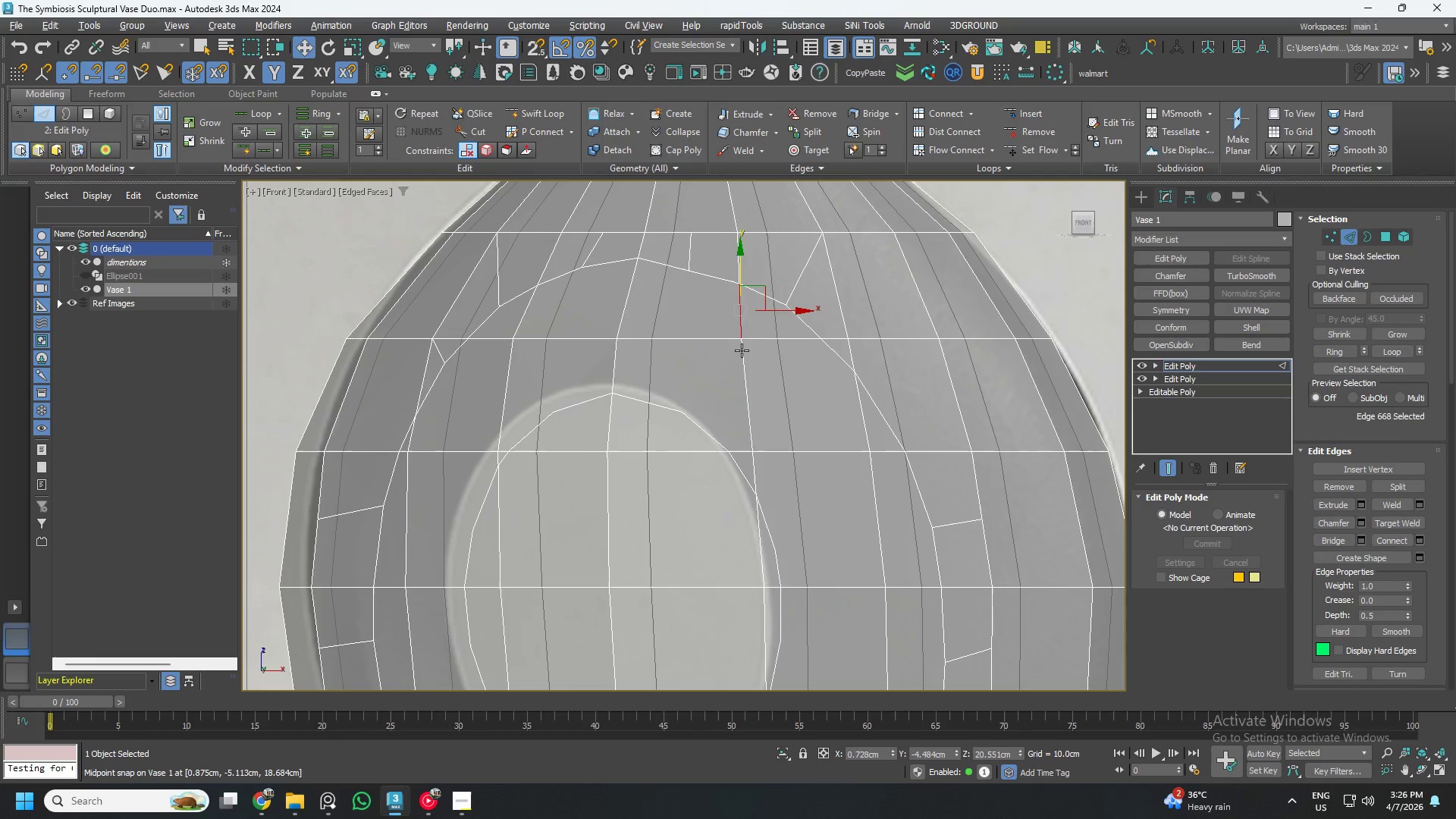 
hold_key(key=ControlLeft, duration=1.52)
left_click([742, 350])
 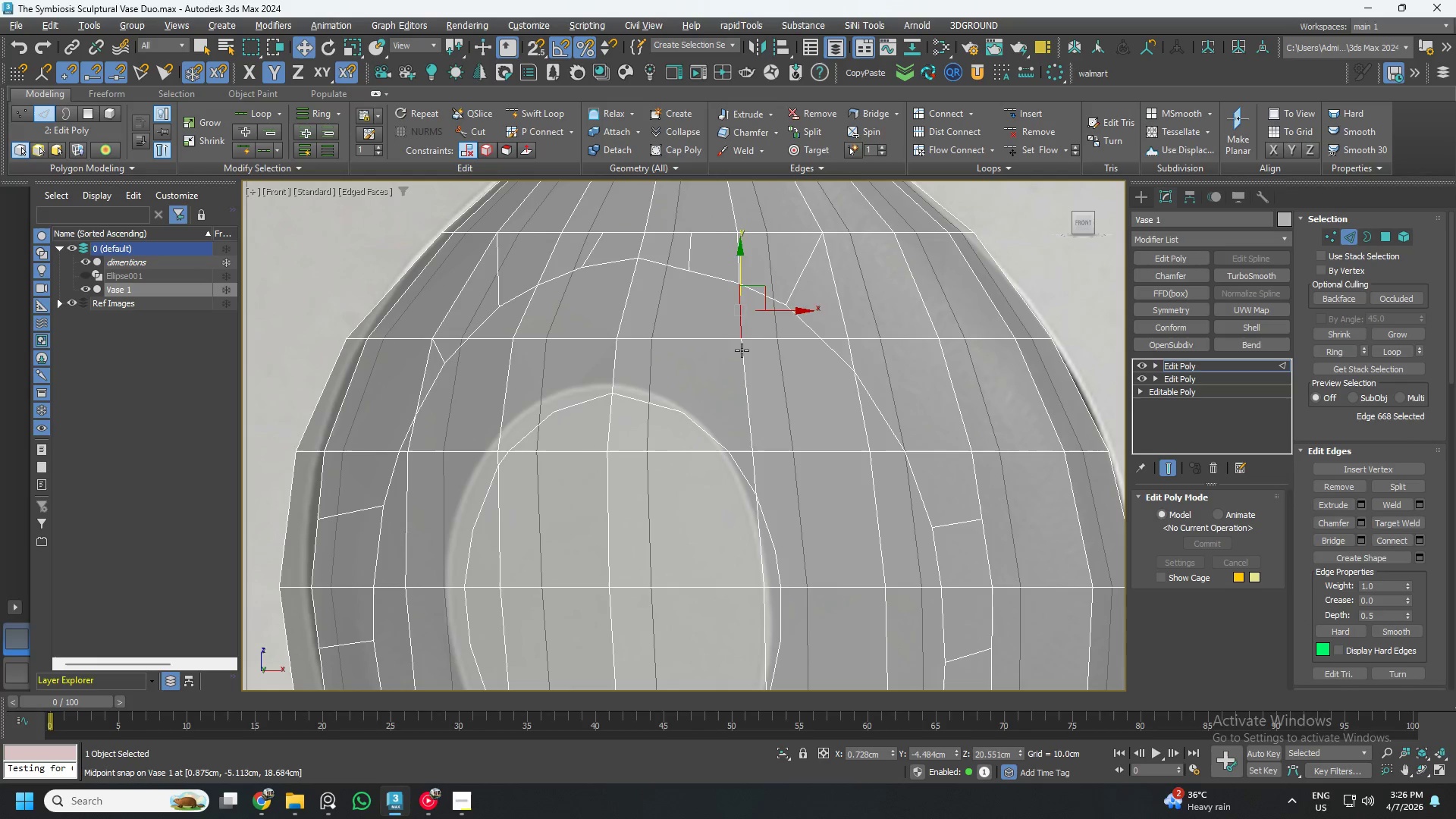 
left_click([752, 340])
 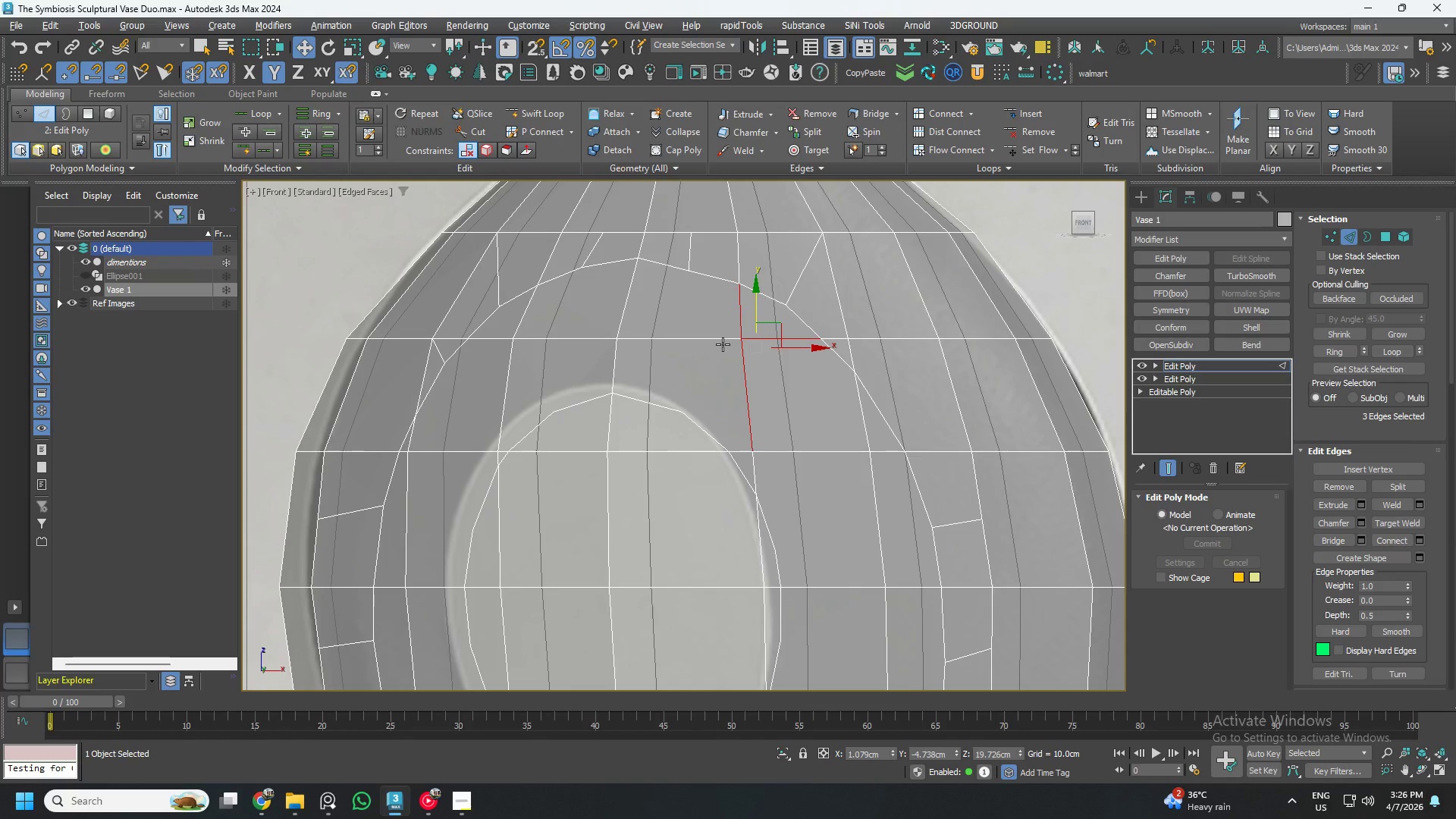 
double_click([722, 344])
 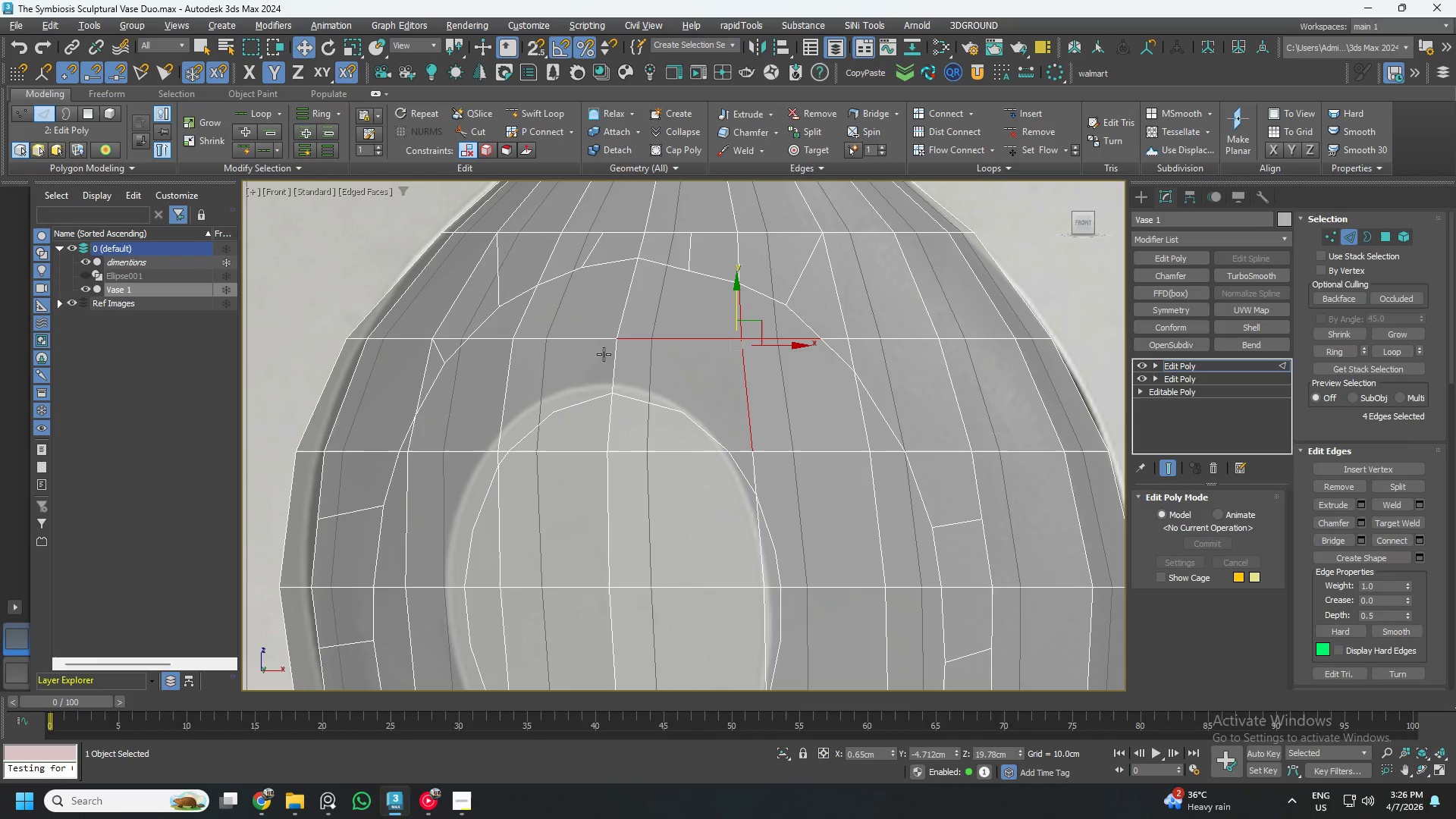 
hold_key(key=ControlLeft, duration=1.5)
left_click([616, 366])
 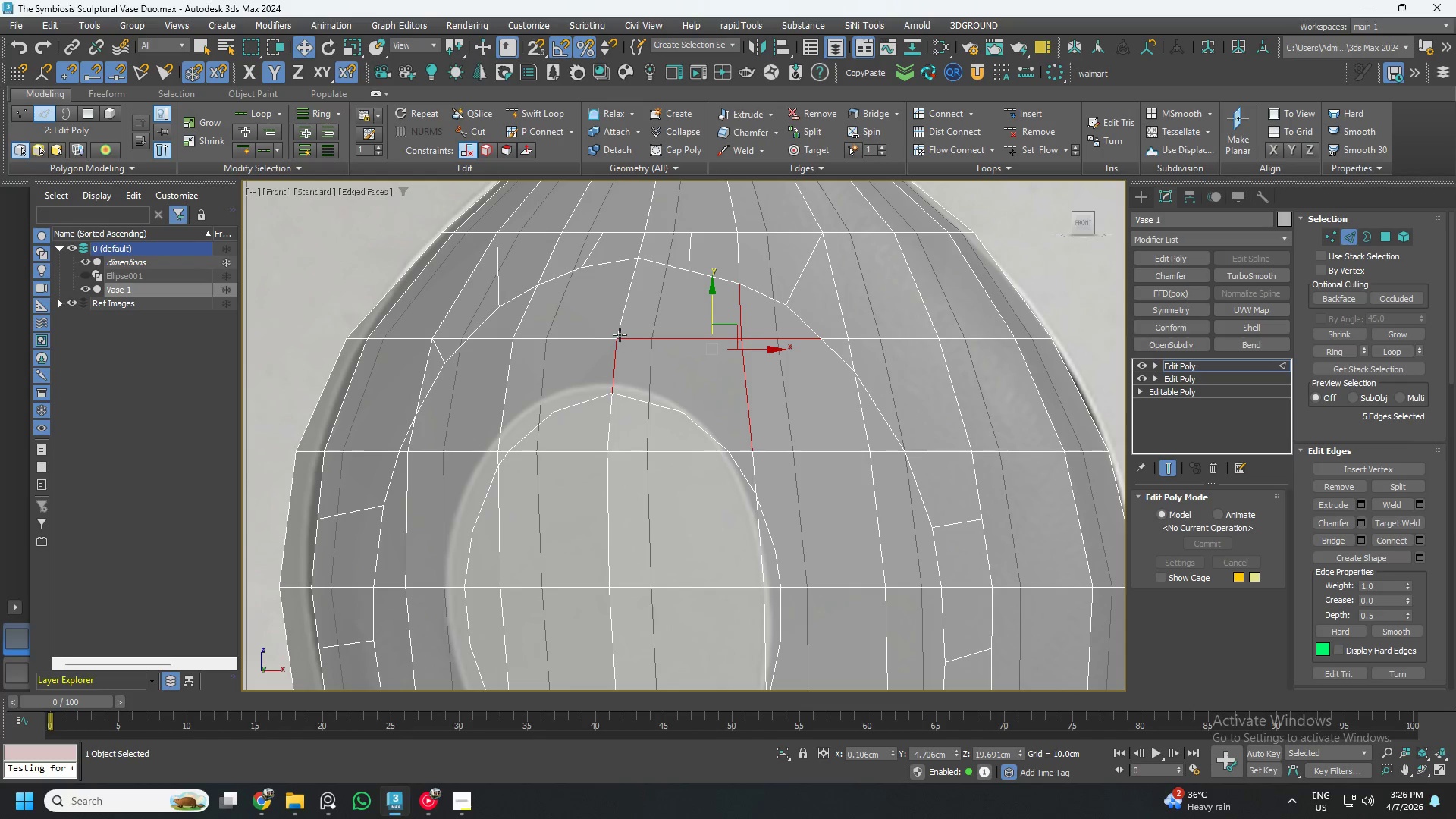 
left_click([617, 324])
 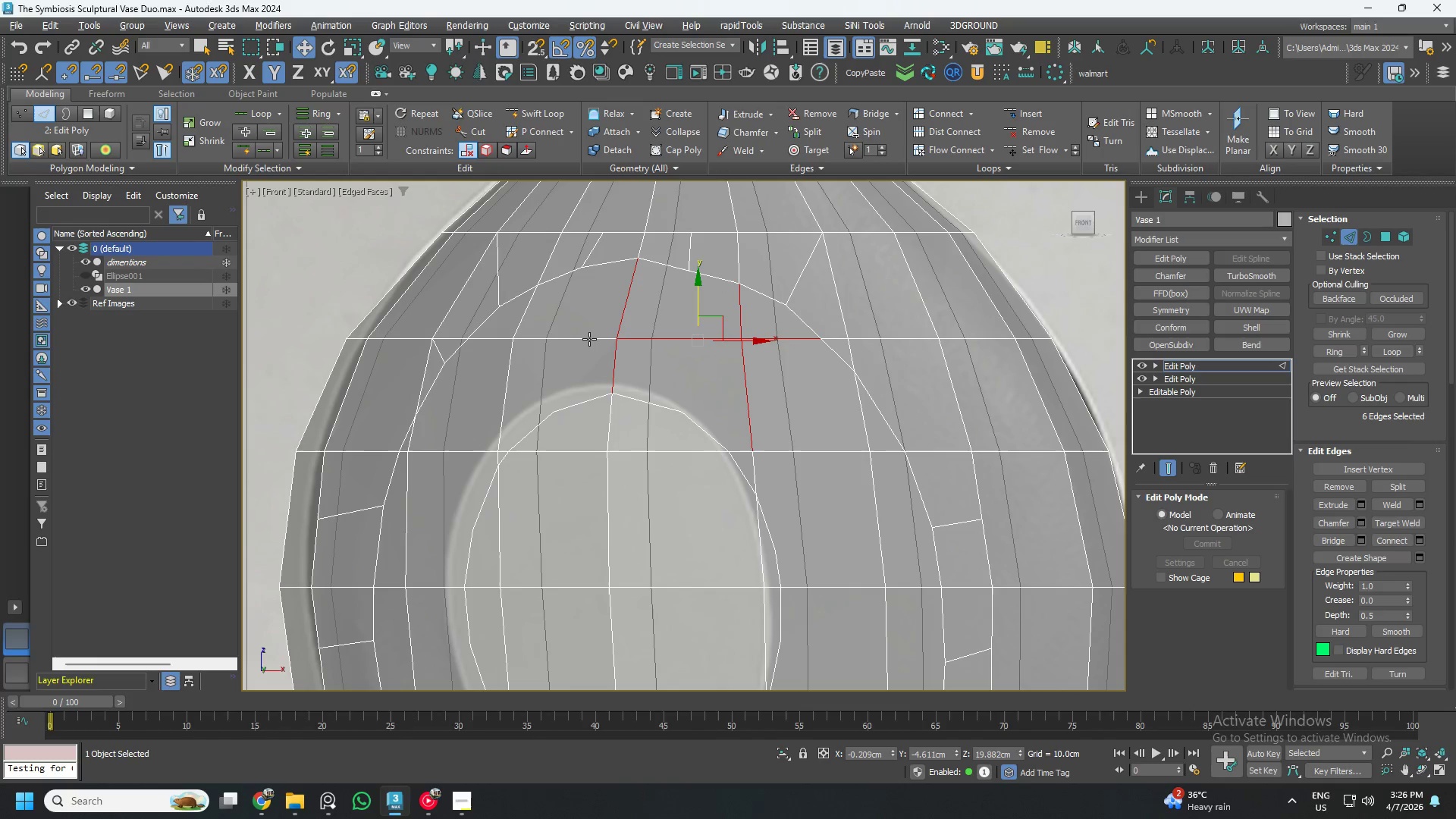 
hold_key(key=ControlLeft, duration=1.51)
left_click([588, 339])
 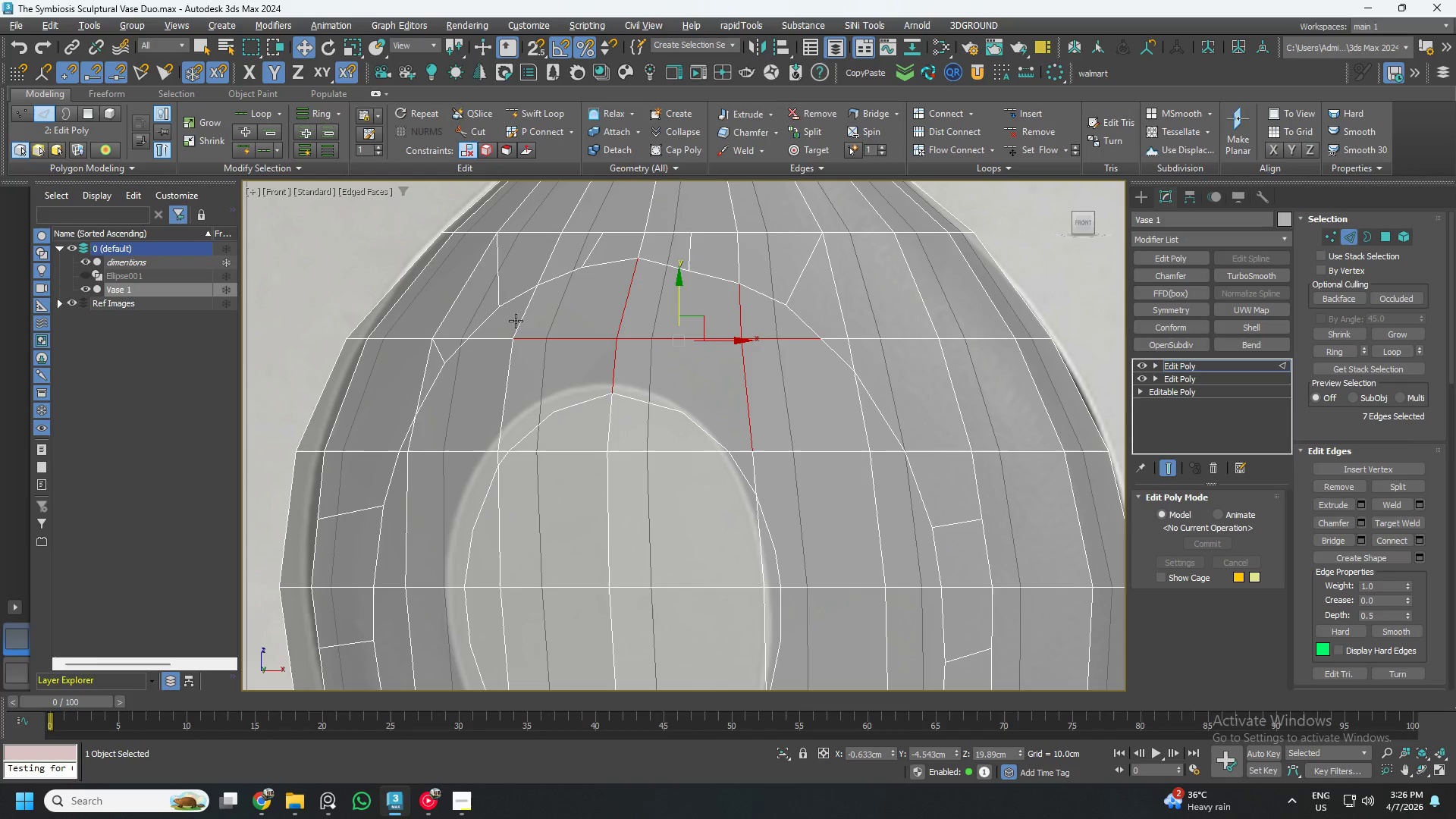 
left_click([526, 315])
 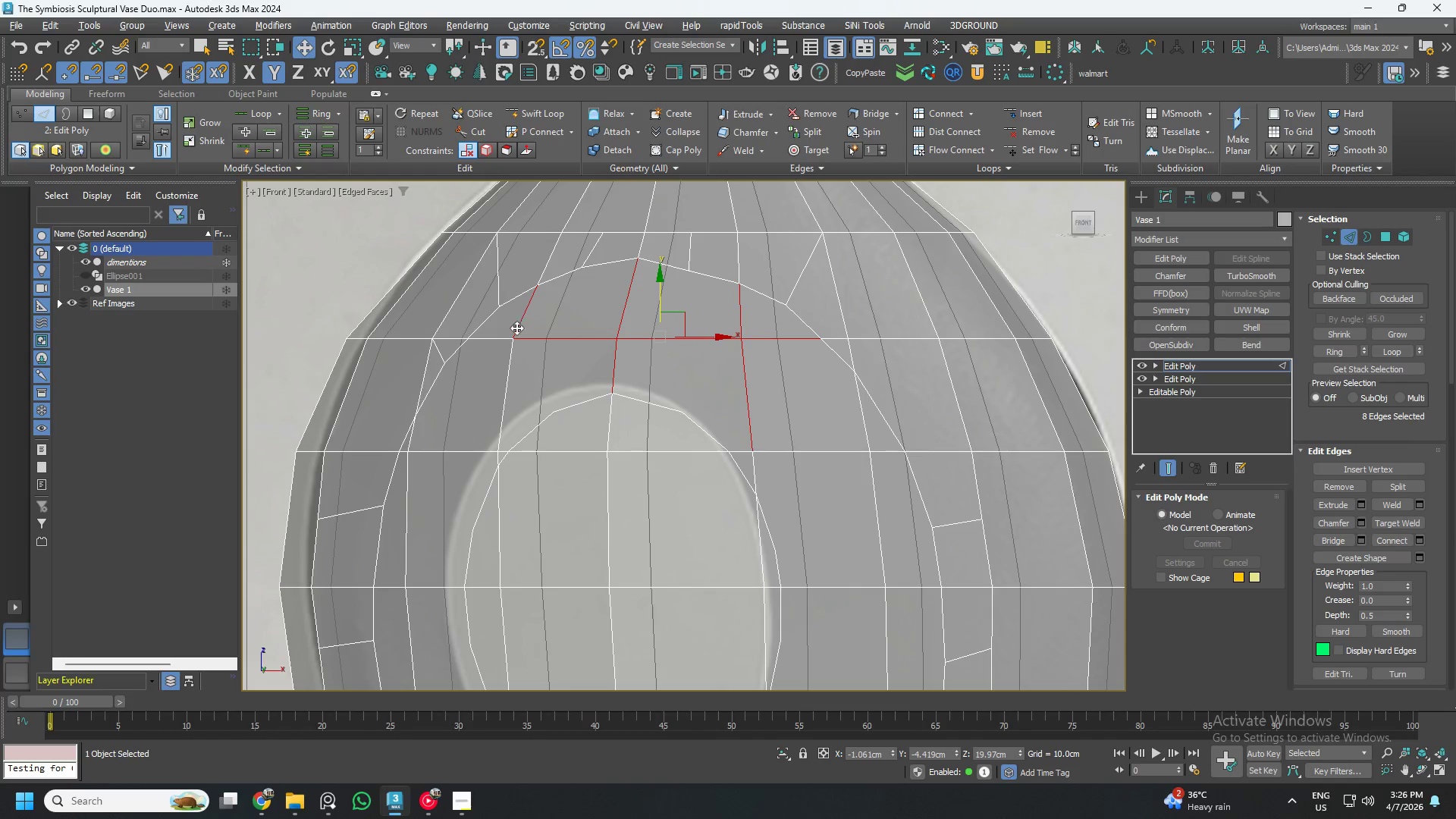 
hold_key(key=ControlLeft, duration=1.52)
left_click([507, 337])
 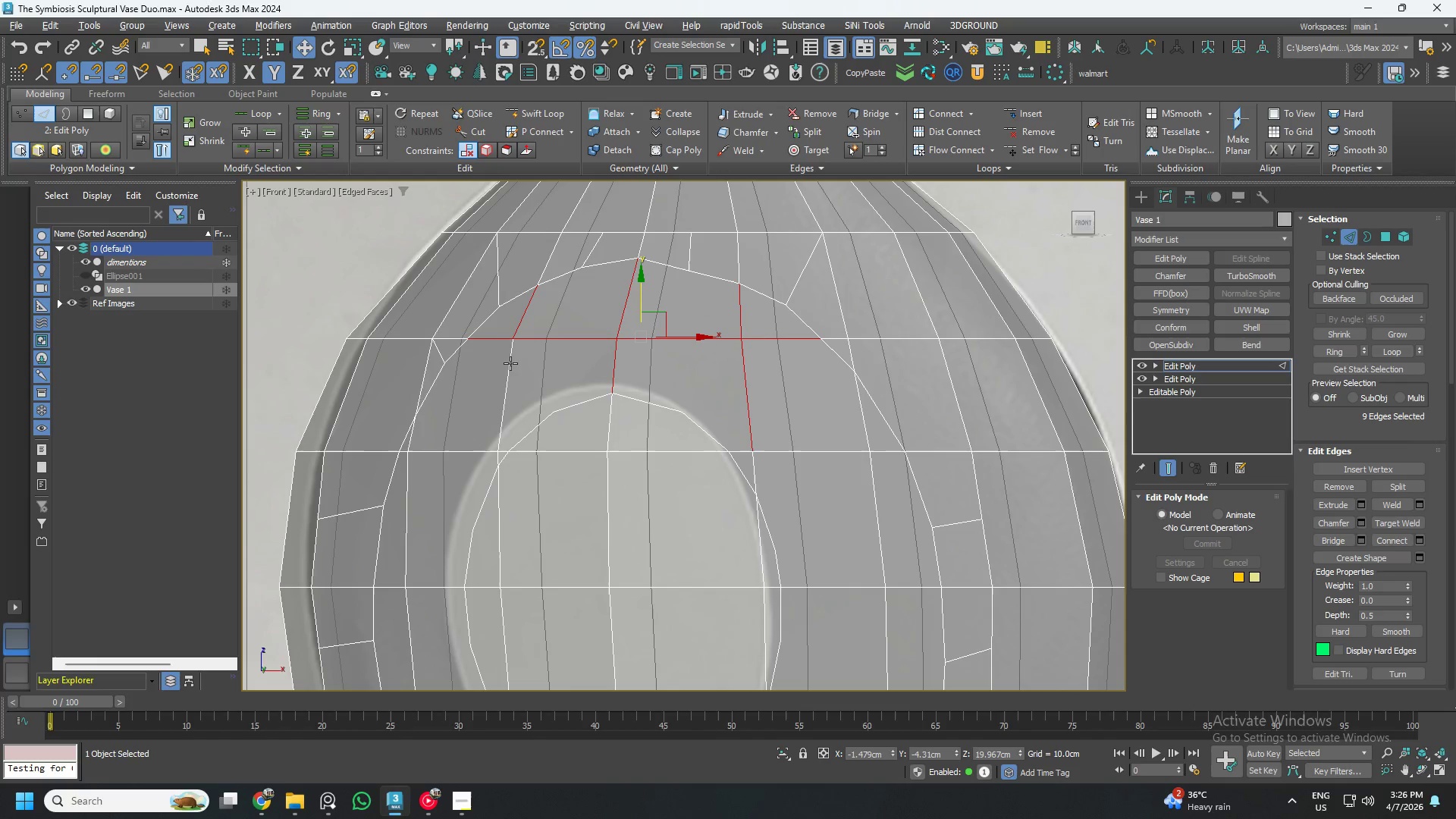 
double_click([510, 364])
 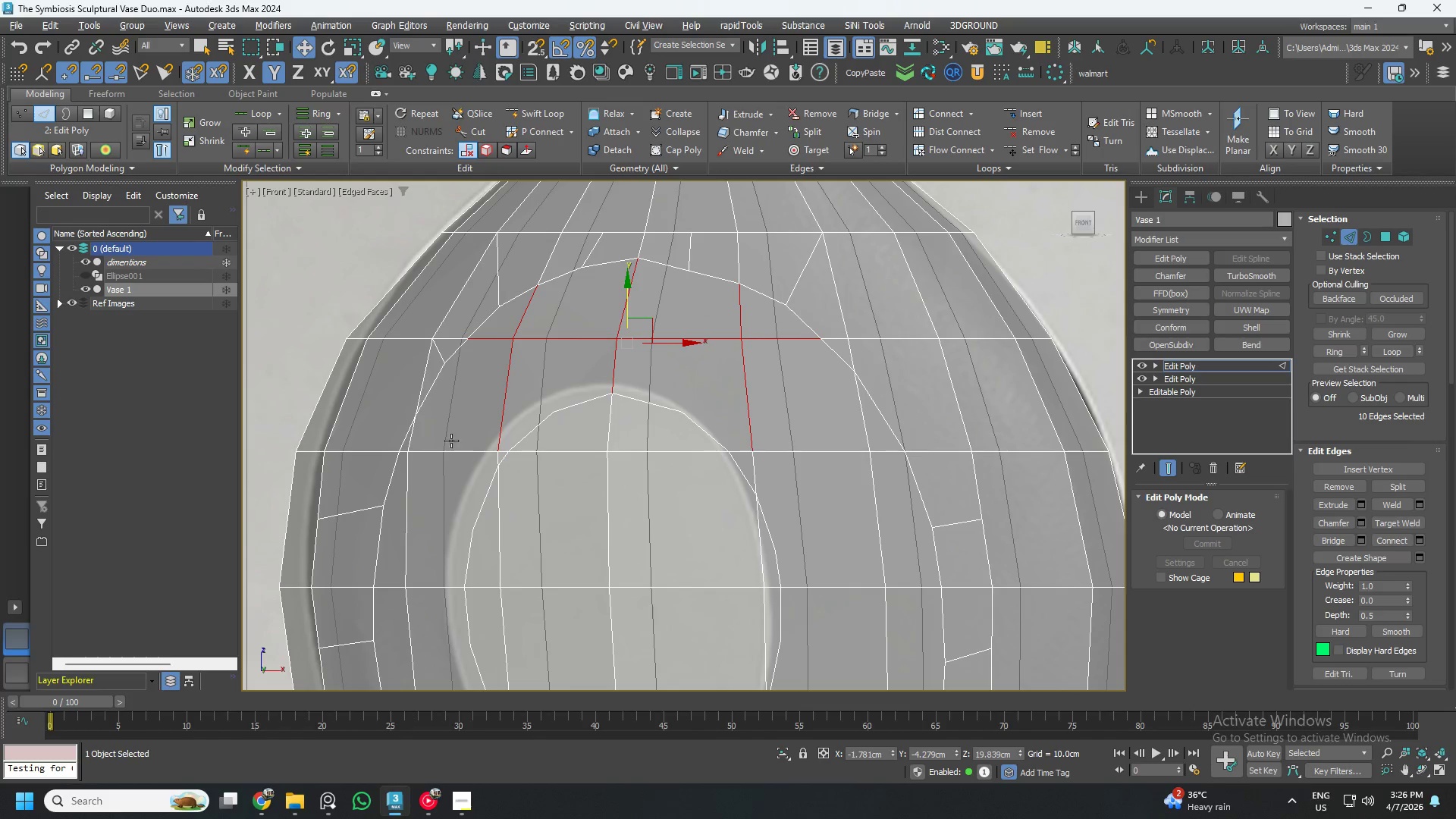 
hold_key(key=ControlLeft, duration=1.52)
left_click([412, 441])
 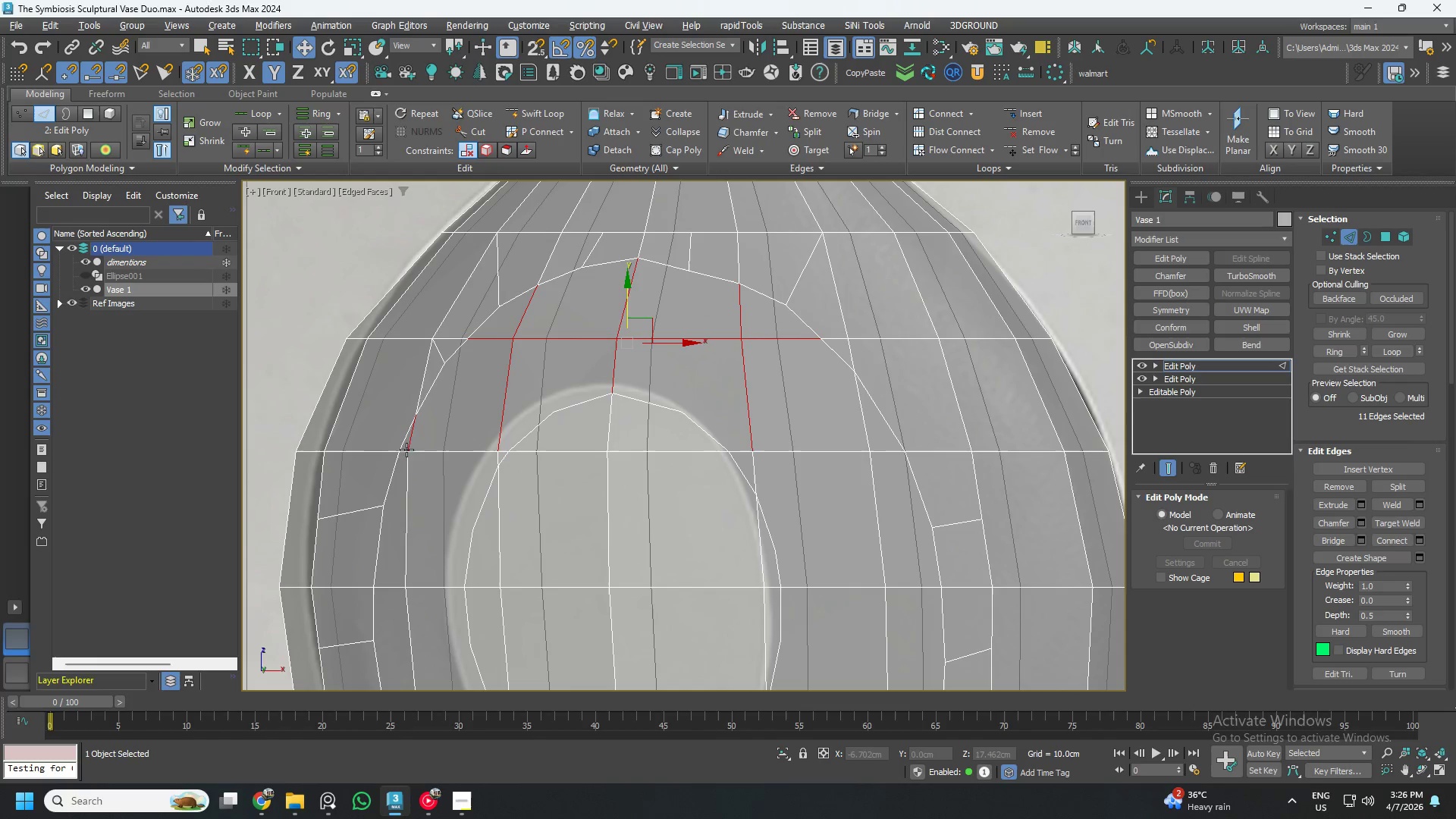 
left_click([404, 450])
 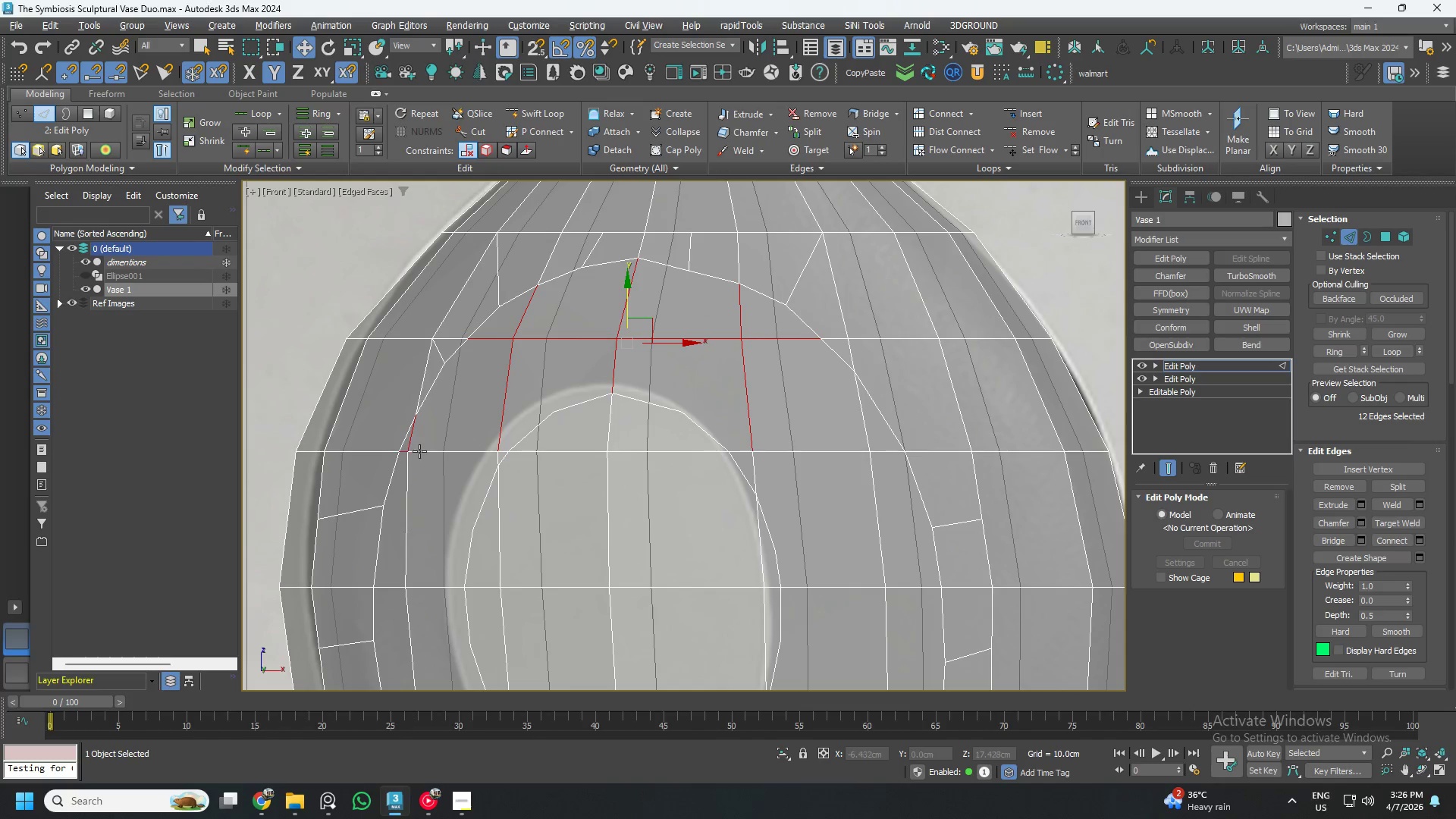 
hold_key(key=ControlLeft, duration=0.5)
left_click([430, 452])
 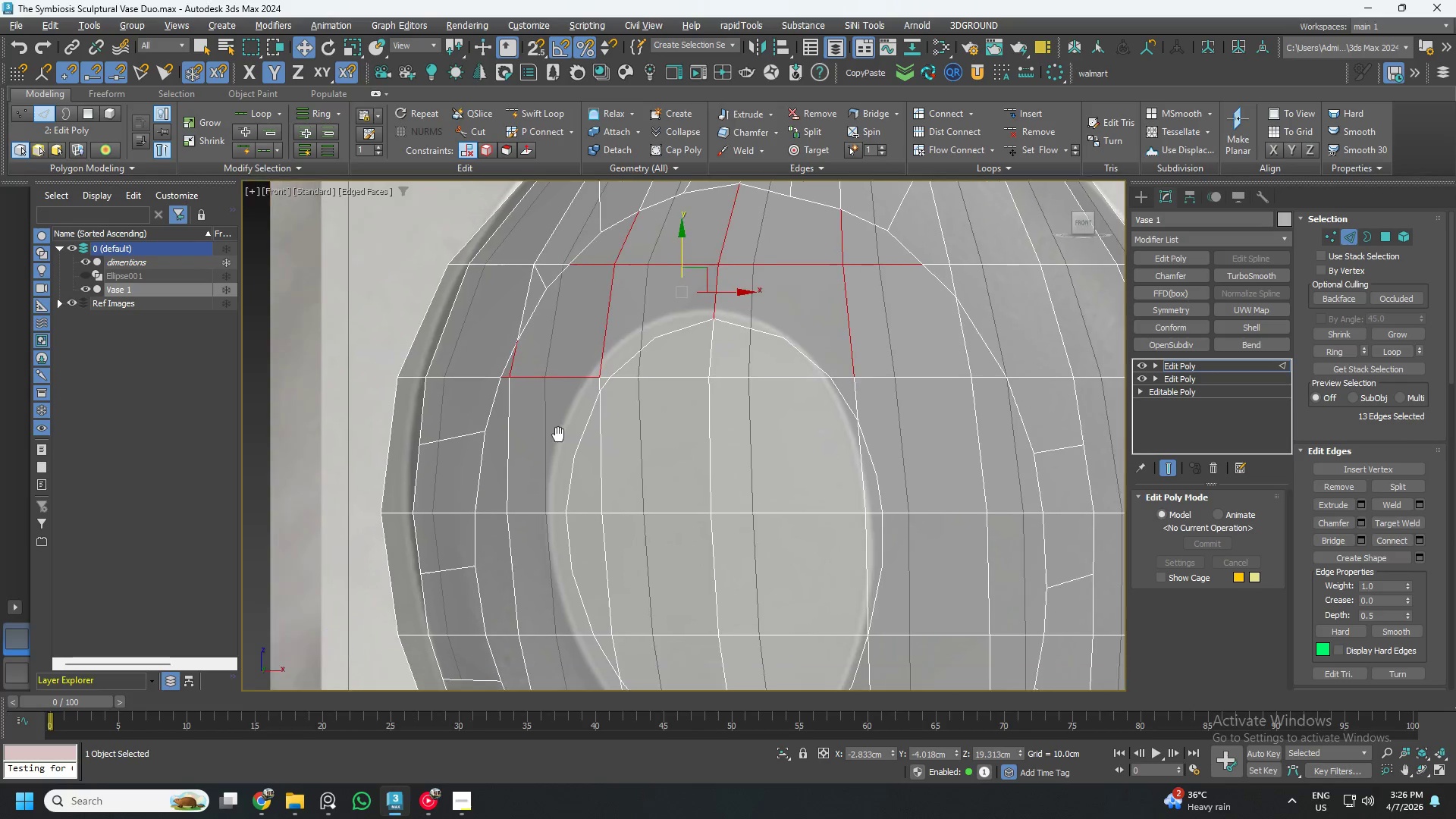 
hold_key(key=ControlLeft, duration=1.36)
 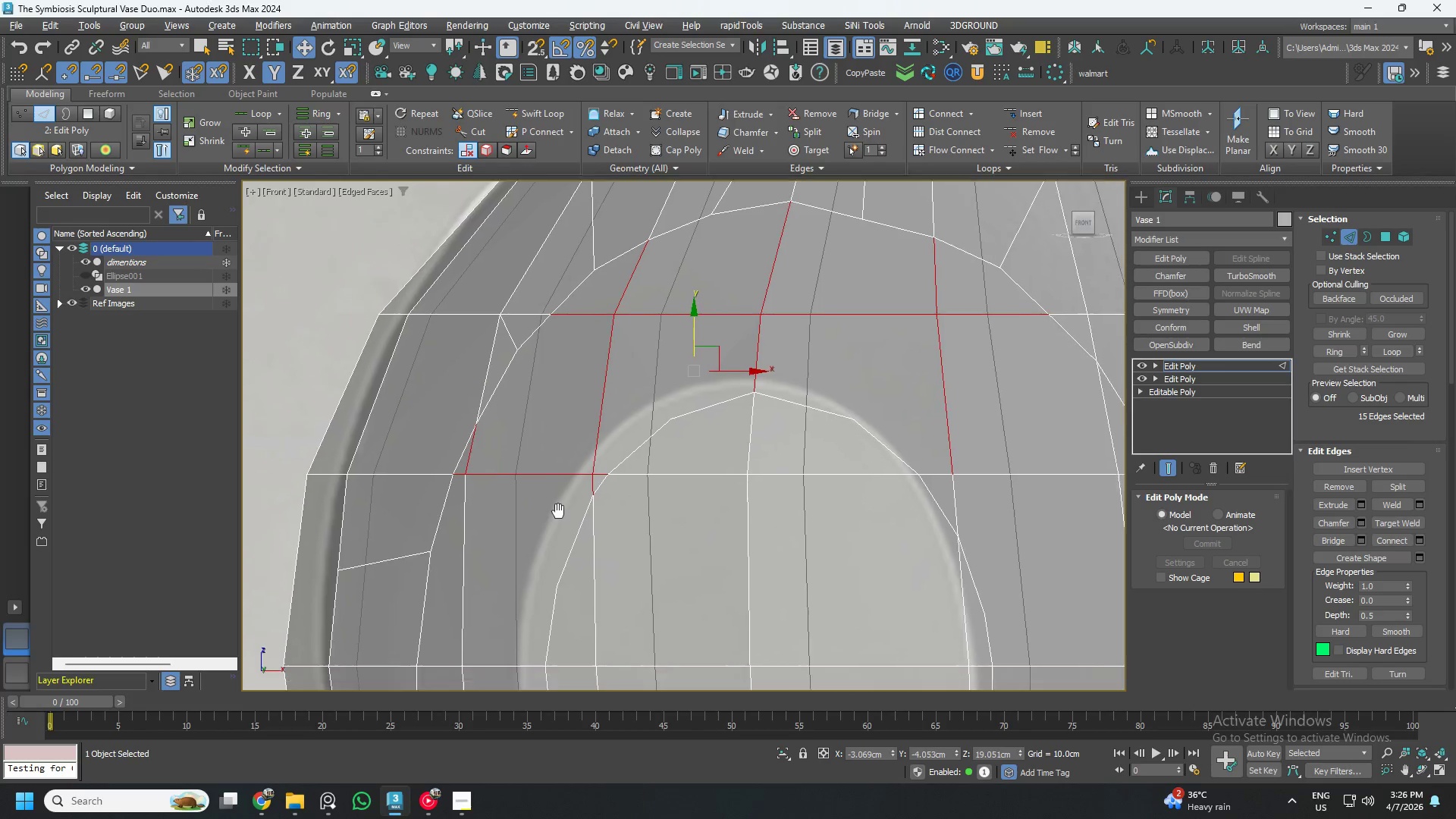 
scroll: coordinate [605, 366], scroll_direction: up, amount: 4.0
 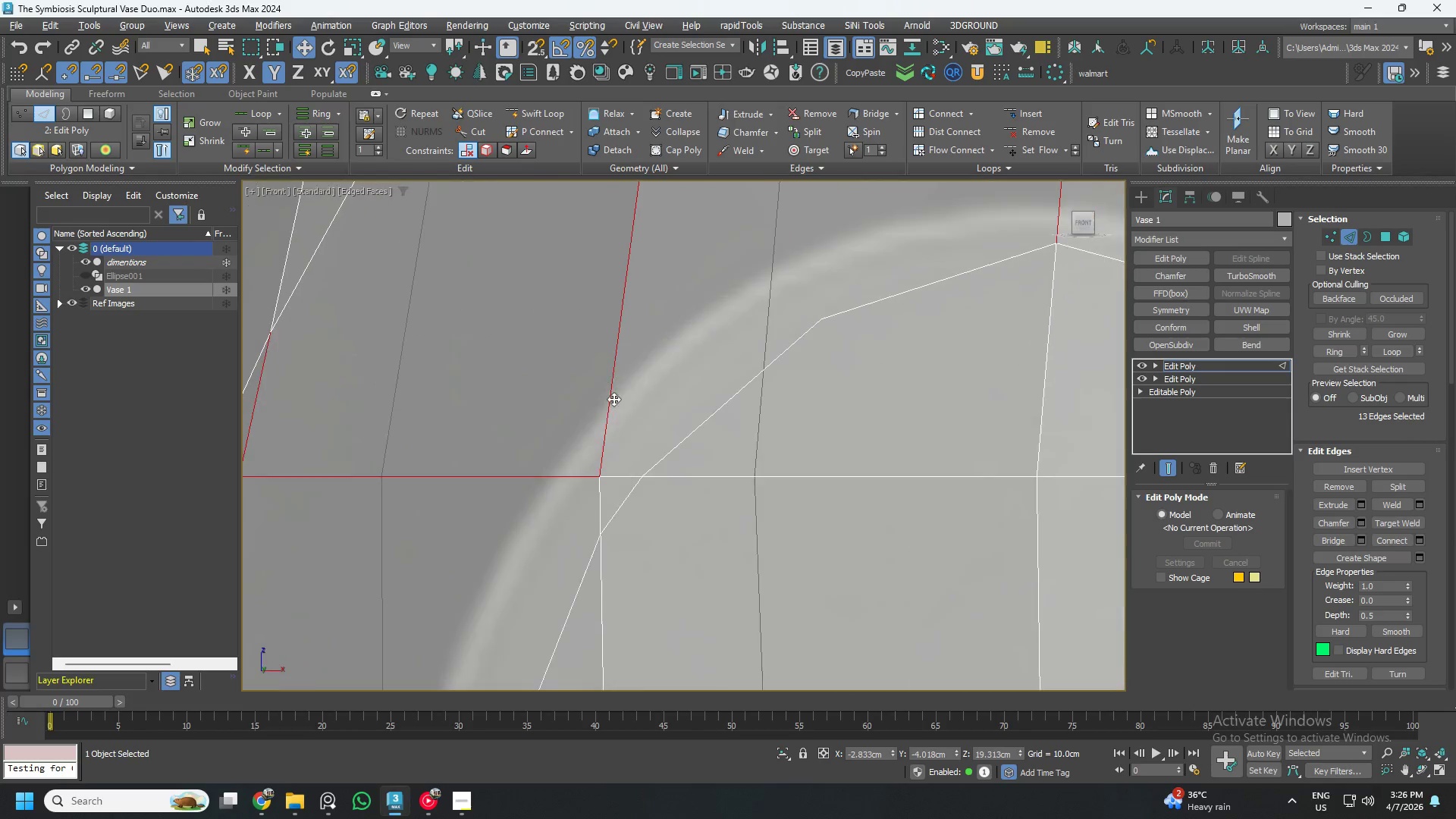 
left_click([629, 471])
 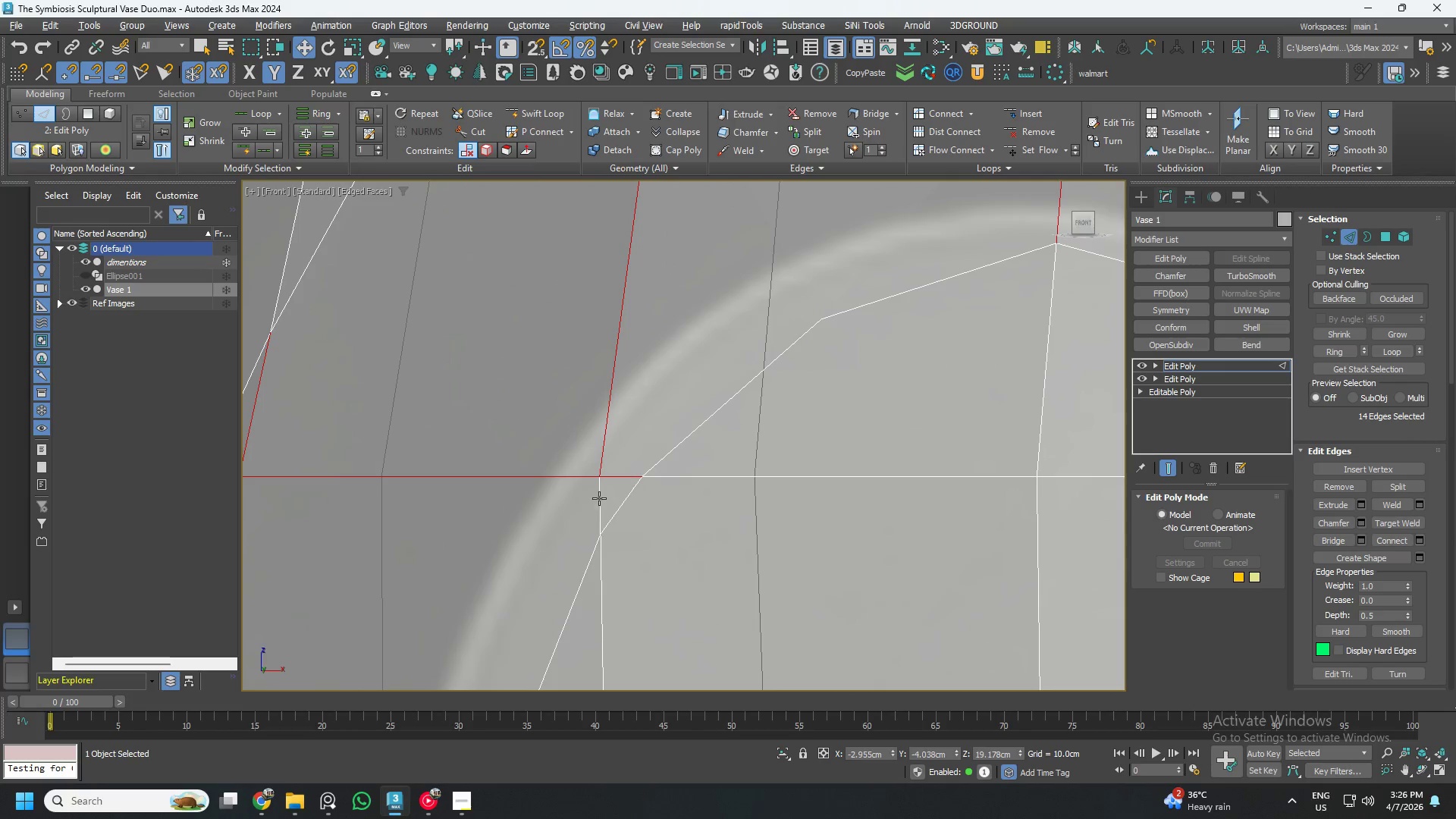 
double_click([597, 499])
 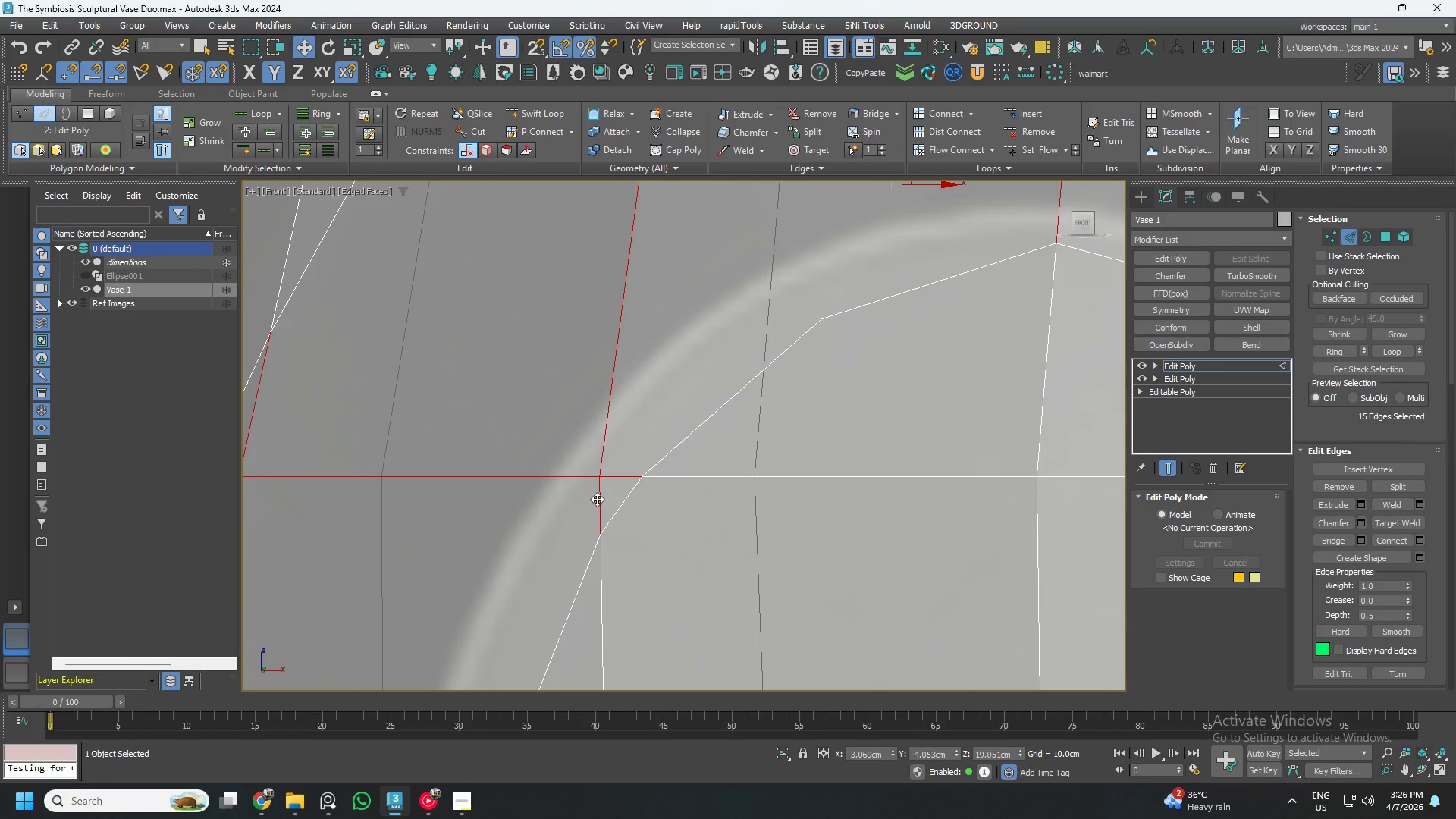 
scroll: coordinate [588, 446], scroll_direction: down, amount: 6.0
 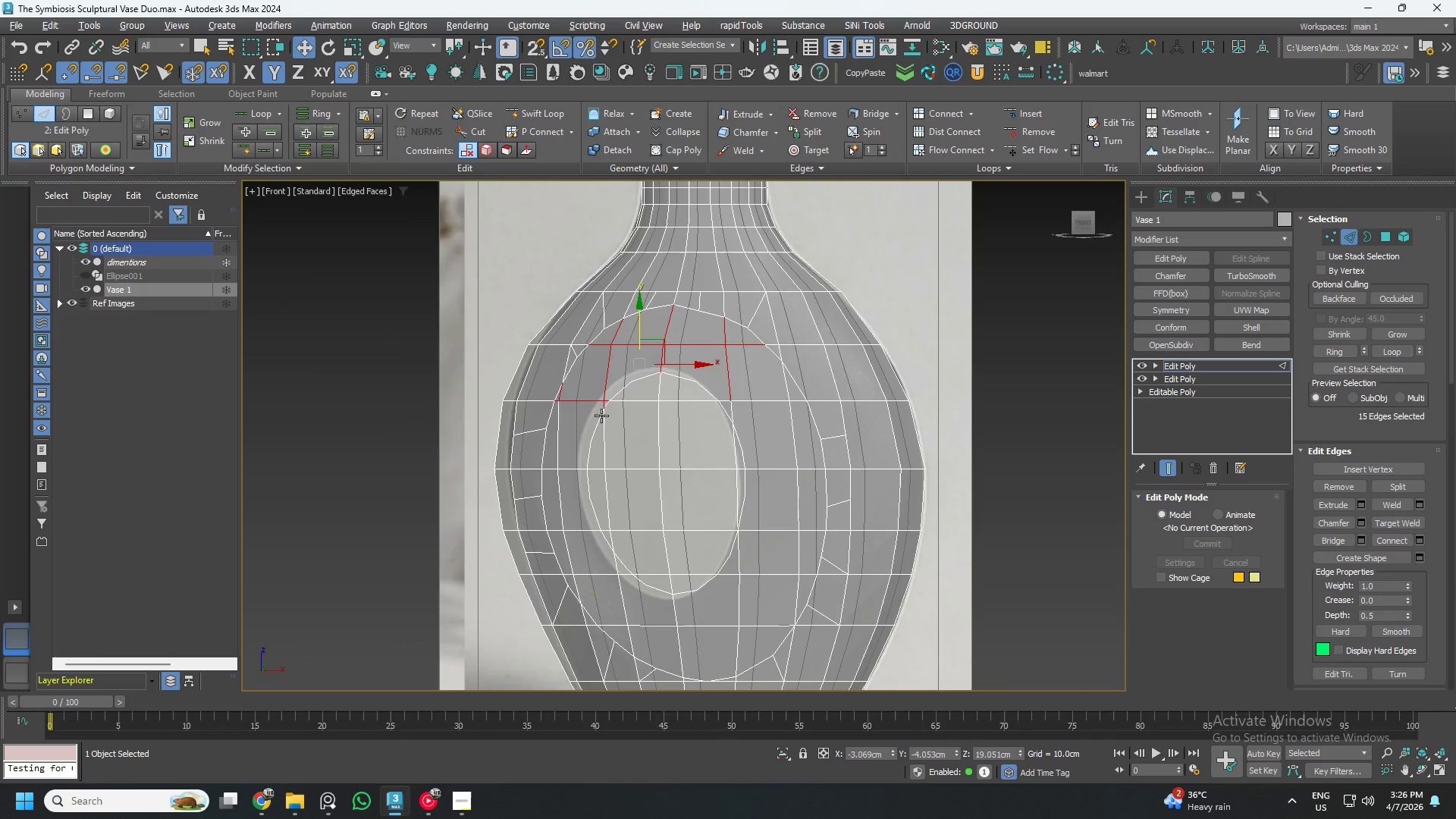 
scroll: coordinate [605, 400], scroll_direction: up, amount: 2.0
 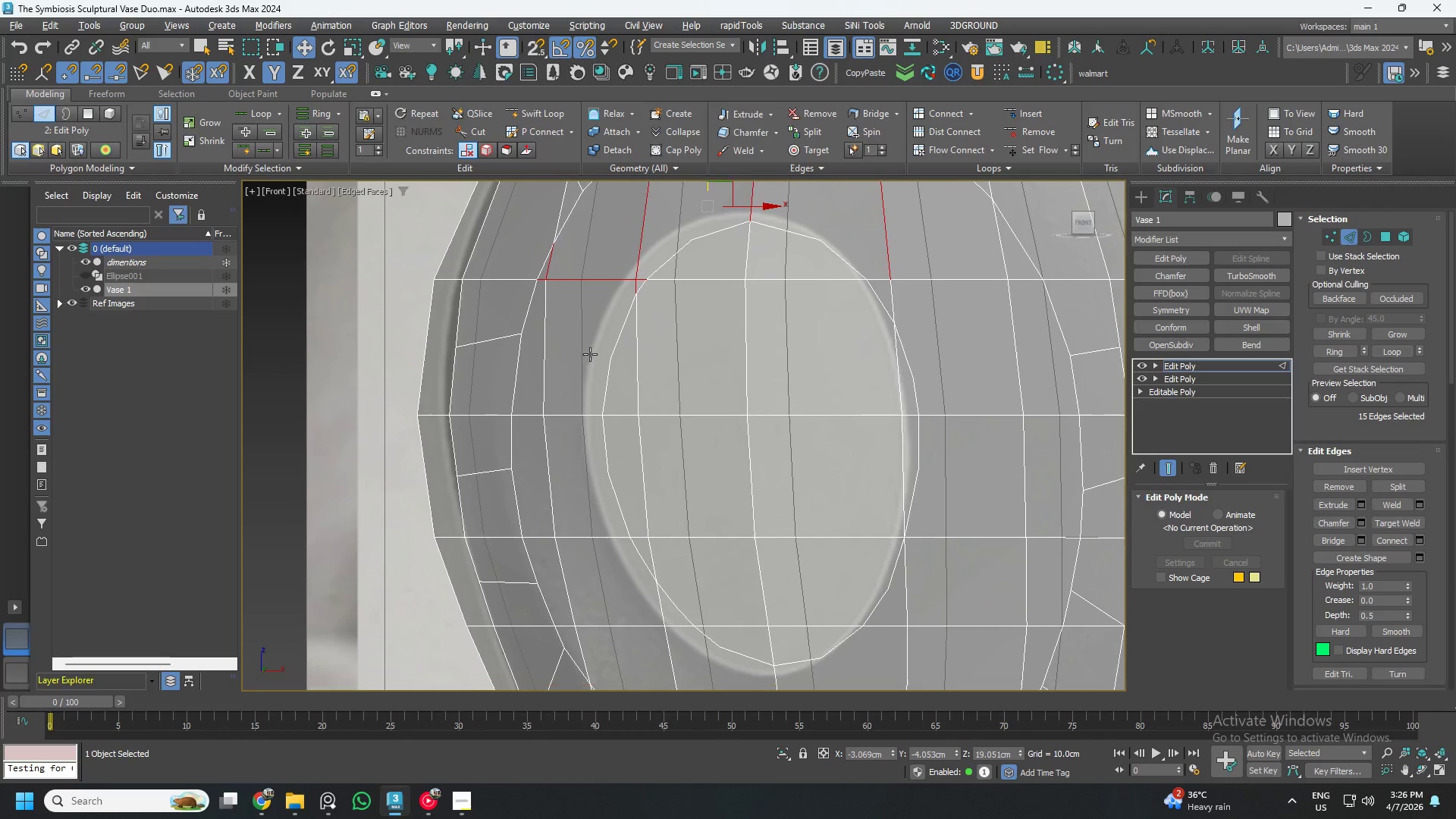 
key(Control+ControlLeft)
 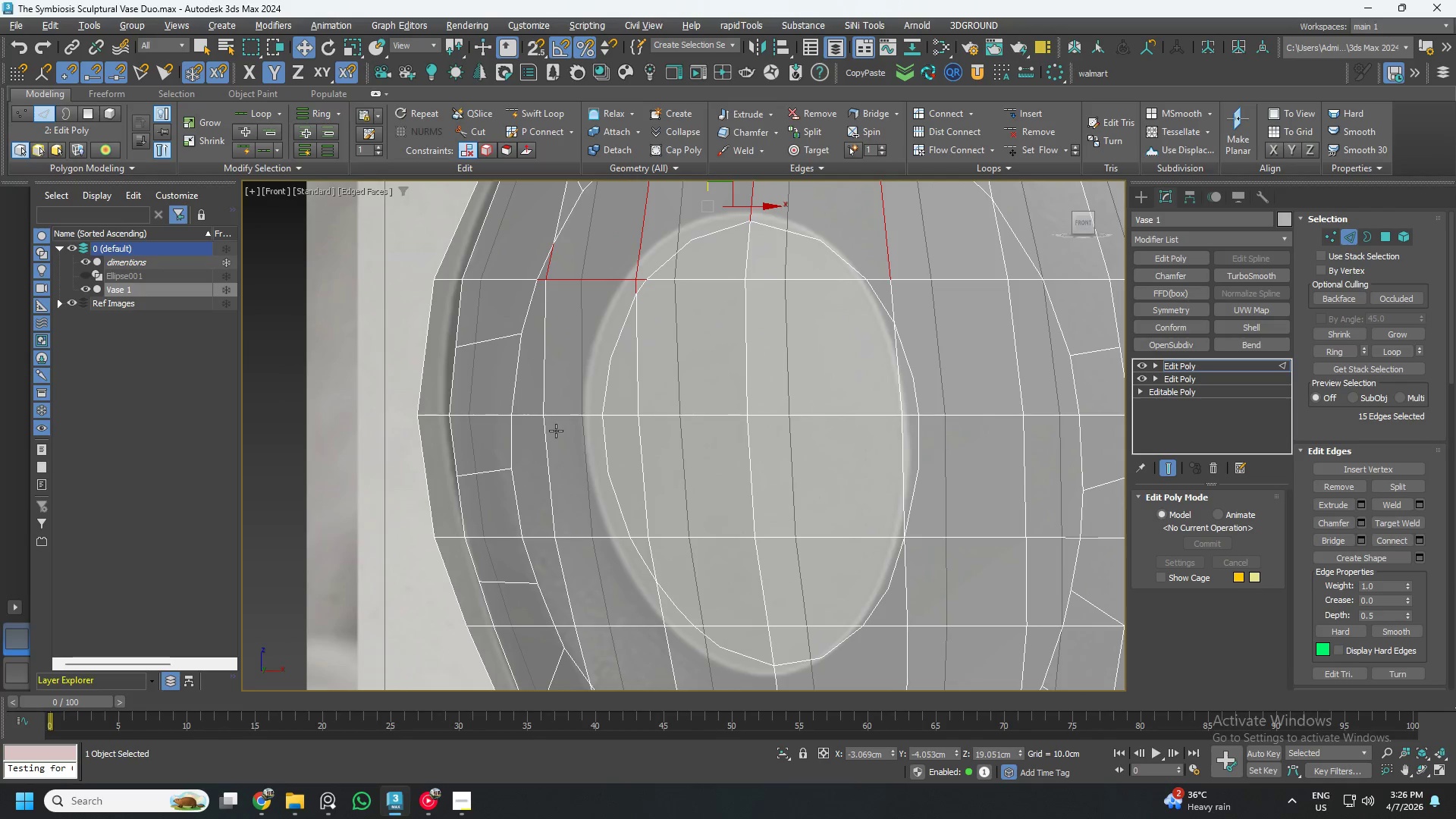 
hold_key(key=ControlLeft, duration=1.5)
left_click([561, 416])
 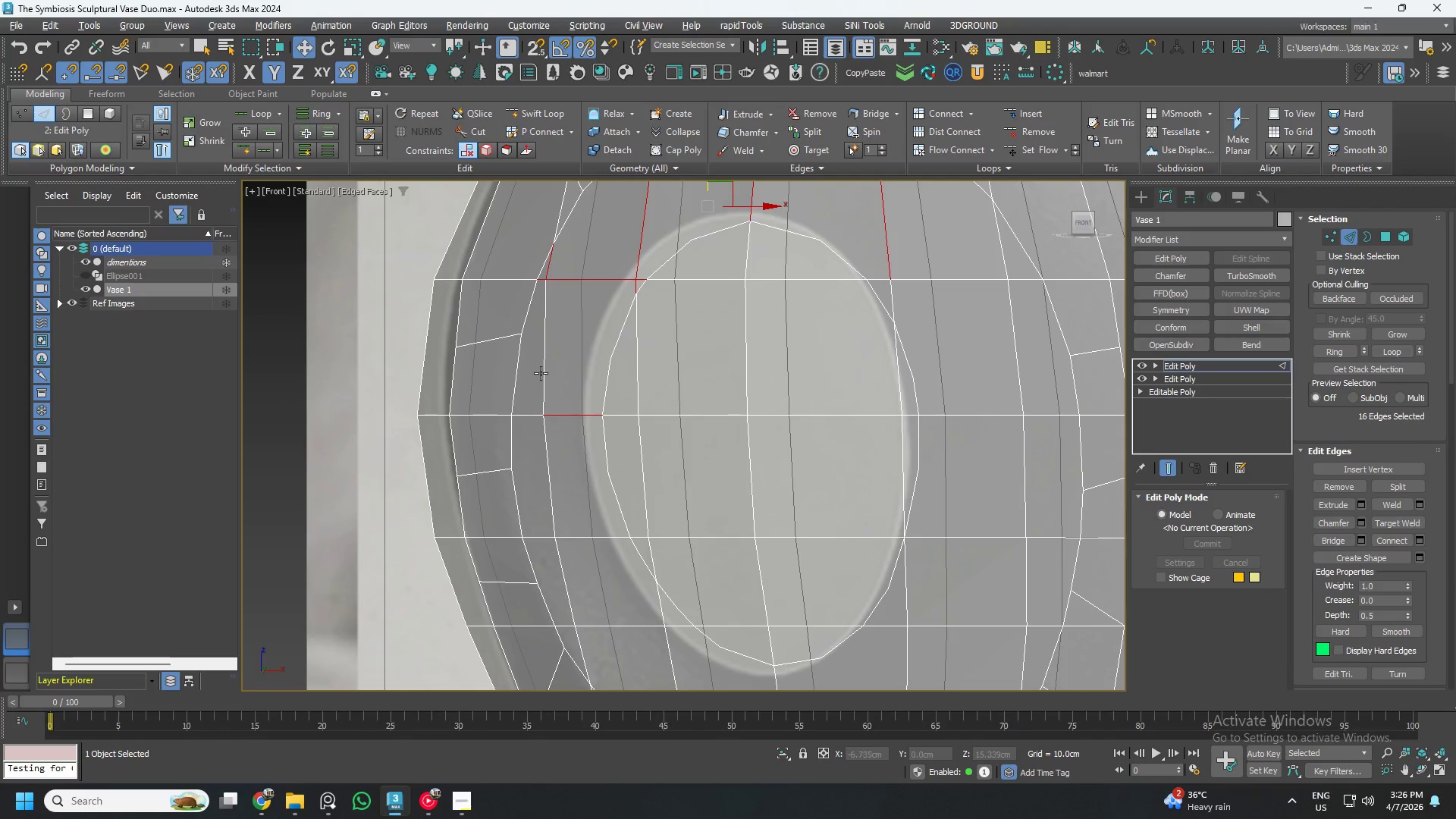 
left_click([539, 371])
 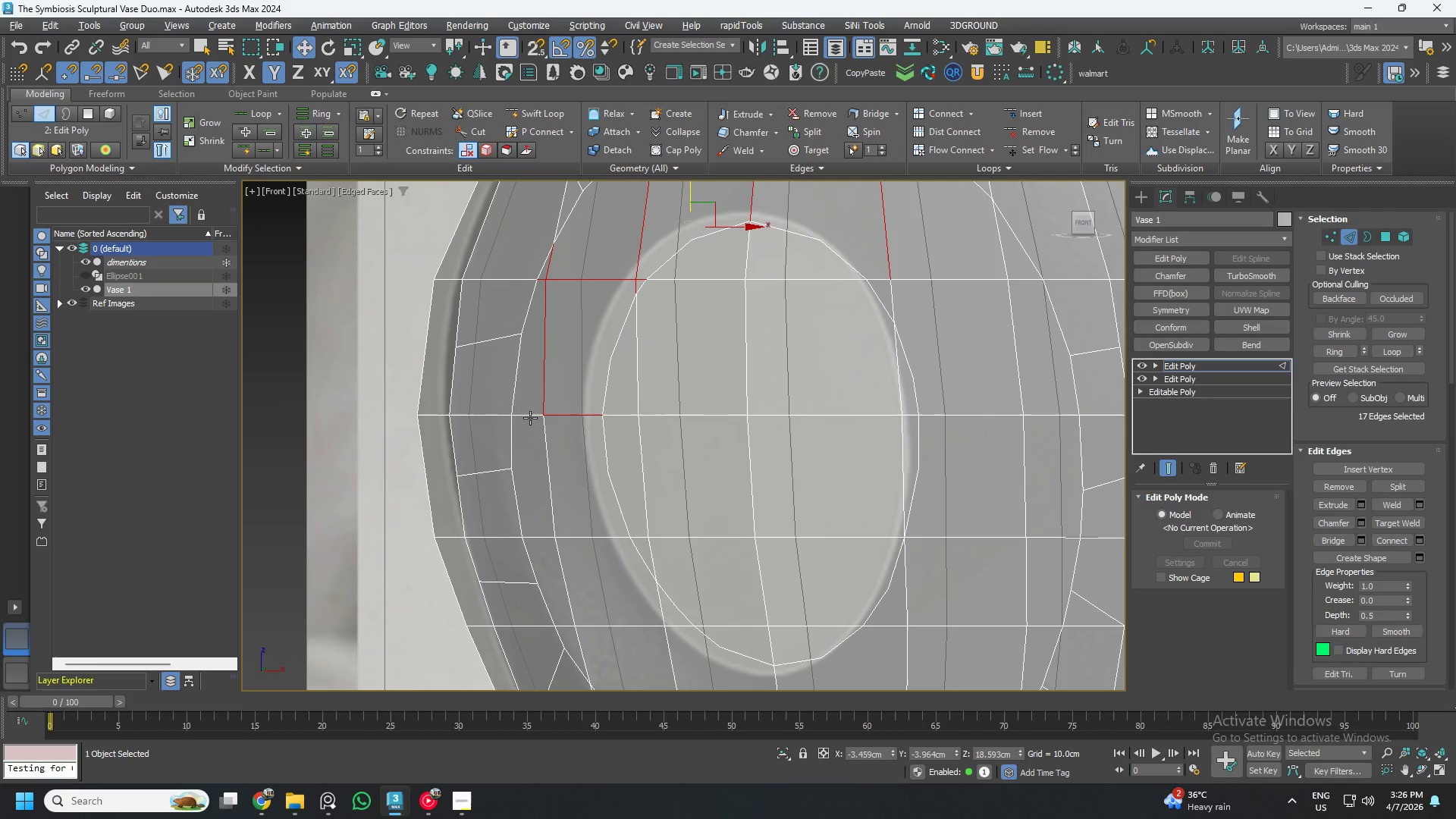 
hold_key(key=ControlLeft, duration=0.72)
 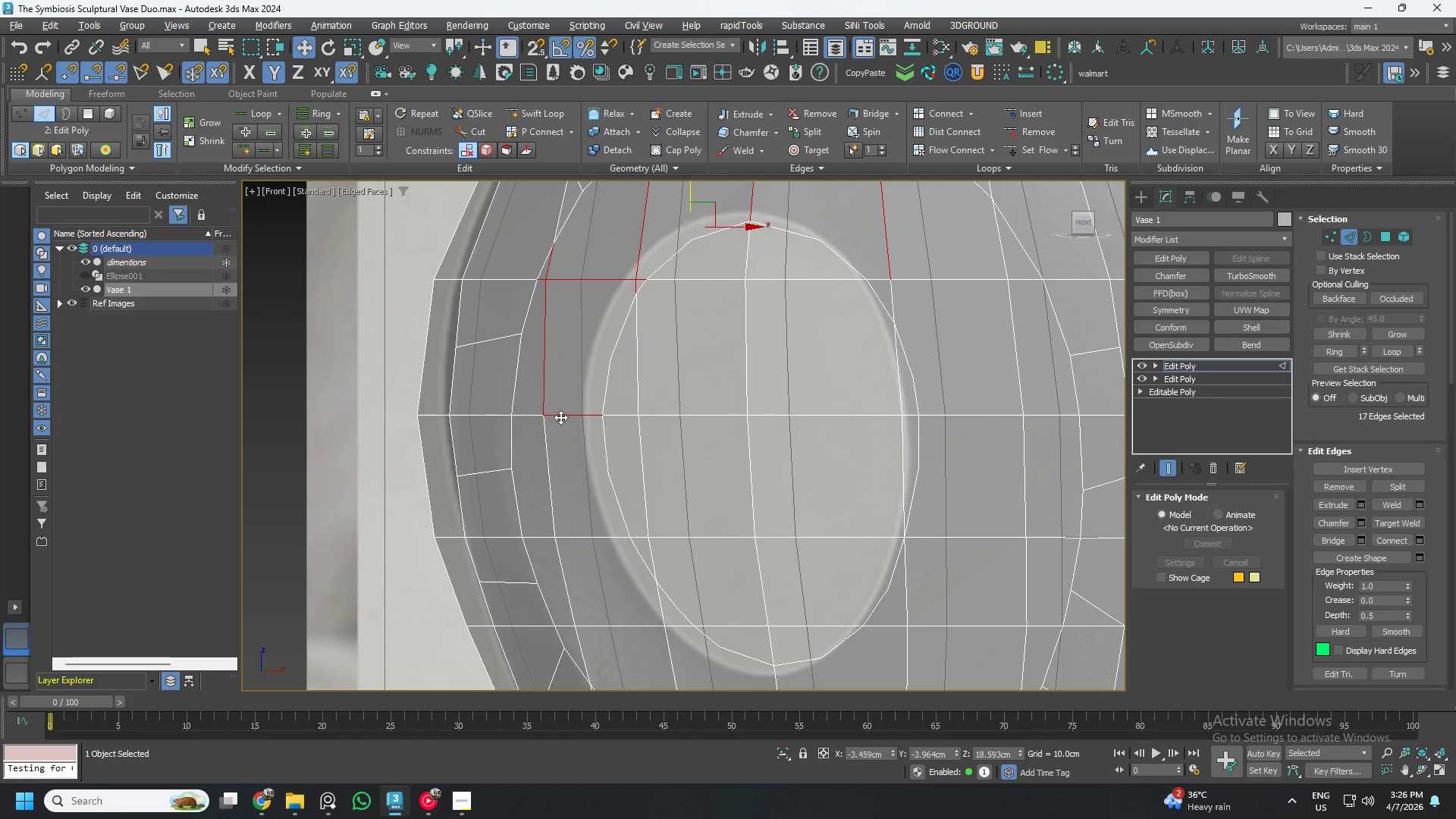 
hold_key(key=AltLeft, duration=1.53)
left_click([562, 415])
 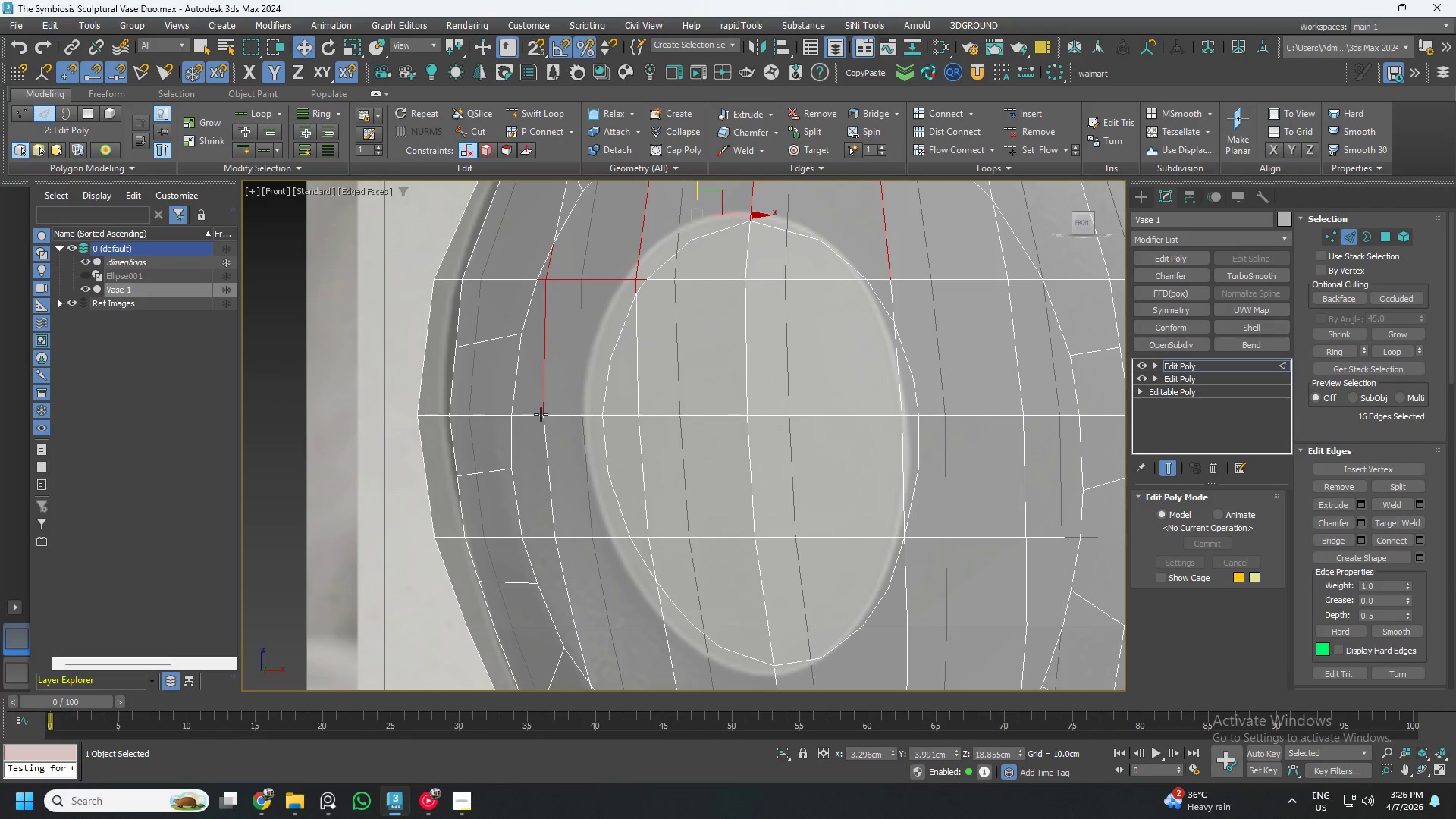 
hold_key(key=AltLeft, duration=0.97)
left_click([570, 275])
 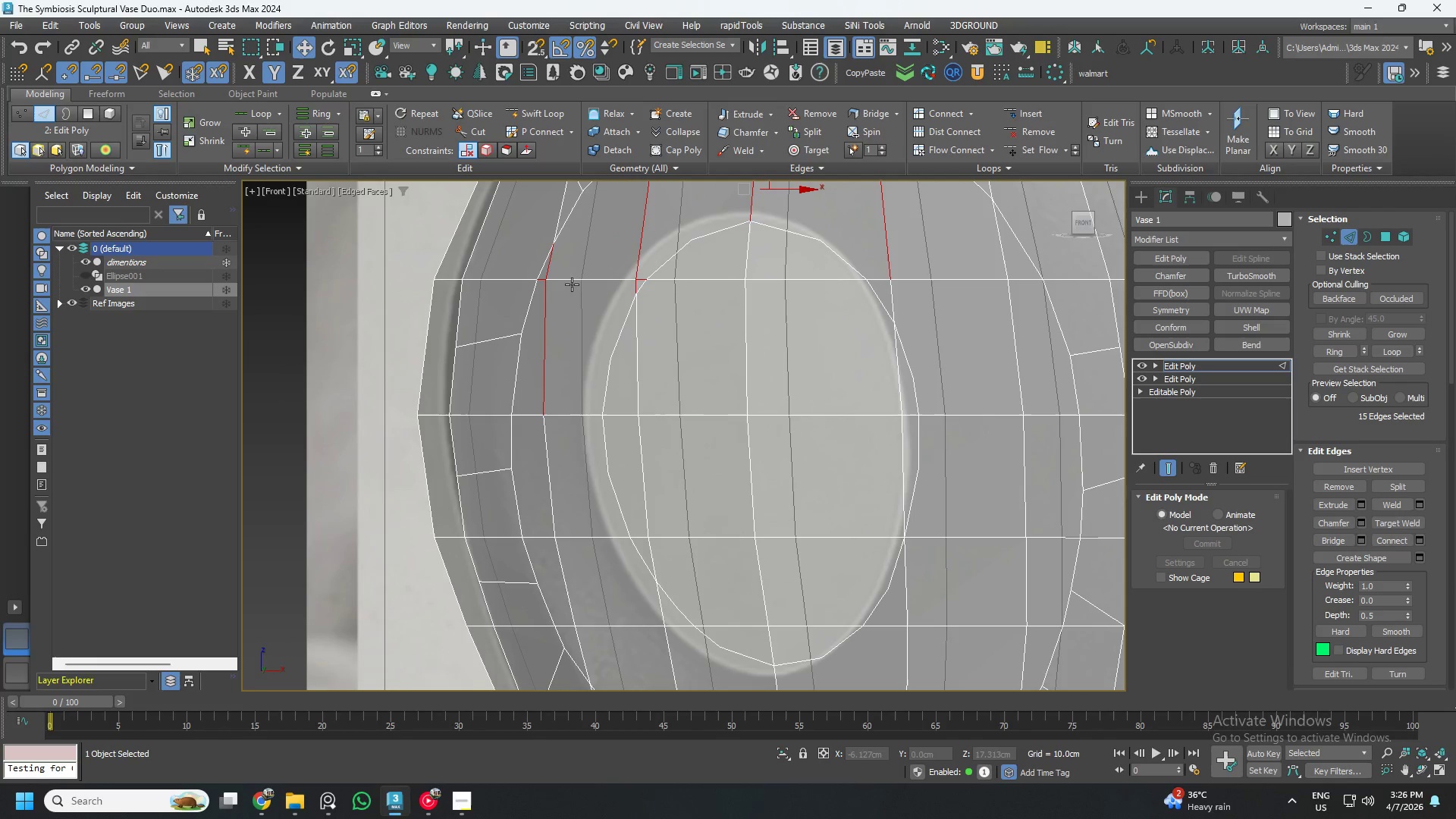 
hold_key(key=AltLeft, duration=0.86)
double_click([577, 281])
 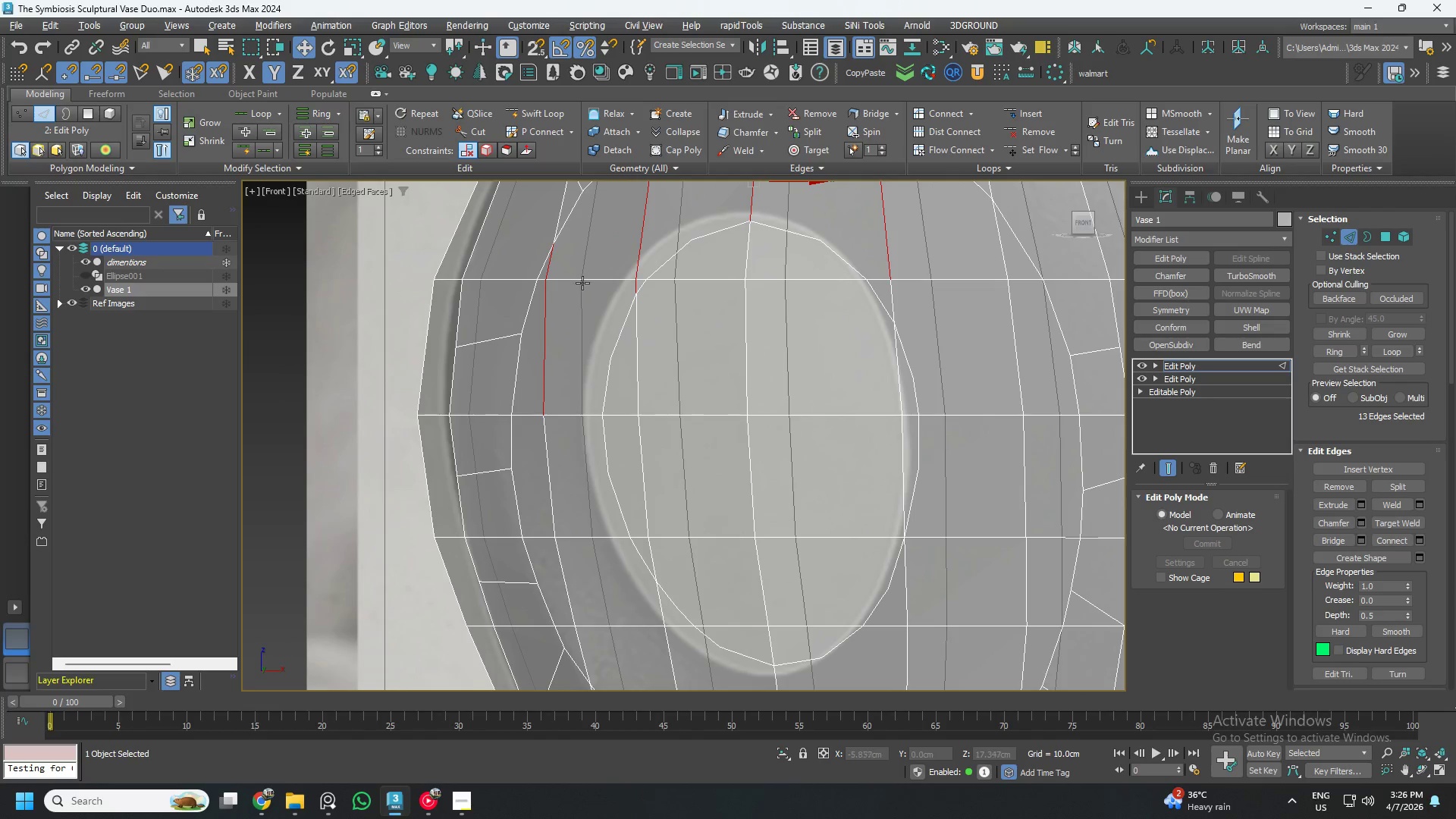 
scroll: coordinate [624, 318], scroll_direction: down, amount: 2.0
 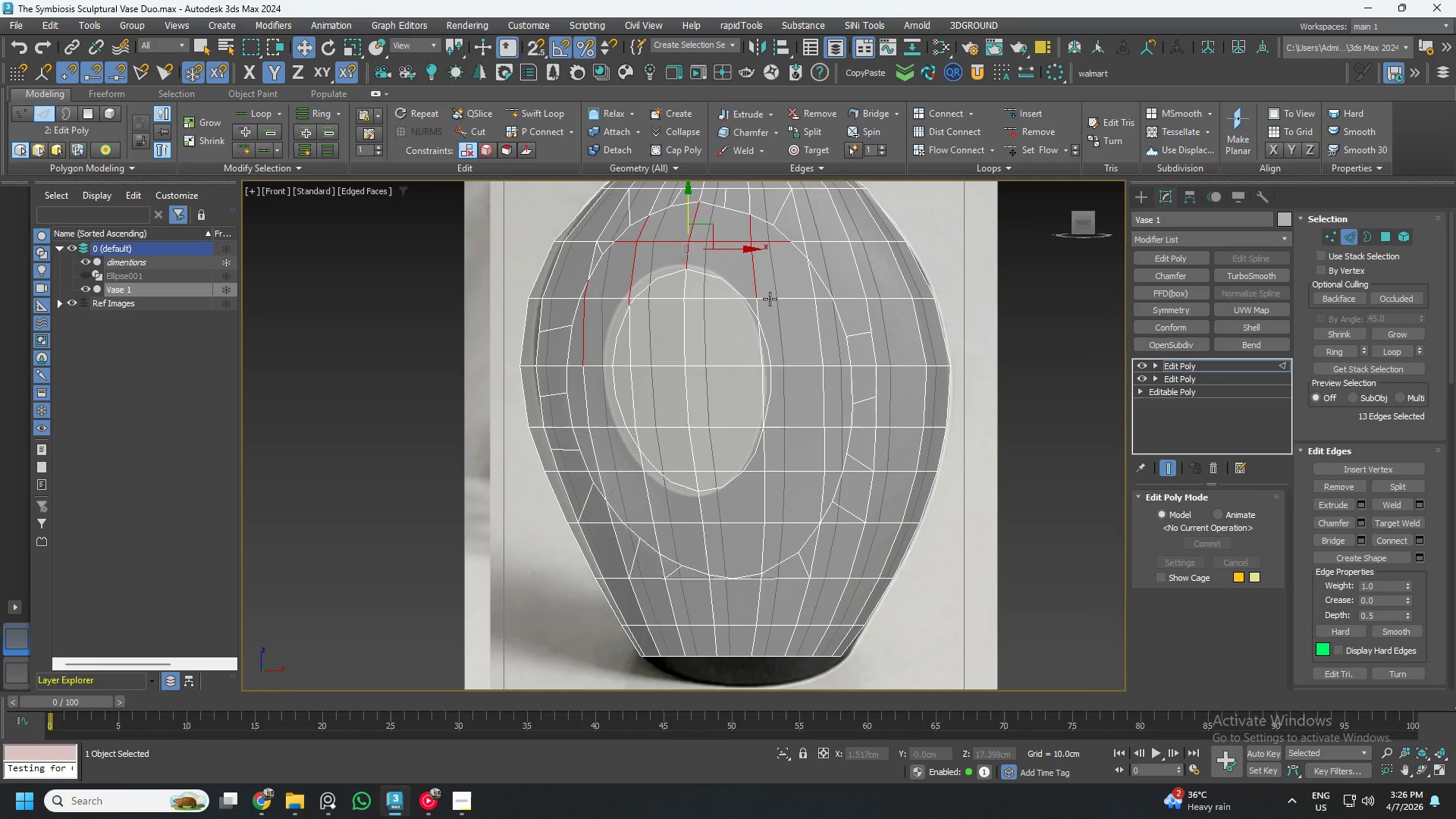 
scroll: coordinate [814, 312], scroll_direction: up, amount: 3.0
 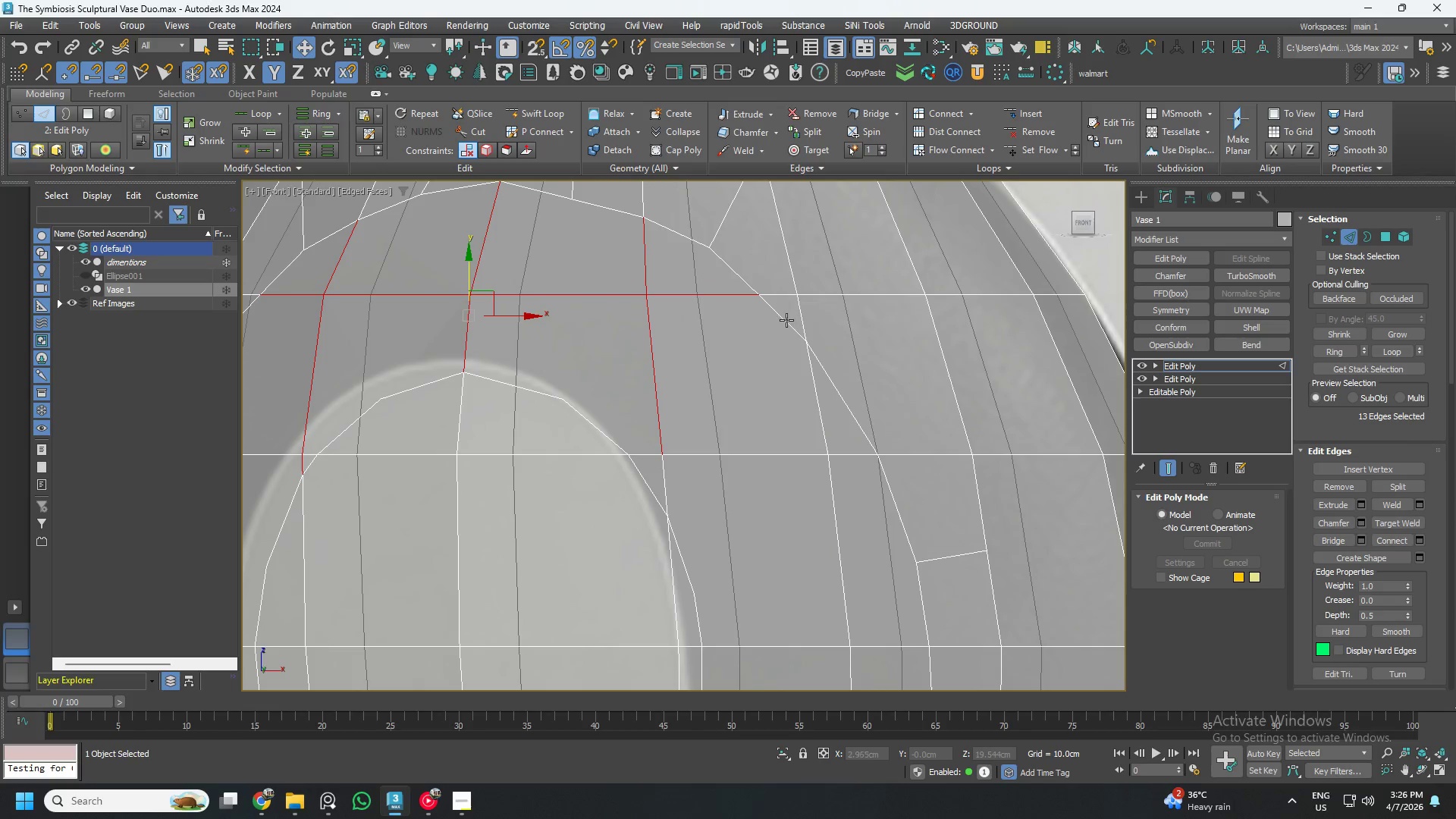 
left_click([786, 320])
 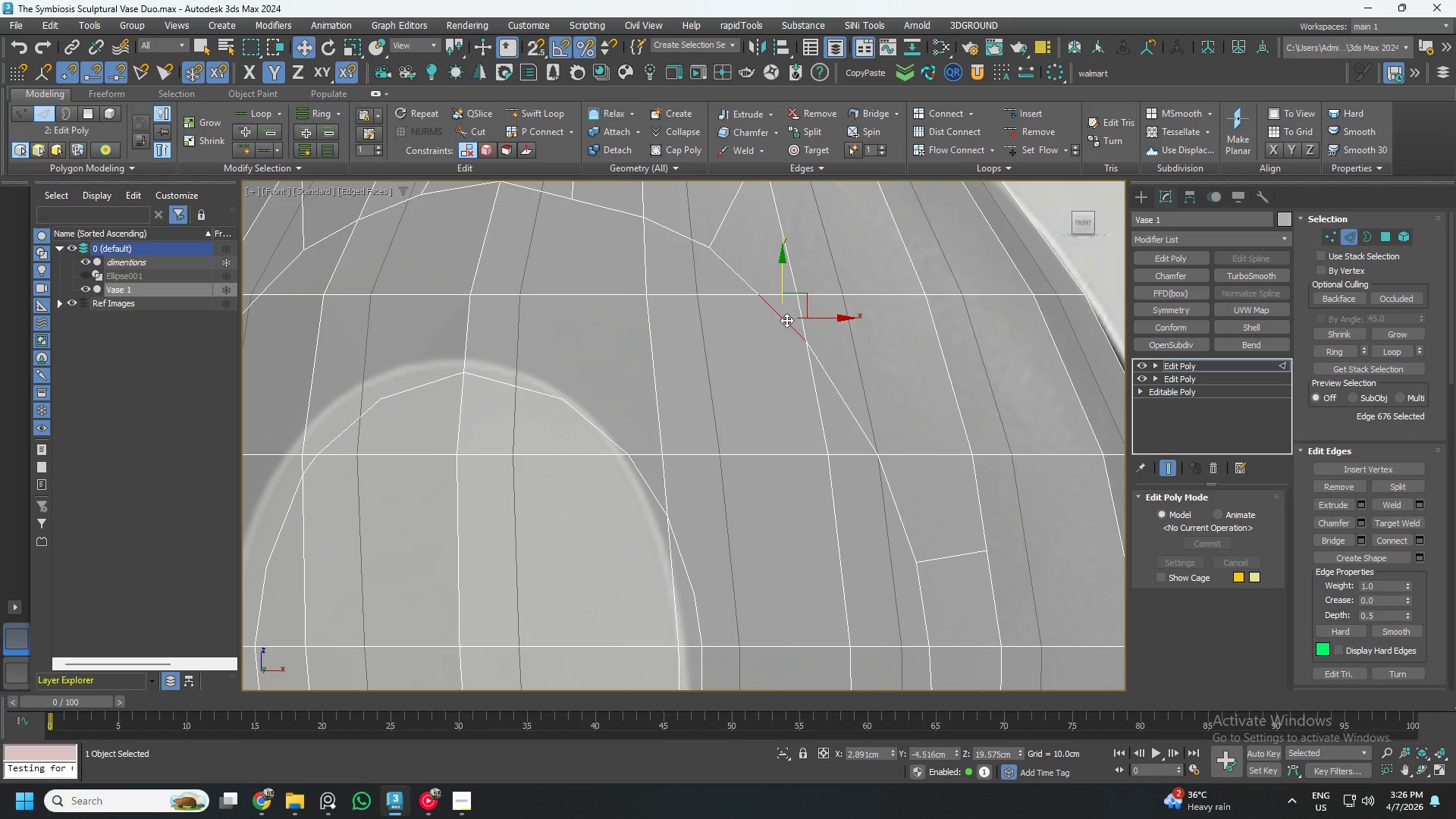 
scroll: coordinate [786, 320], scroll_direction: down, amount: 2.0
 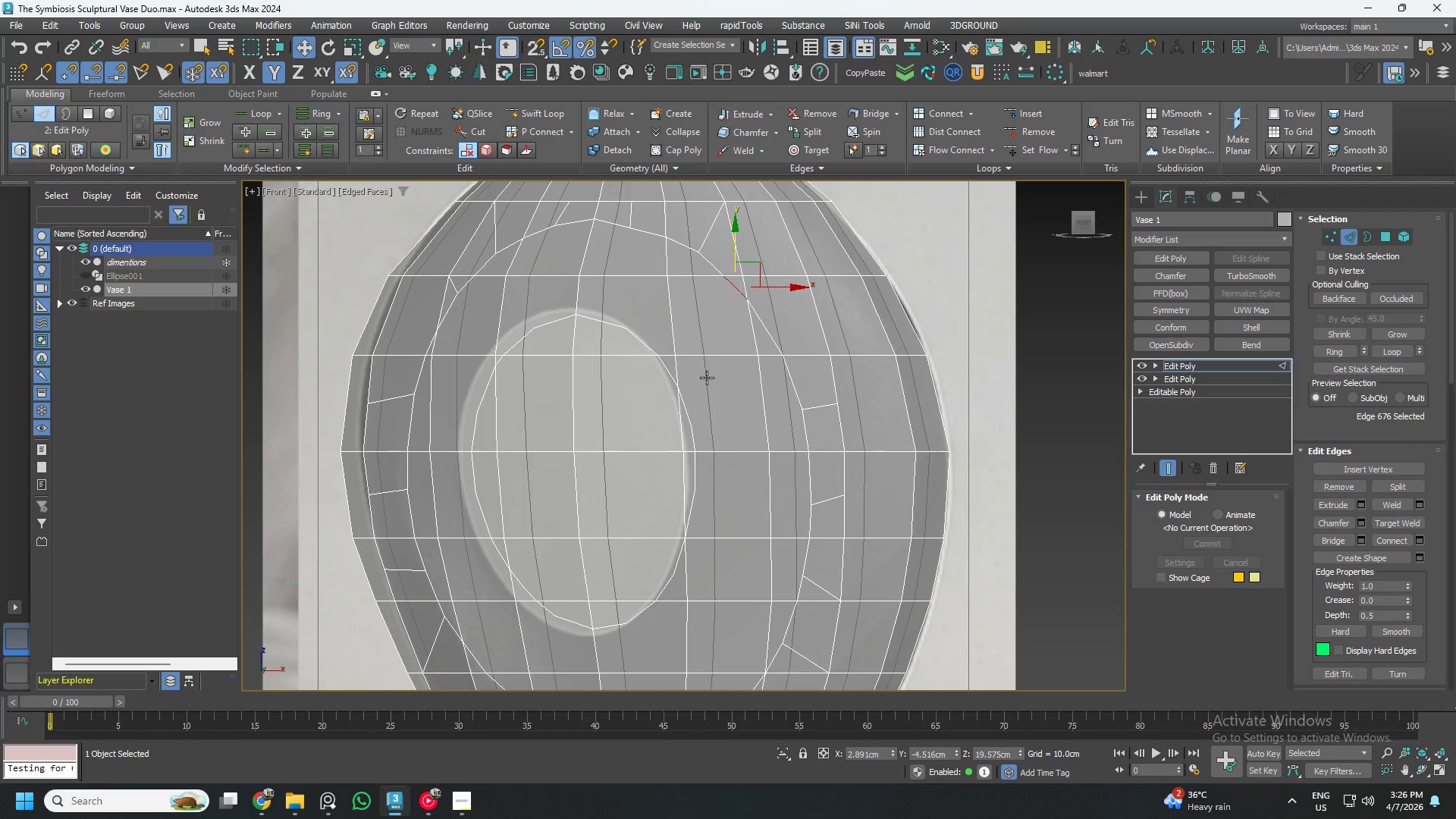 
wait(5.67)
 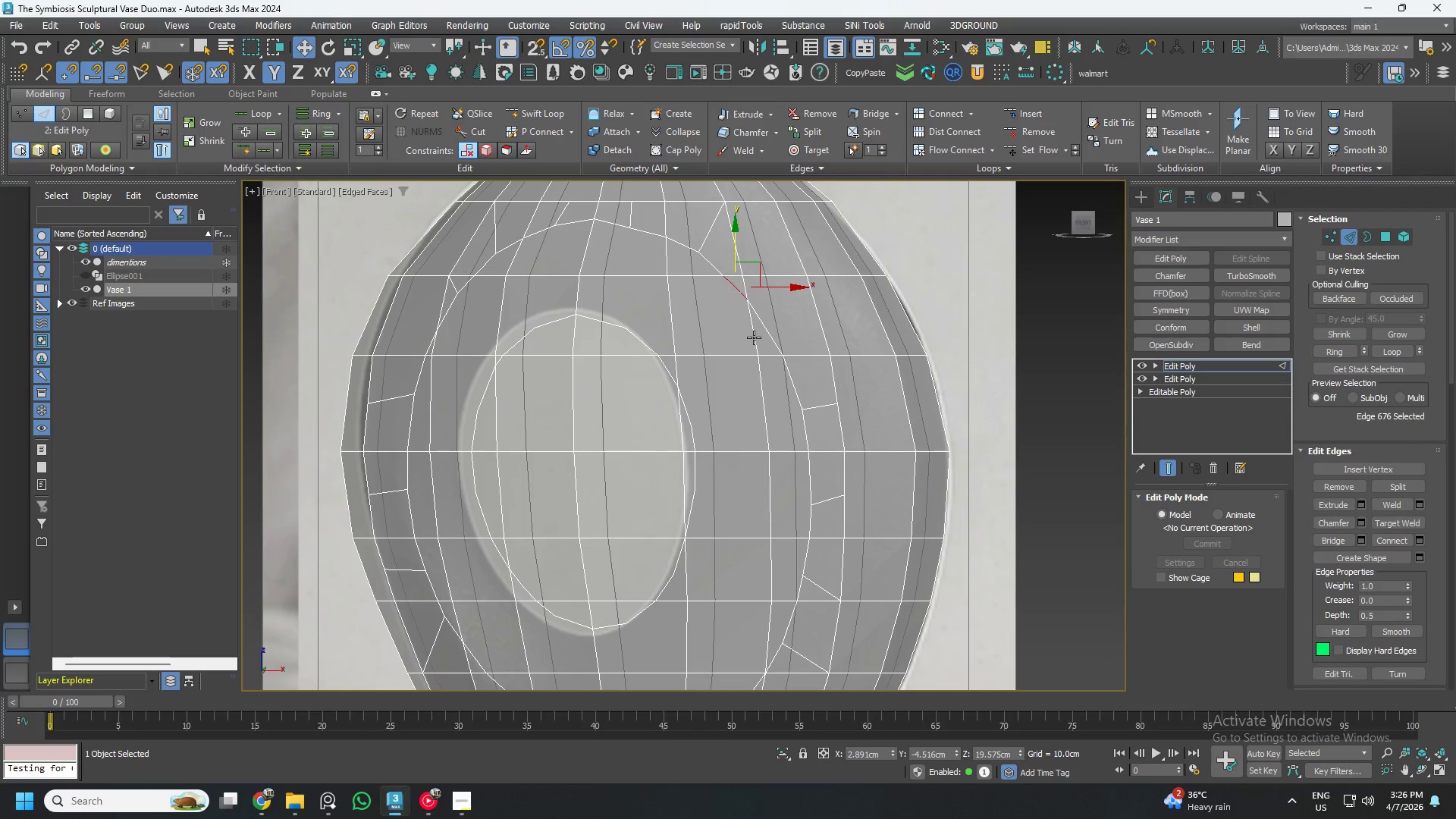 
left_click([695, 486])
 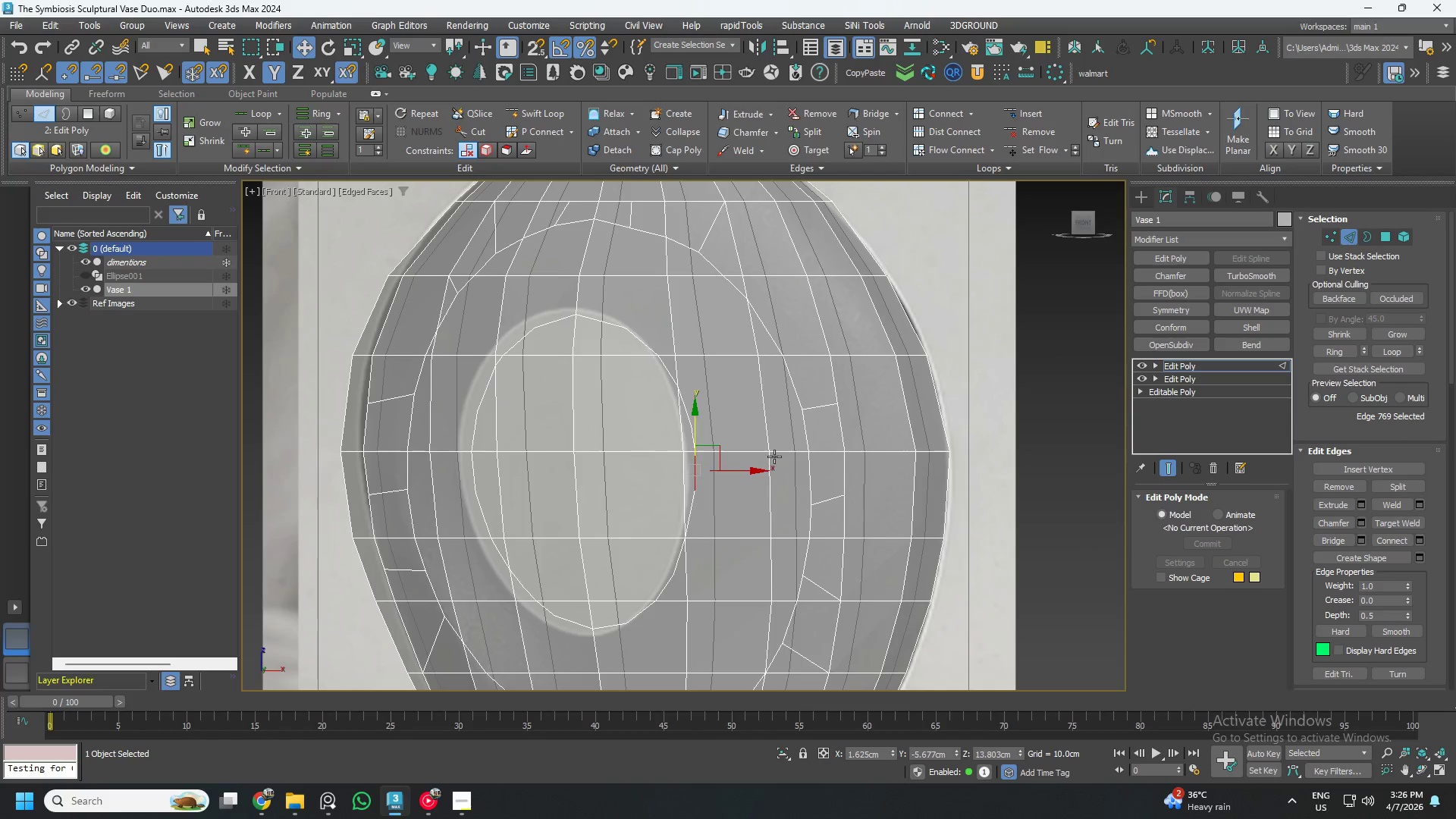 
left_click([755, 446])
 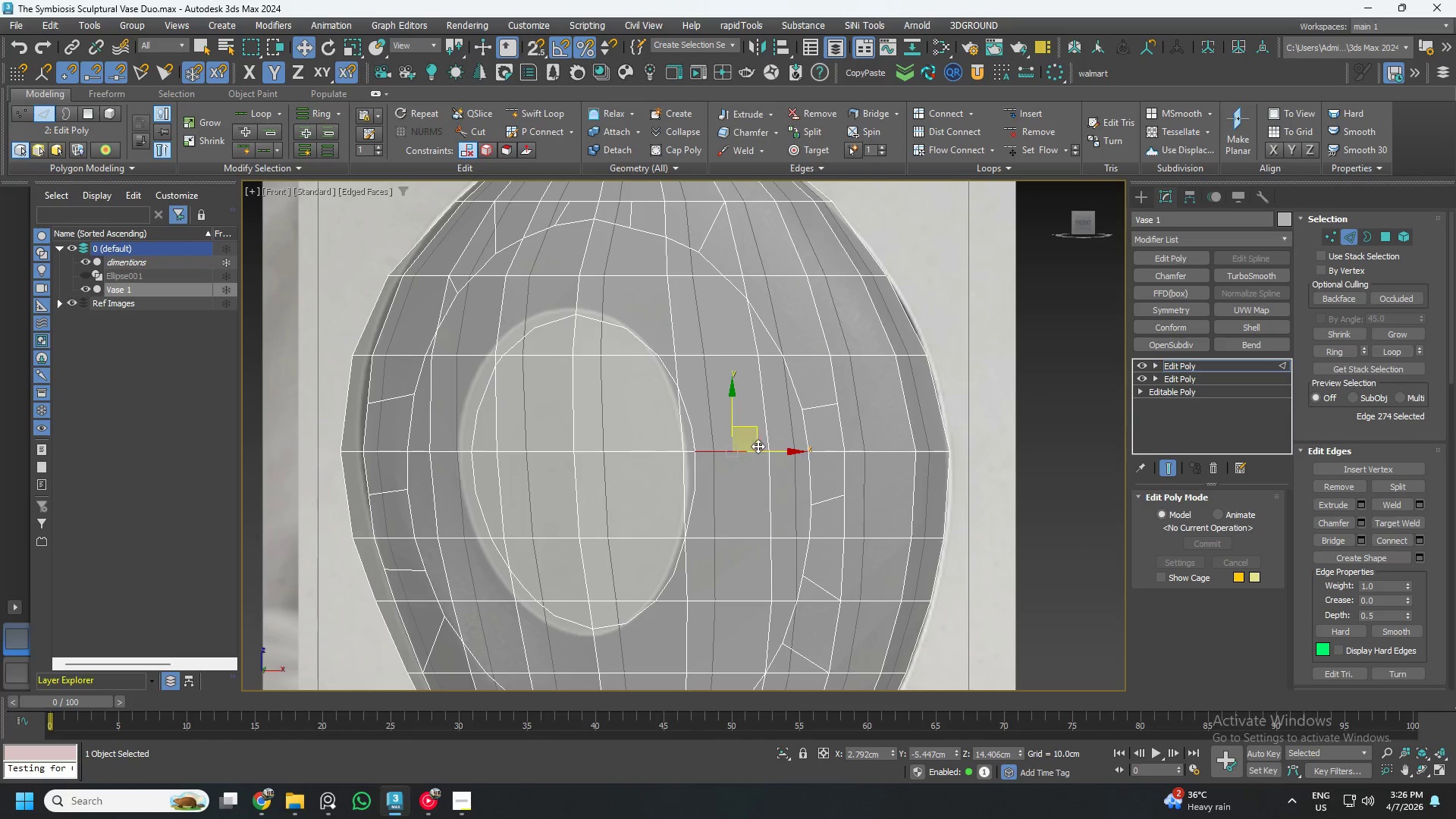 
key(Control+ControlLeft)
 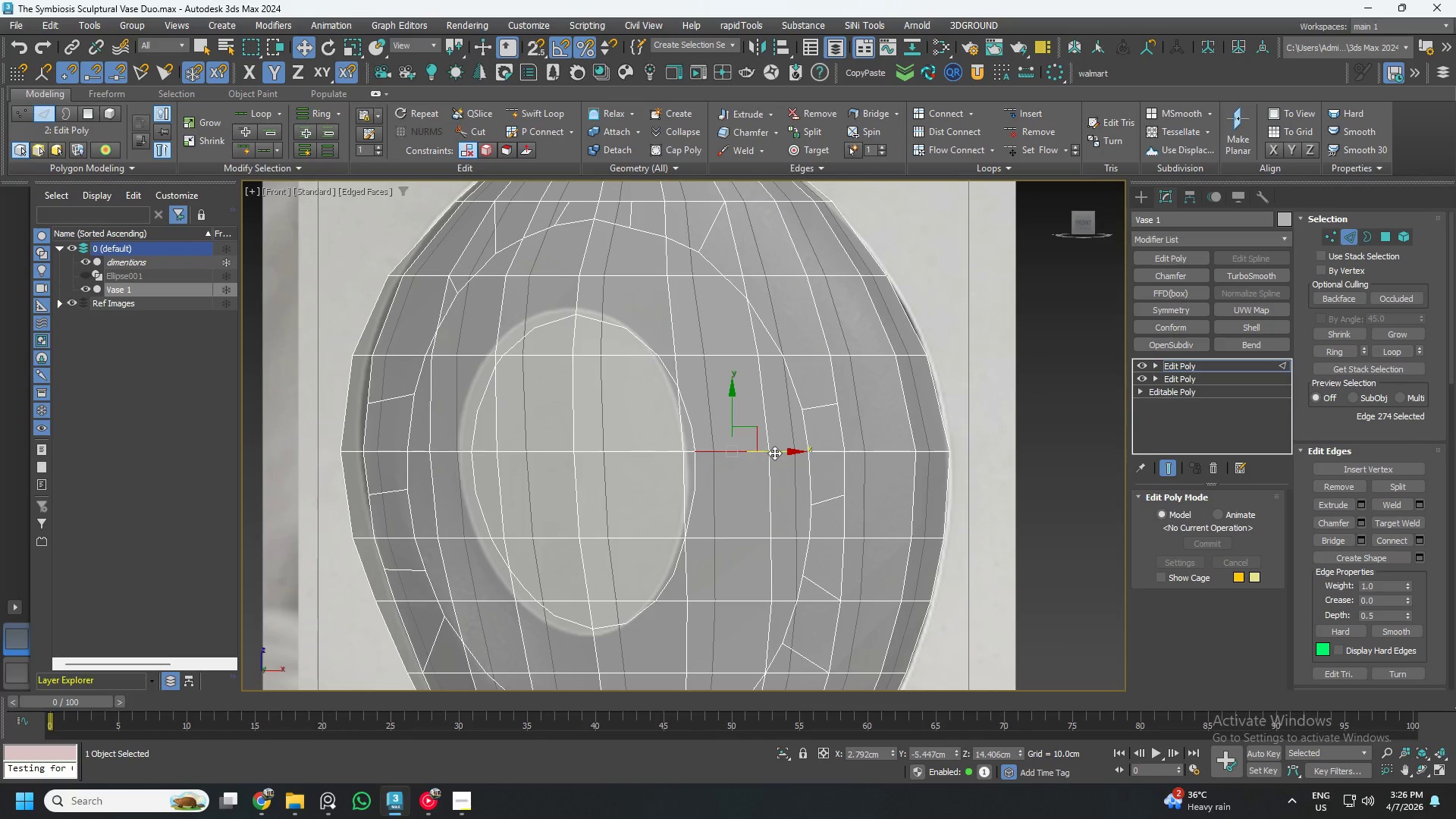 
hold_key(key=ControlLeft, duration=1.5)
left_click([768, 461])
 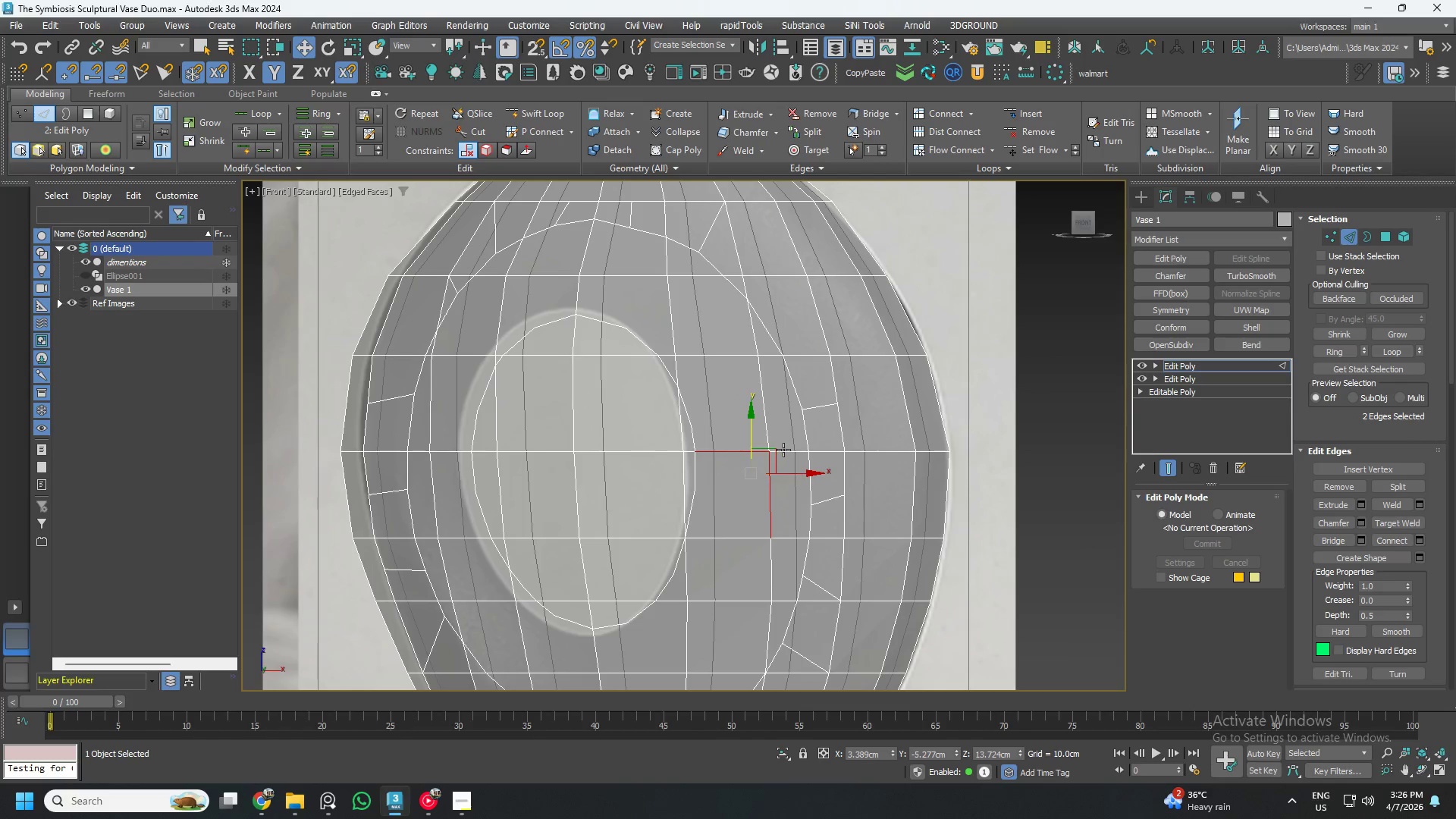 
double_click([783, 450])
 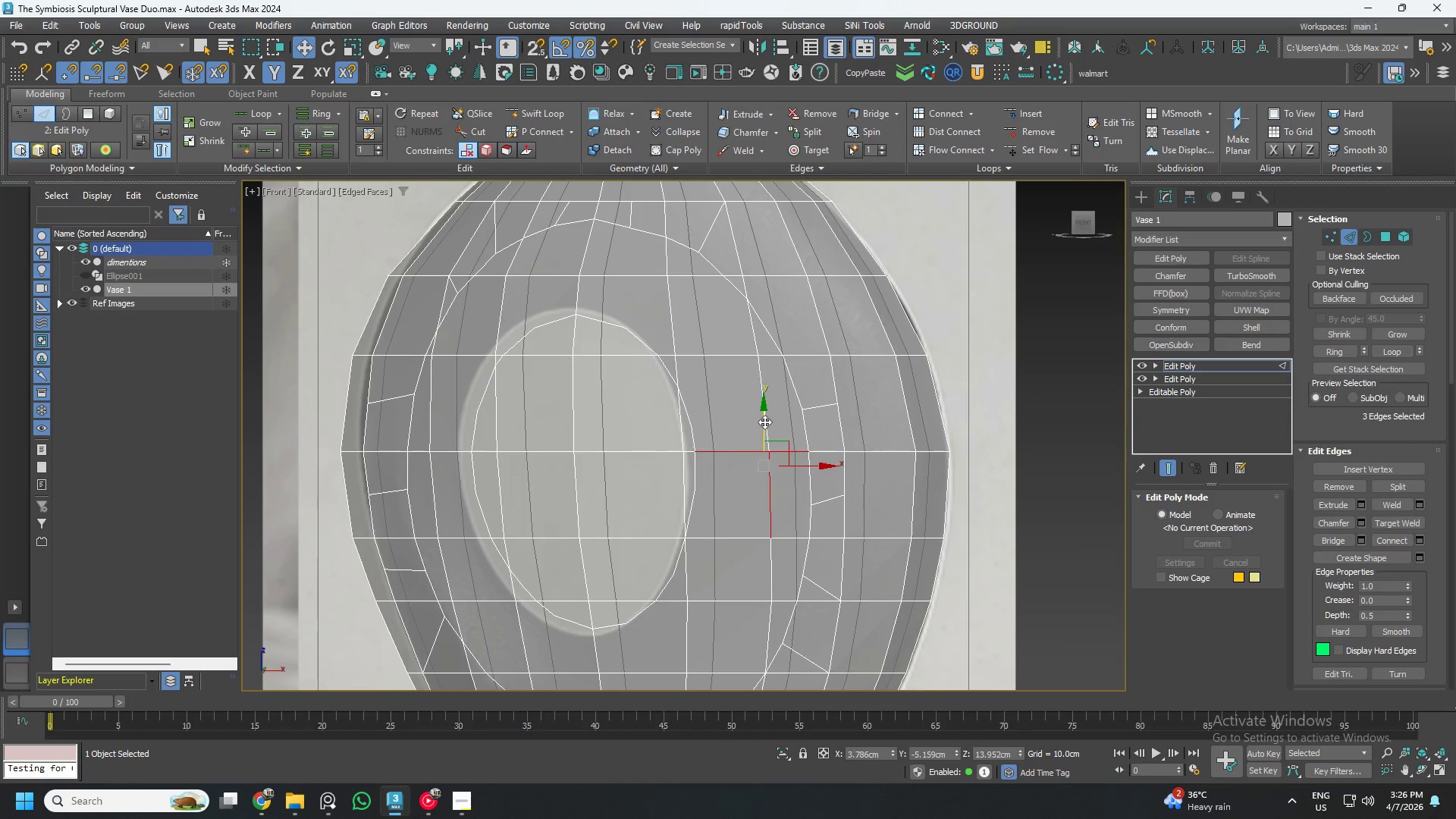 
left_click([764, 422])
 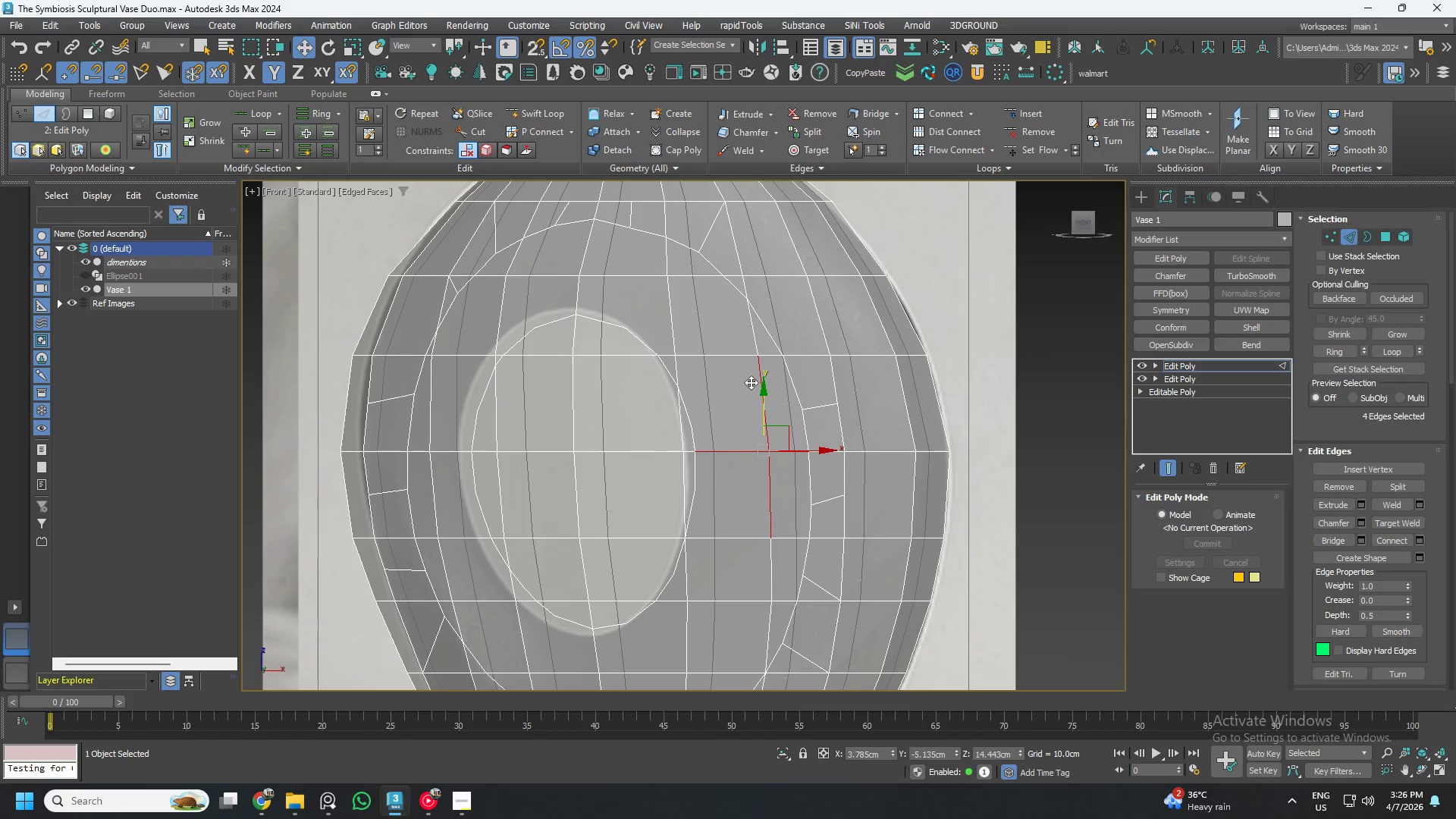 
hold_key(key=ControlLeft, duration=1.52)
left_click([726, 353])
 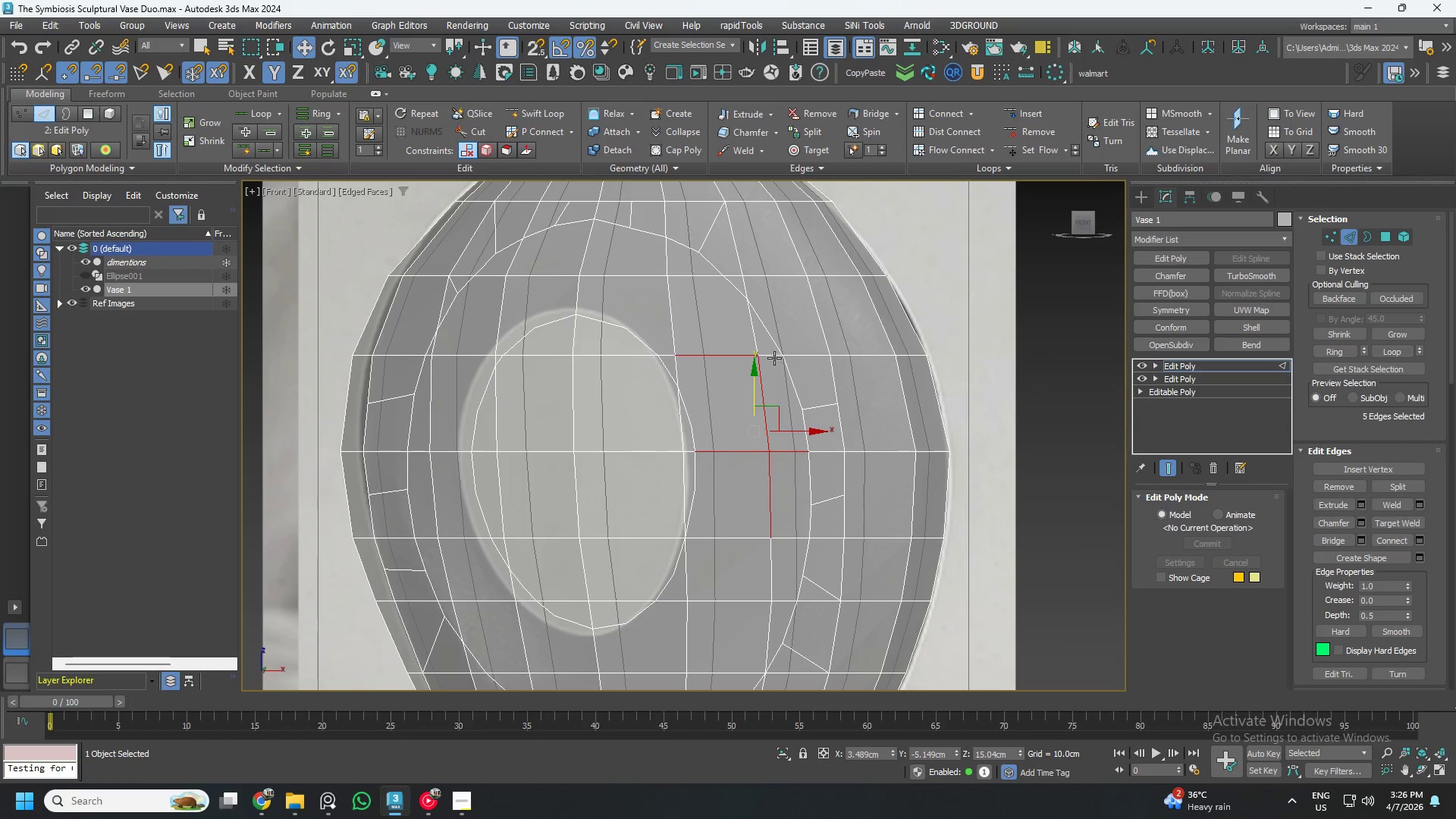 
left_click([770, 356])
 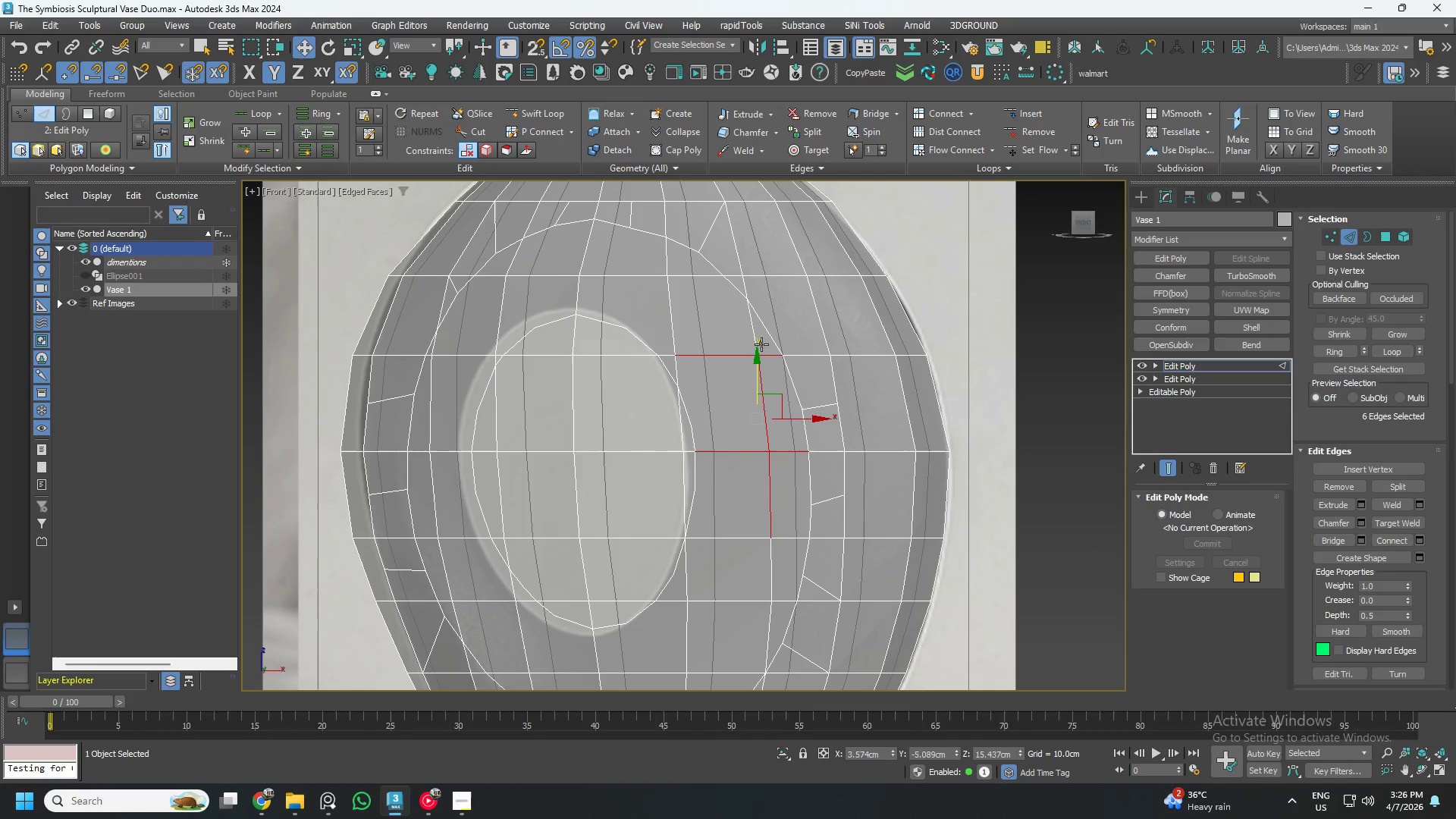 
hold_key(key=ControlLeft, duration=1.51)
double_click([760, 340])
 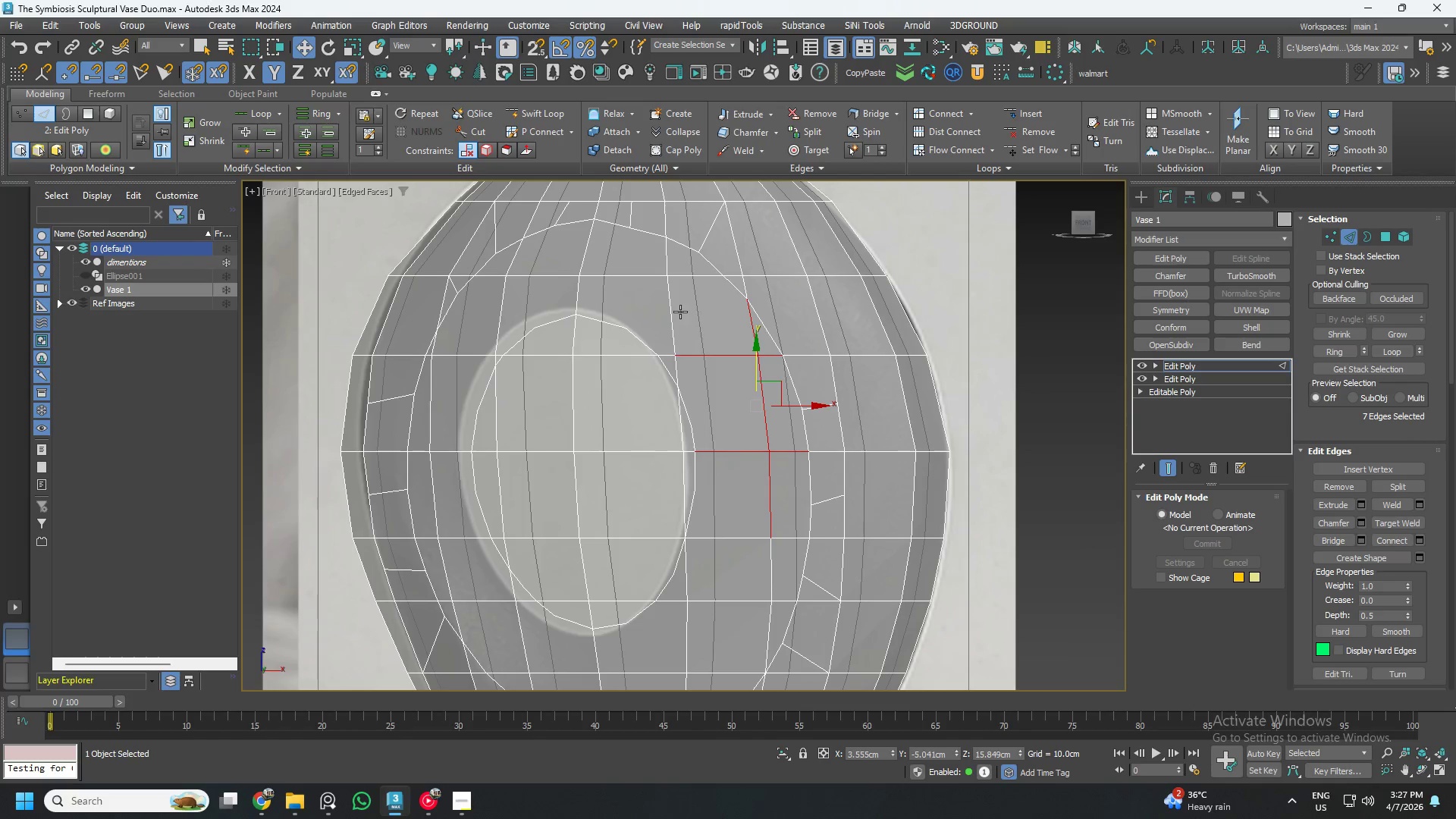 
left_click([665, 306])
 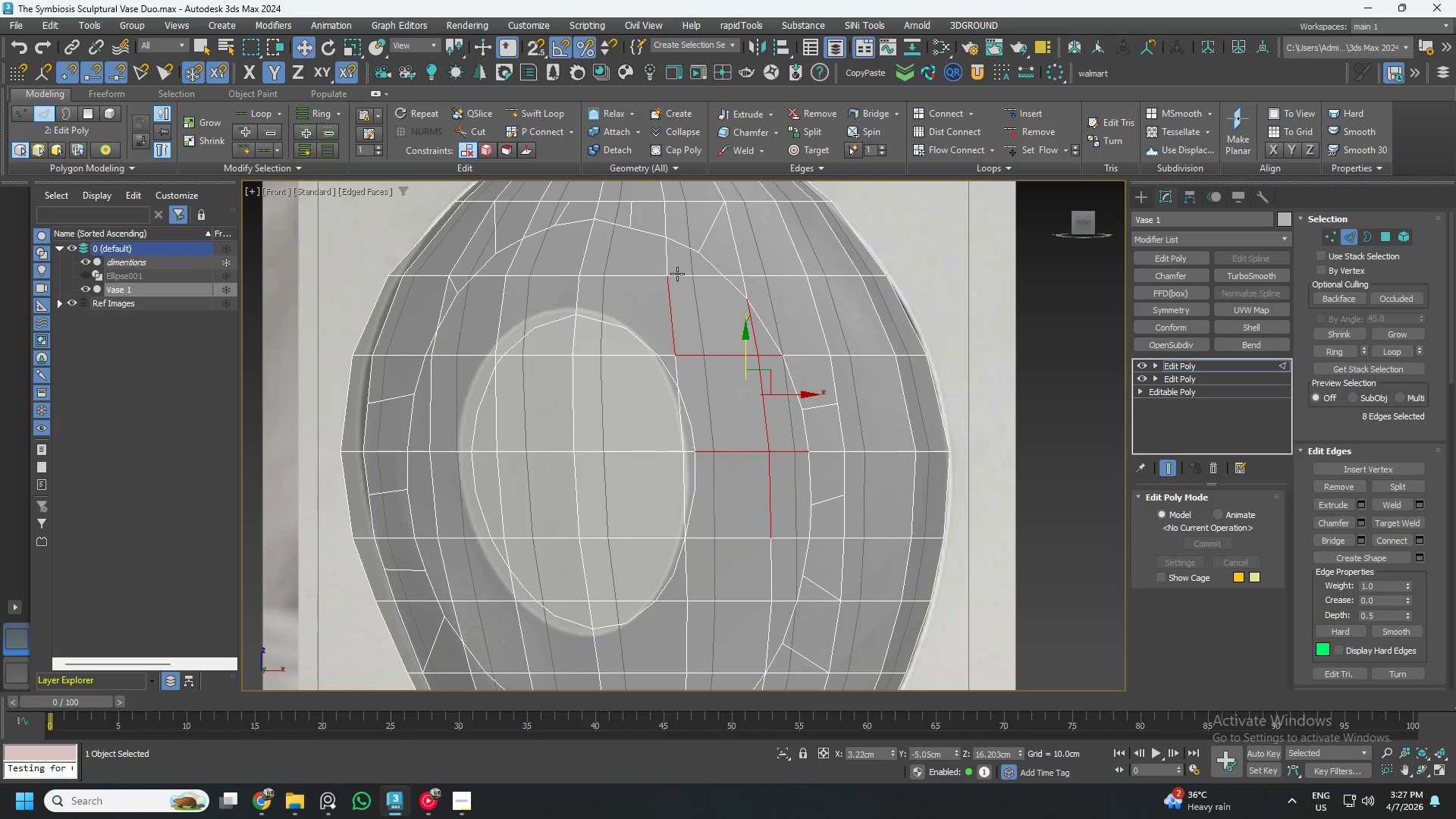 
double_click([677, 274])
 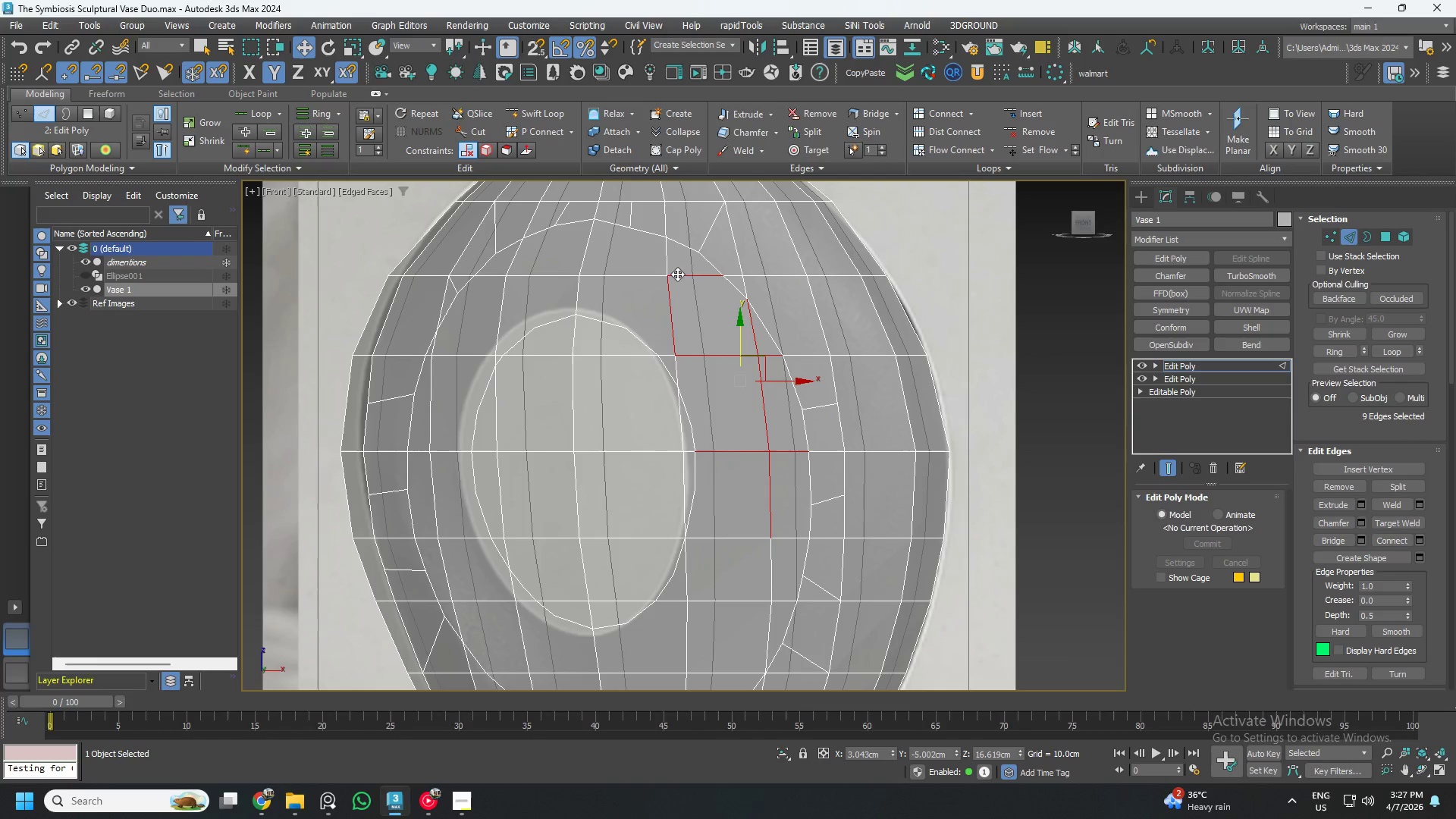 
hold_key(key=ControlLeft, duration=1.52)
left_click([670, 258])
 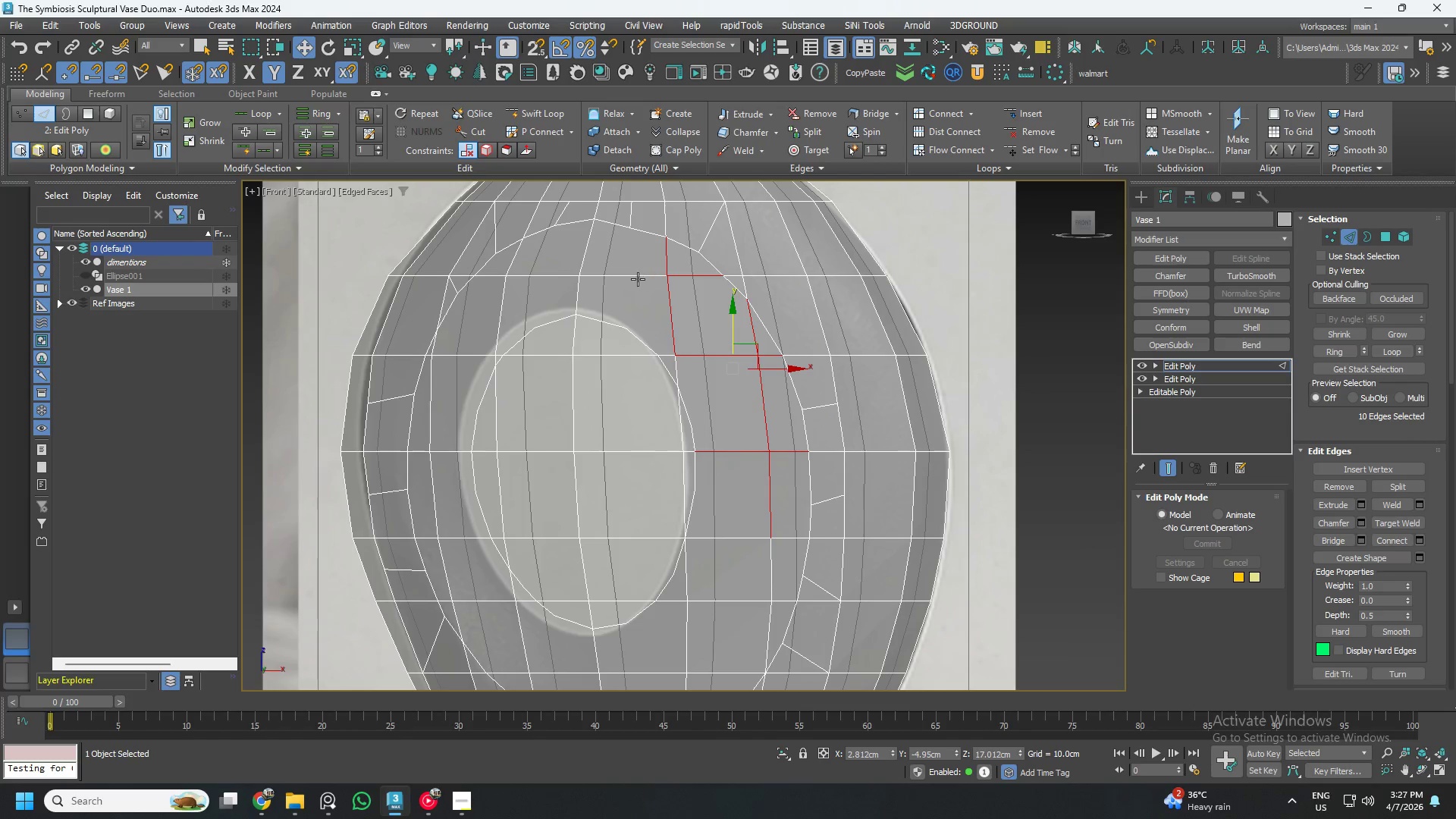 
double_click([632, 281])
 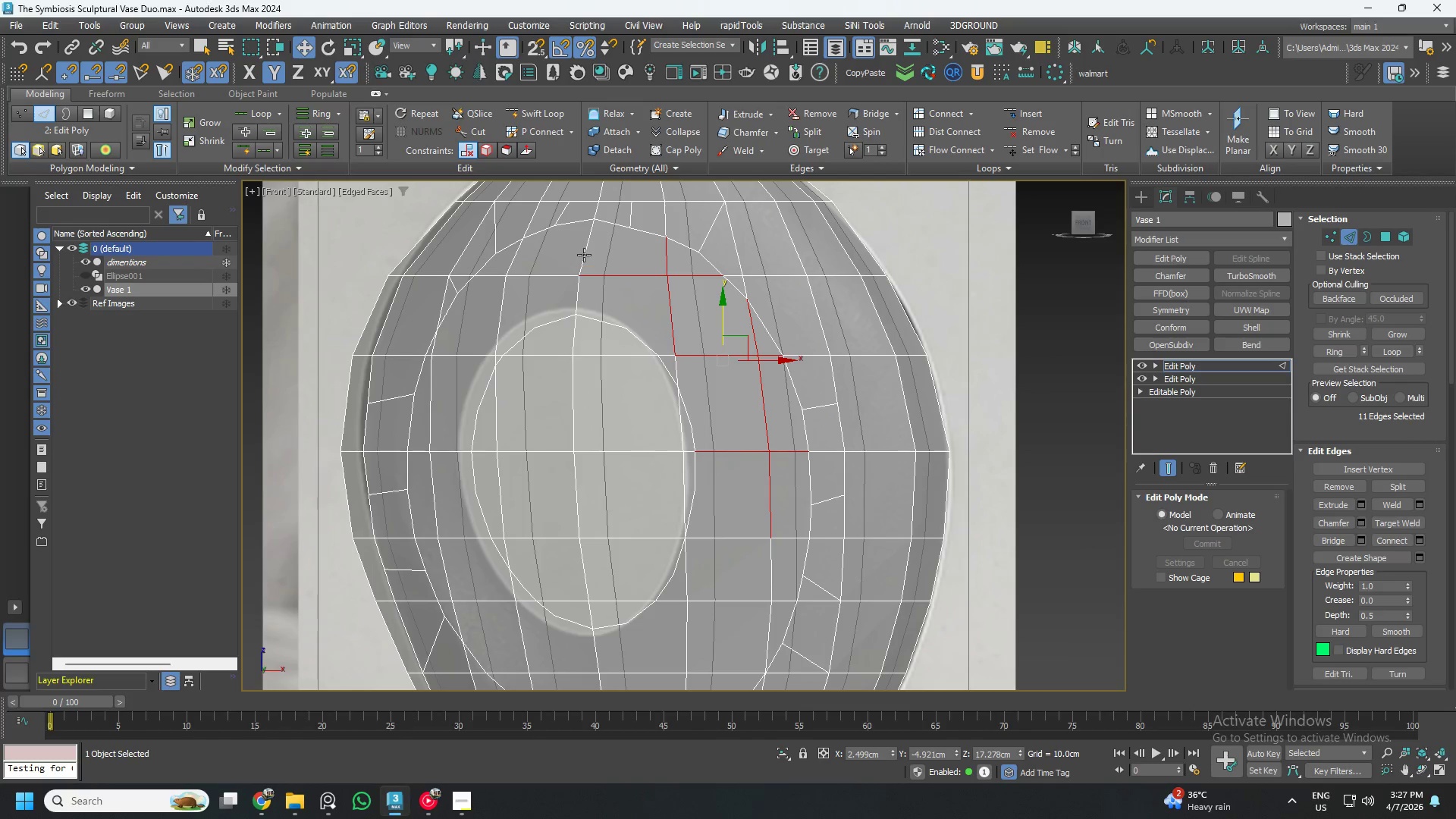 
hold_key(key=ControlLeft, duration=1.5)
left_click([588, 253])
 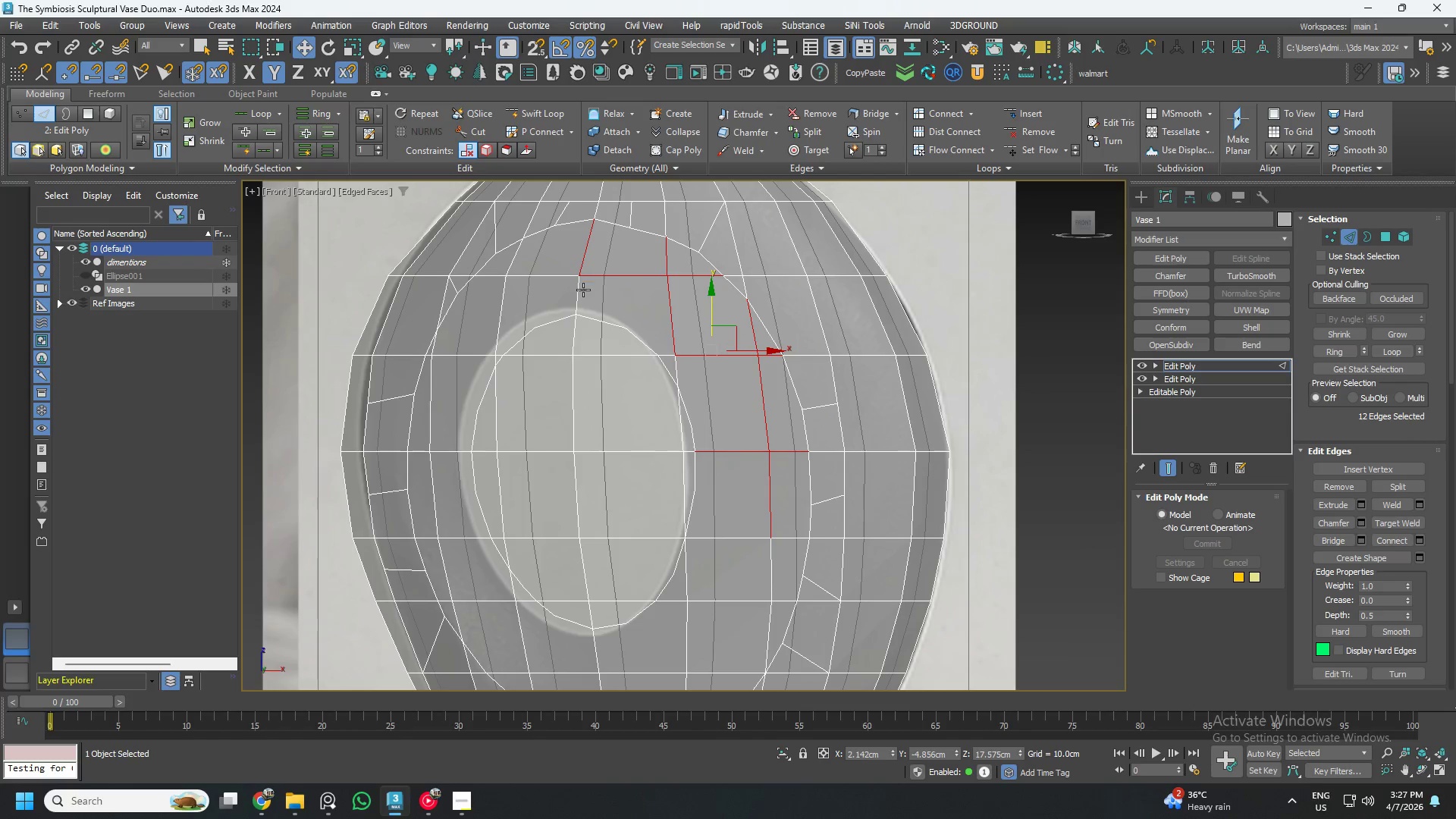 
double_click([583, 290])
 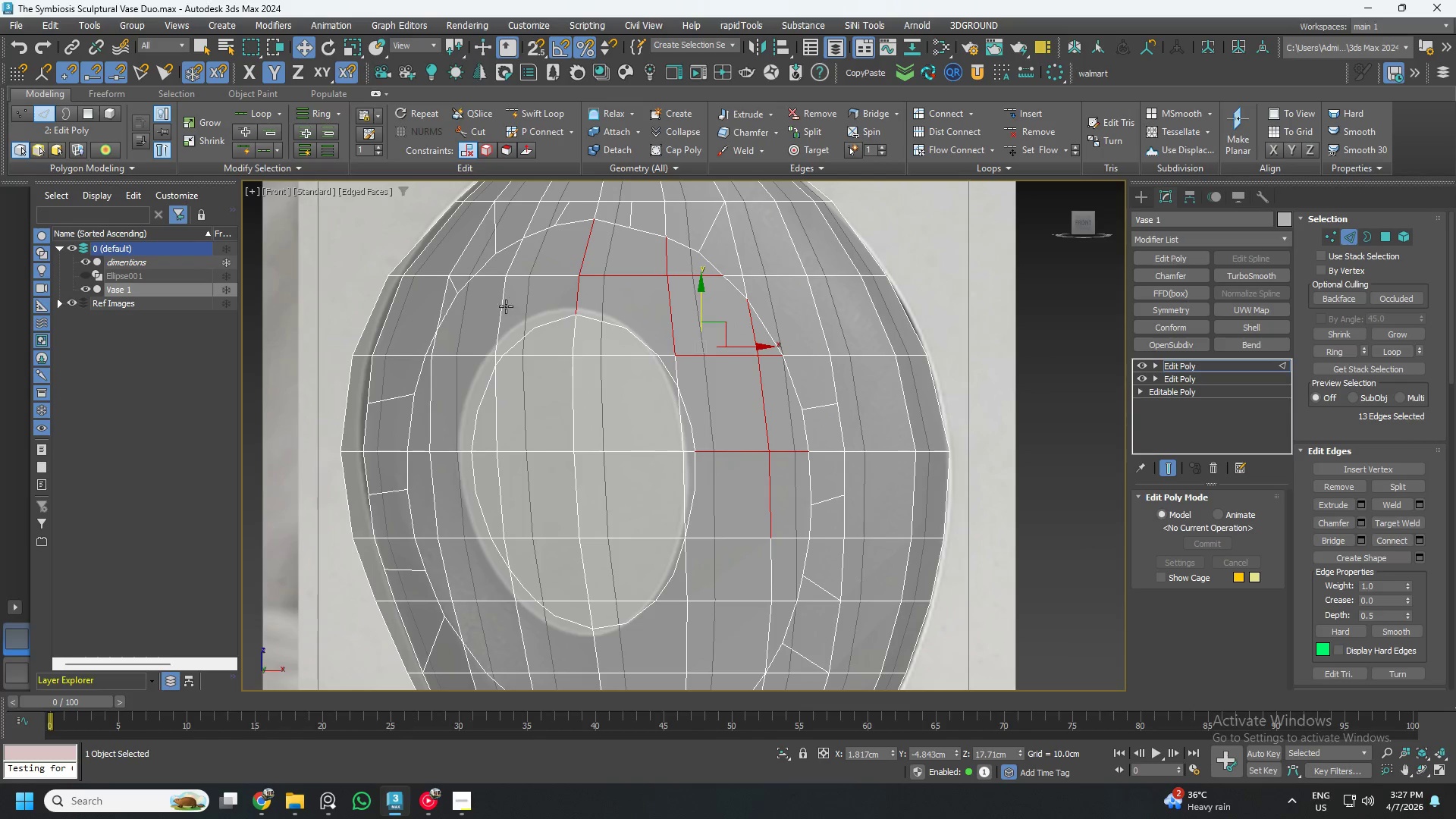 
left_click([501, 307])
 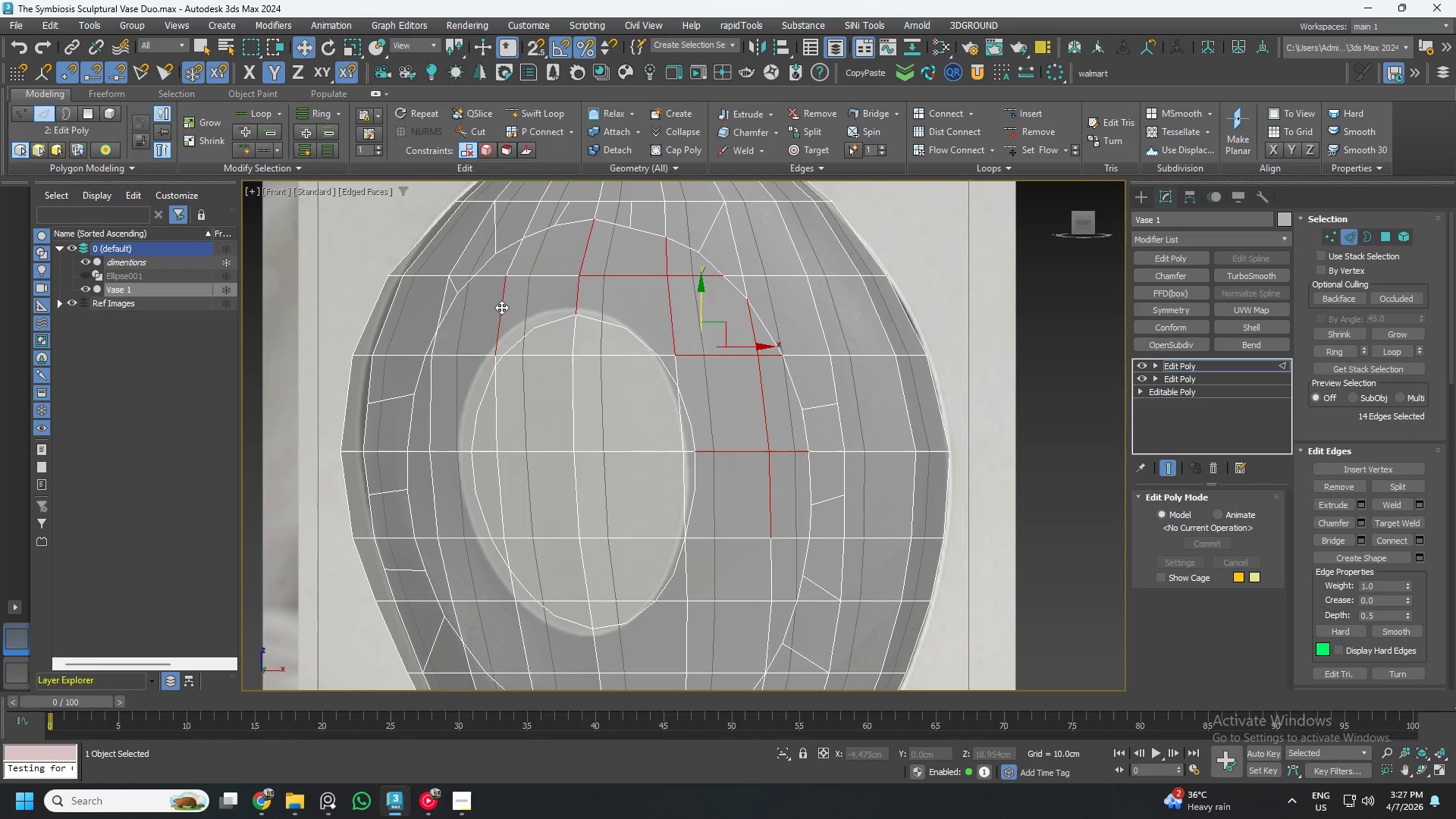 
hold_key(key=ControlLeft, duration=1.5)
left_click([522, 265])
 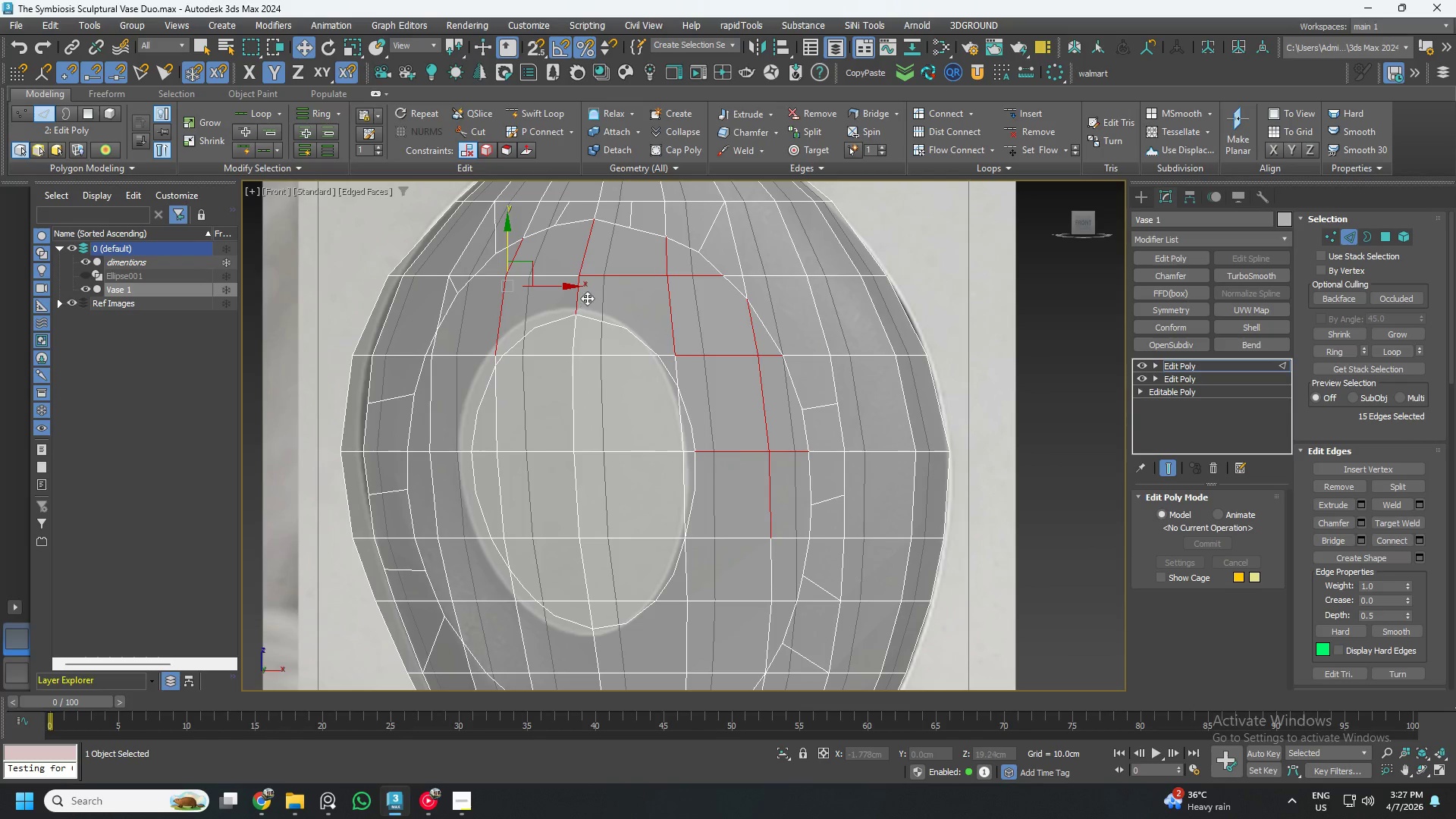 
hold_key(key=ControlLeft, duration=1.51)
left_click([544, 278])
 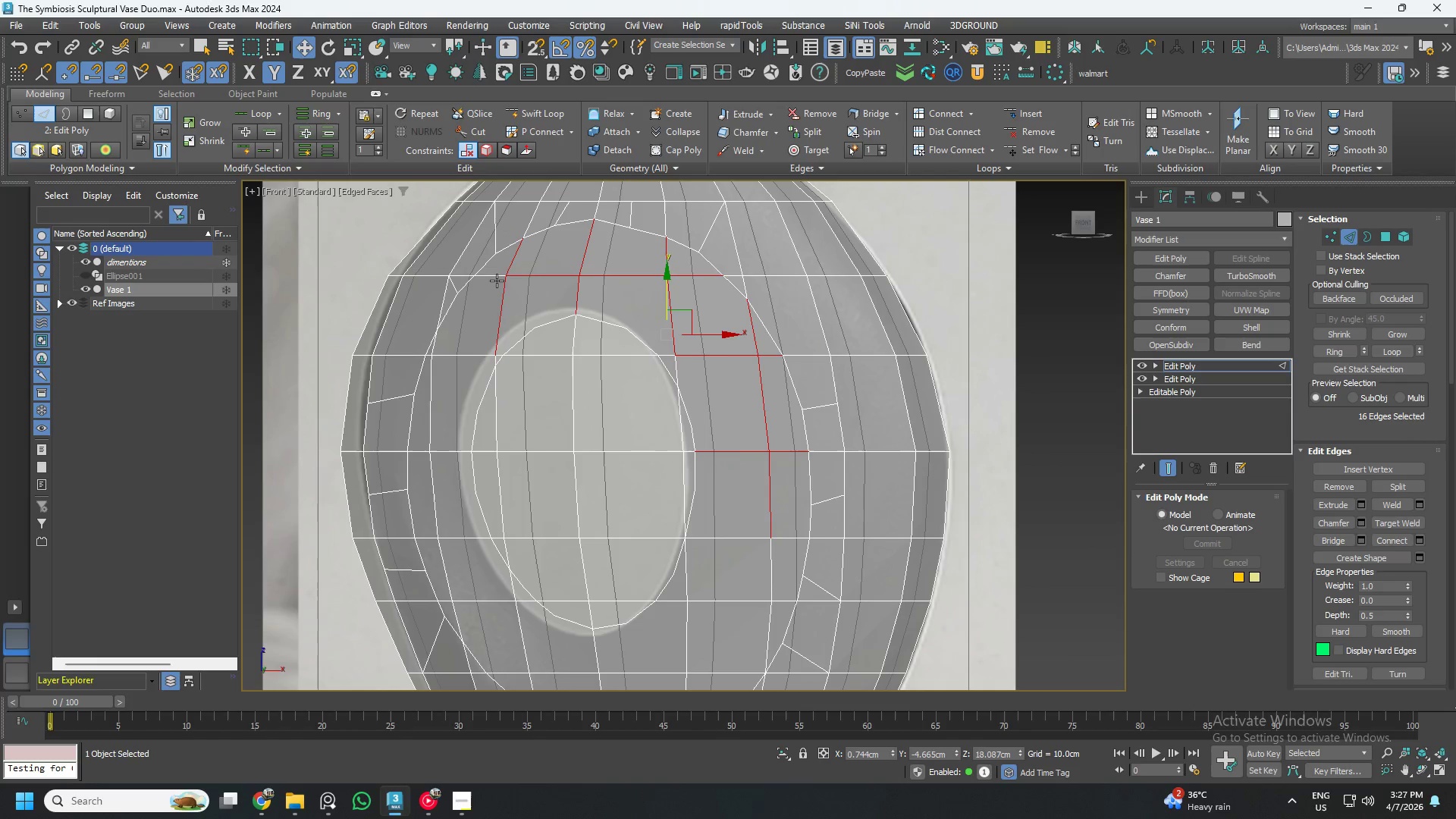 
left_click([491, 278])
 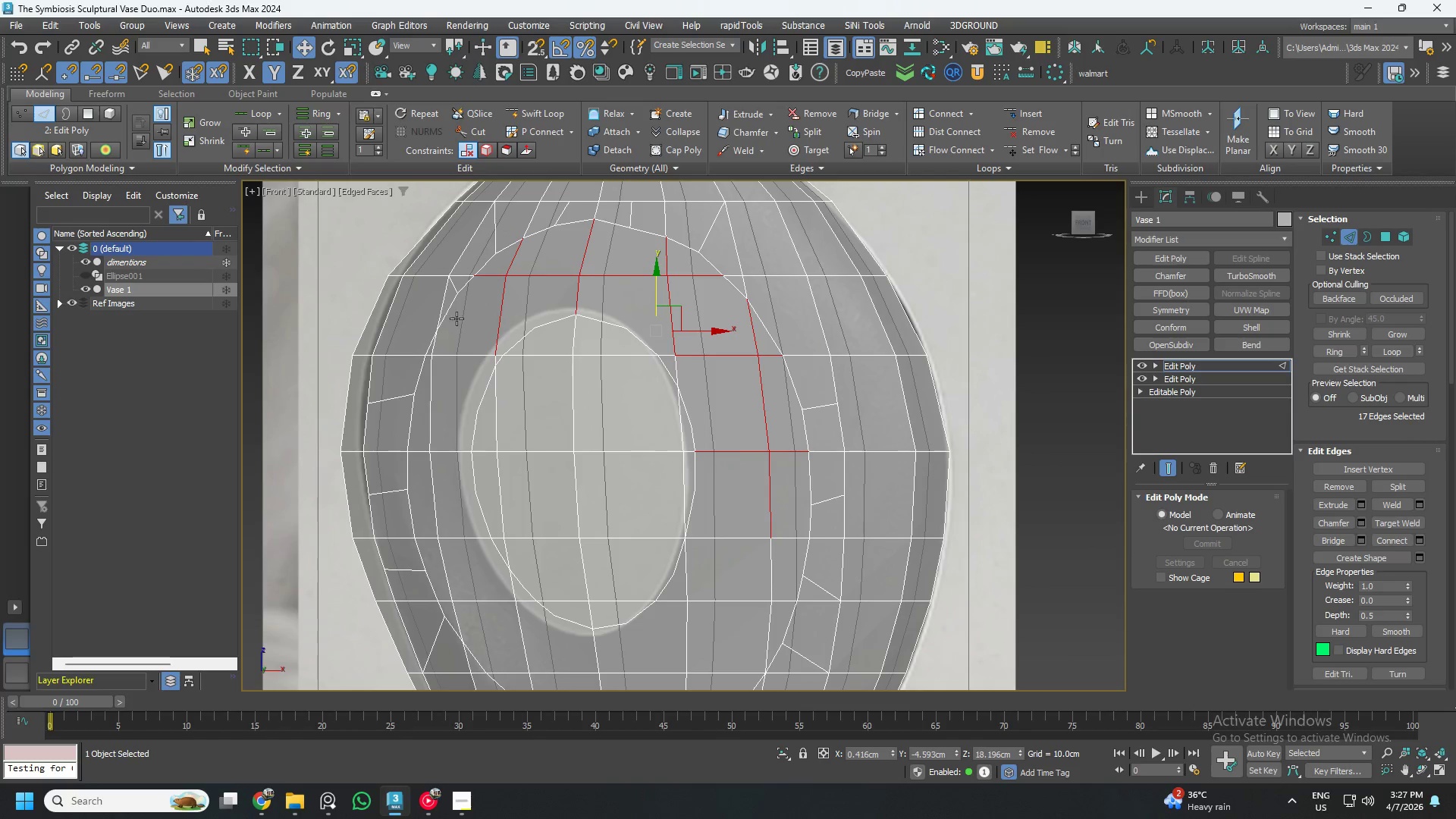 
hold_key(key=ControlLeft, duration=1.52)
left_click([436, 344])
 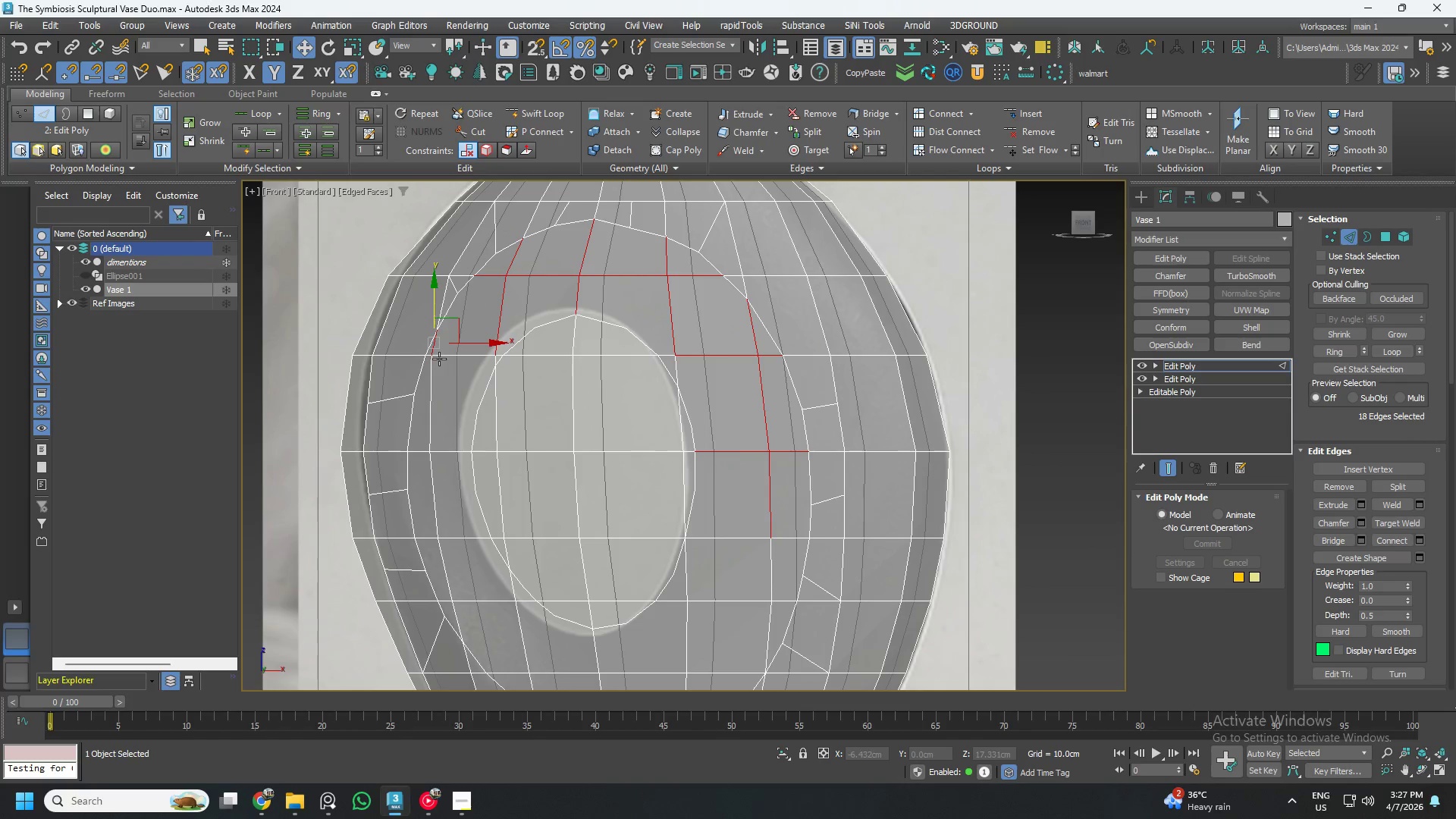 
hold_key(key=ControlLeft, duration=0.44)
left_click([447, 355])
 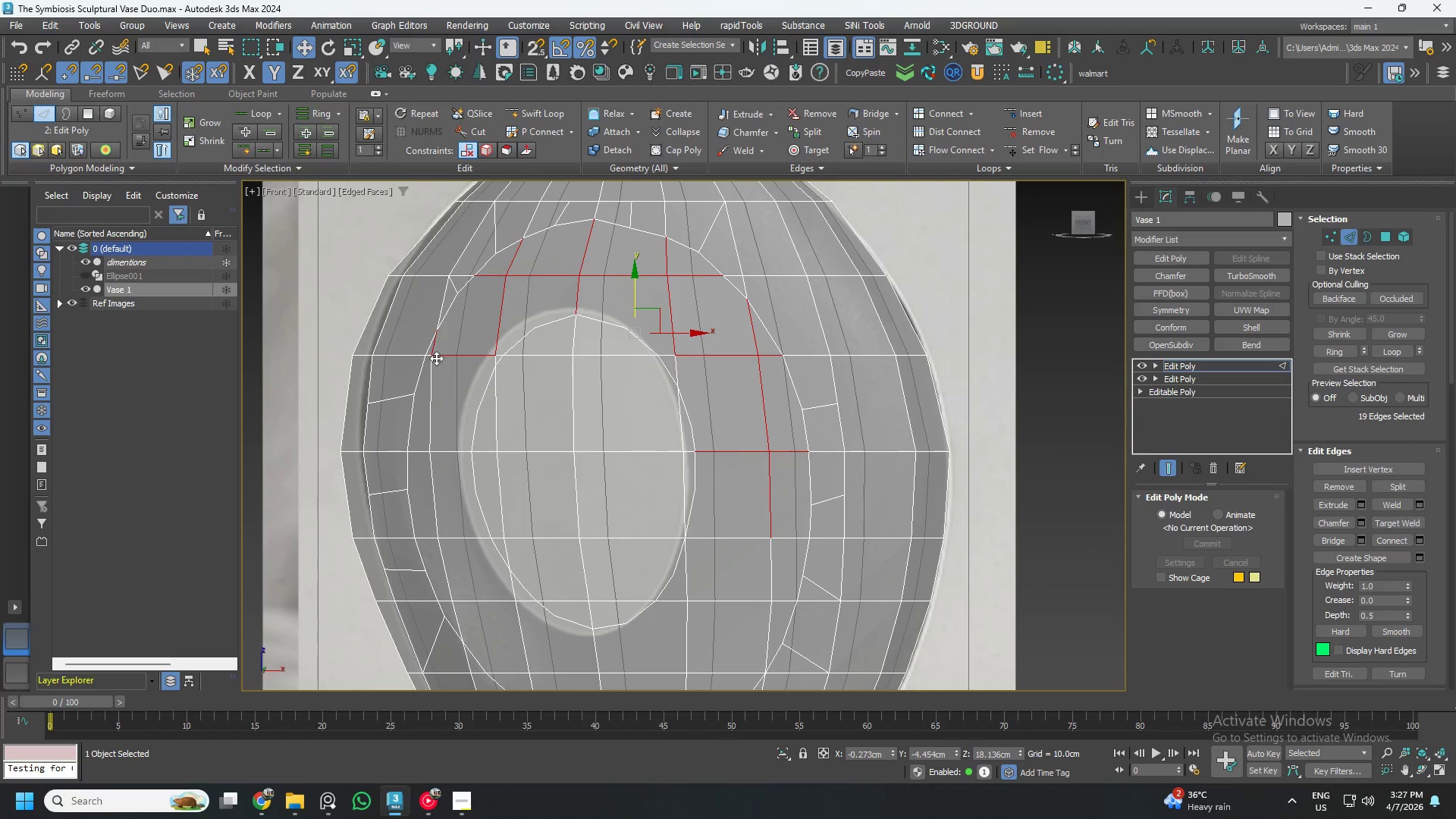 
hold_key(key=ControlLeft, duration=1.52)
 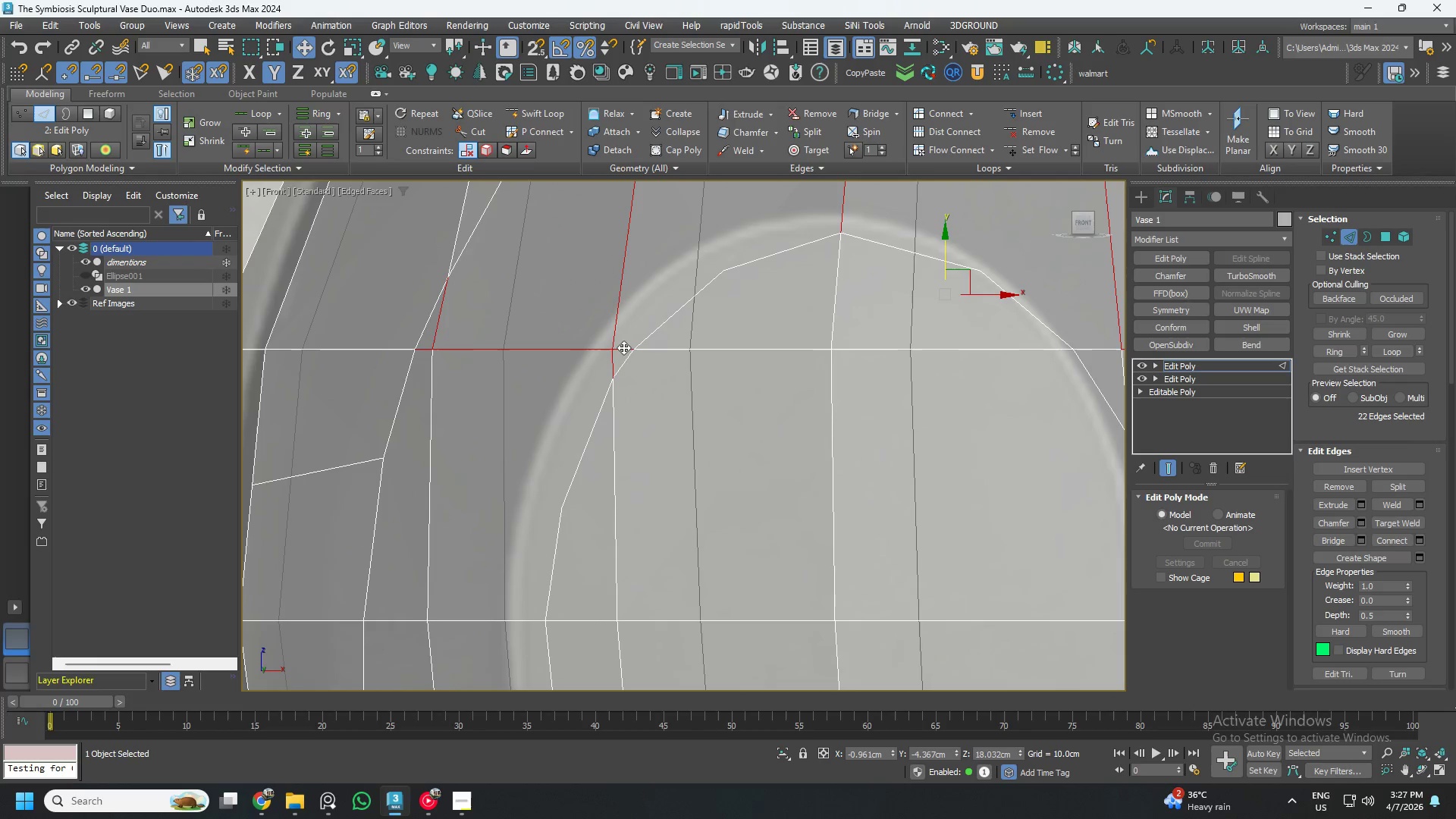 
scroll: coordinate [431, 359], scroll_direction: up, amount: 3.0
 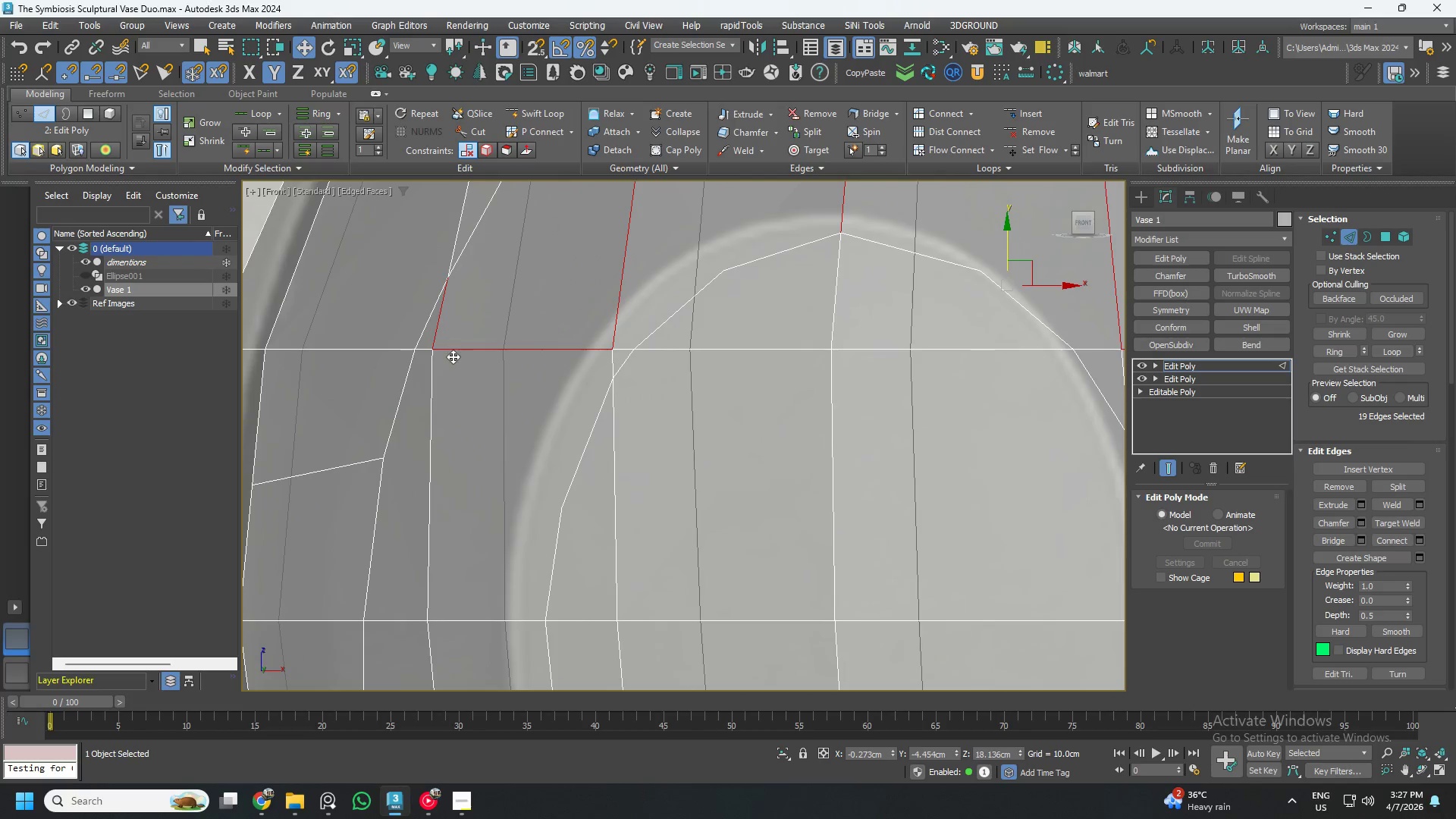 
left_click([428, 350])
 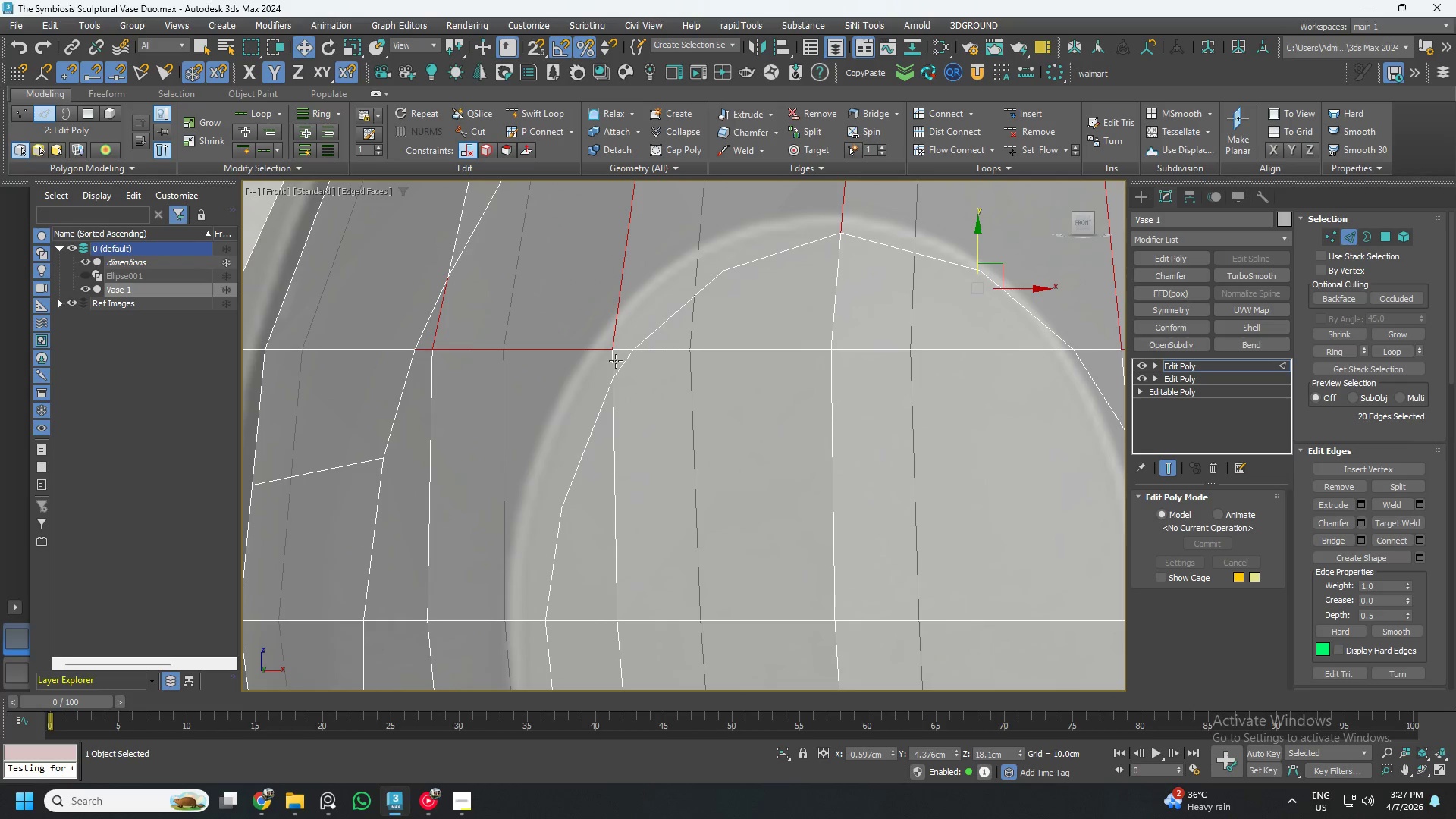 
hold_key(key=ControlLeft, duration=0.75)
left_click([611, 361])
 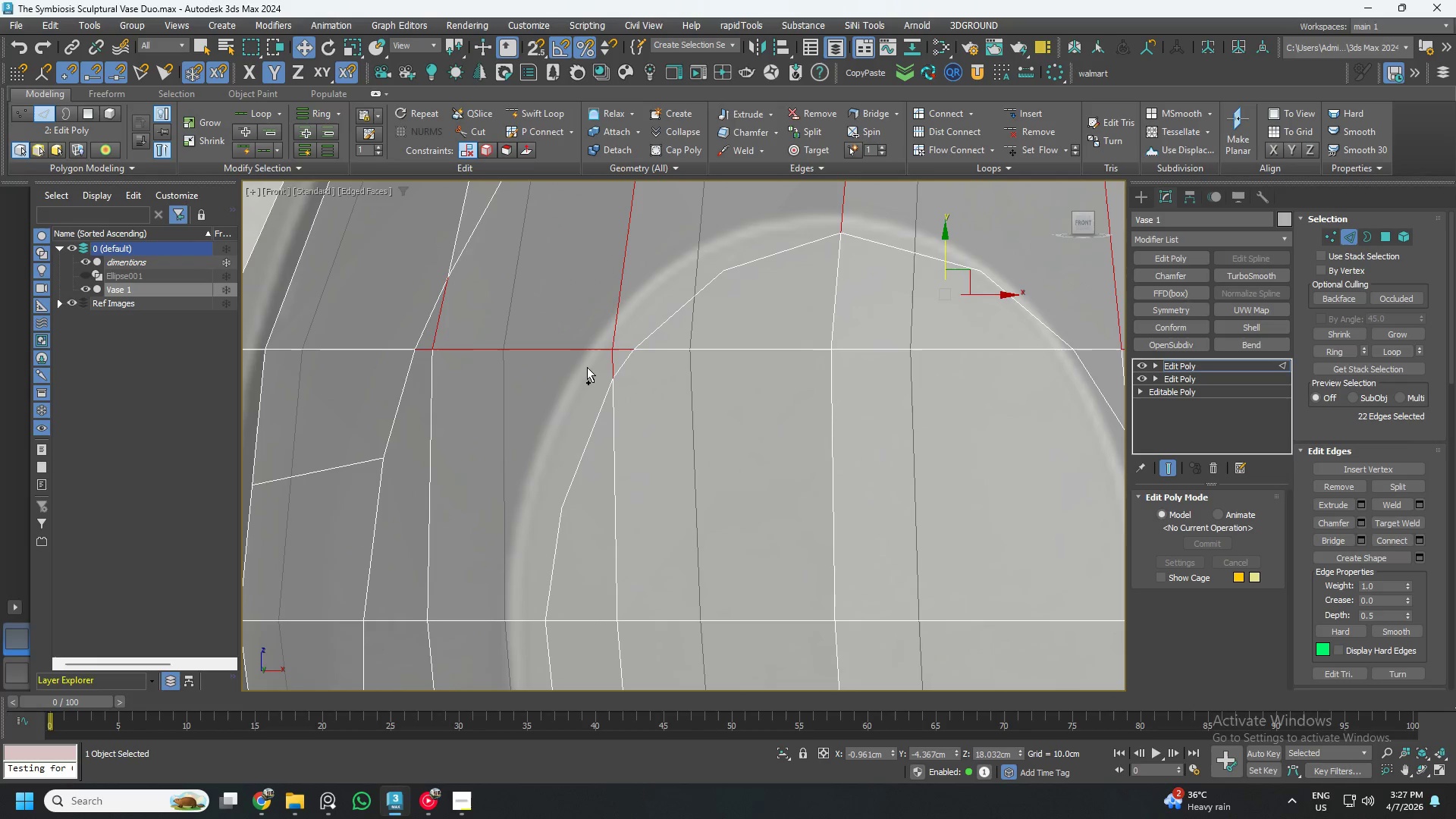 
hold_key(key=ControlLeft, duration=0.72)
left_click([429, 432])
 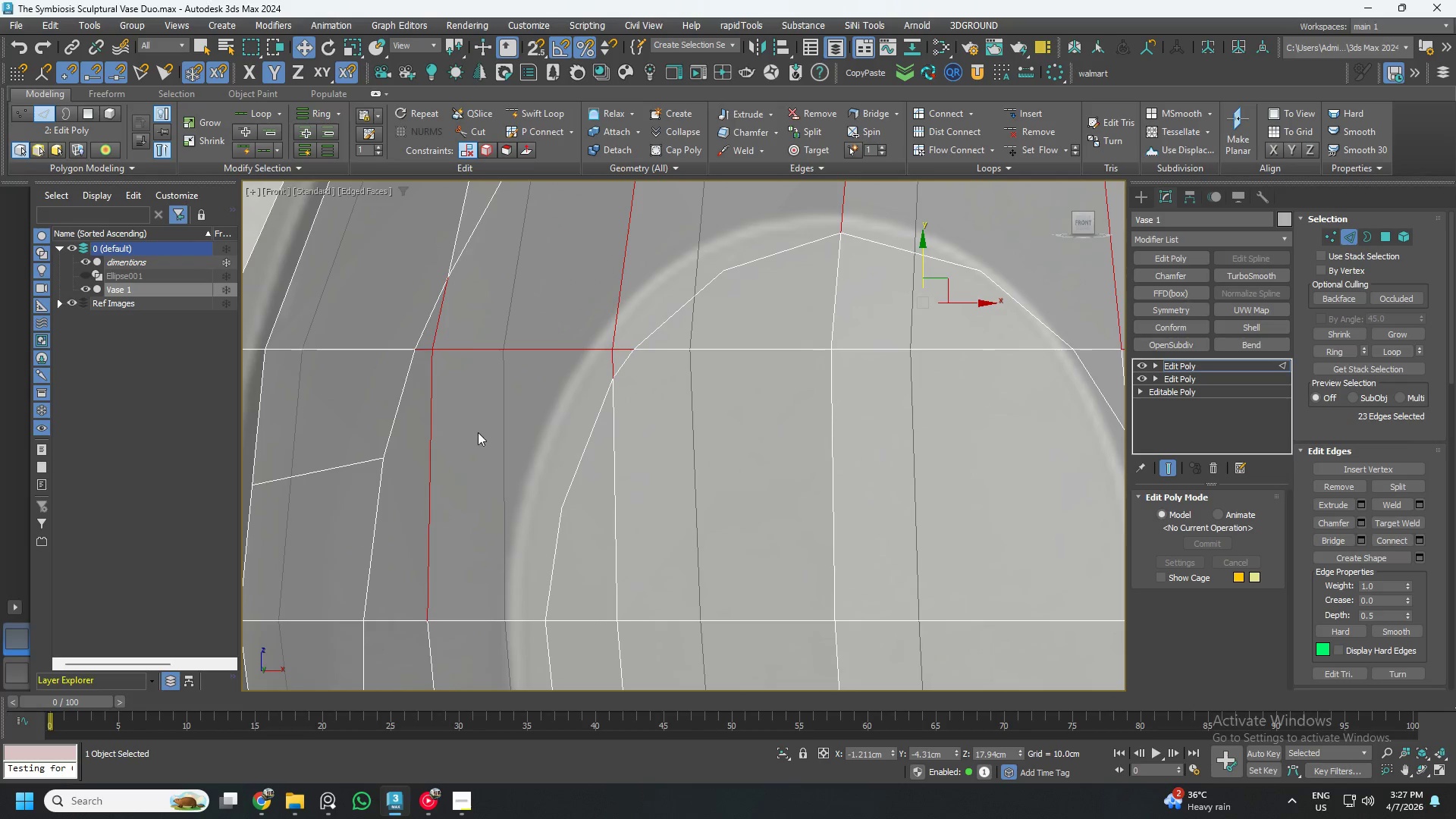 
hold_key(key=ControlLeft, duration=1.5)
 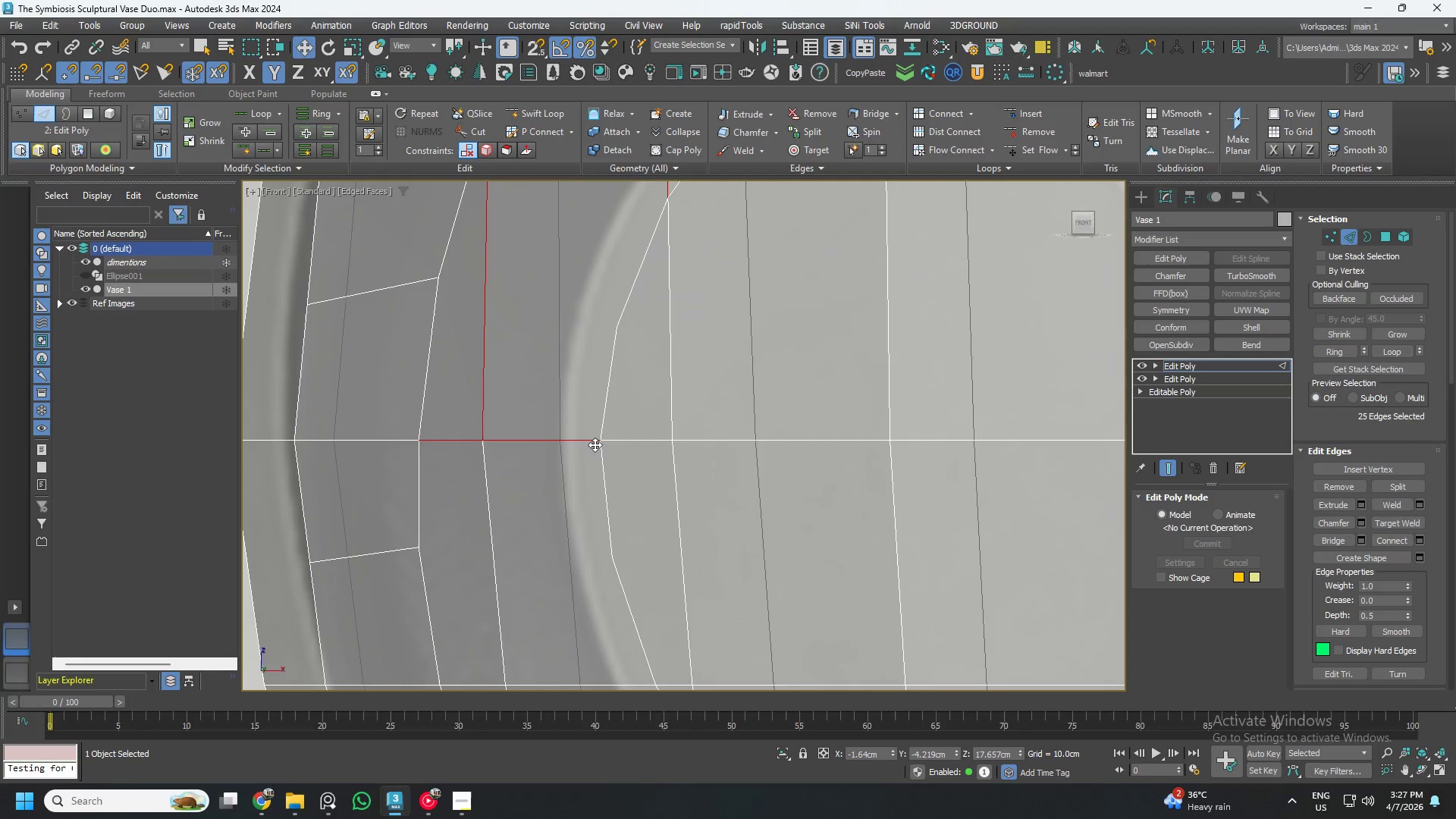 
scroll: coordinate [538, 245], scroll_direction: none, amount: 0.0
 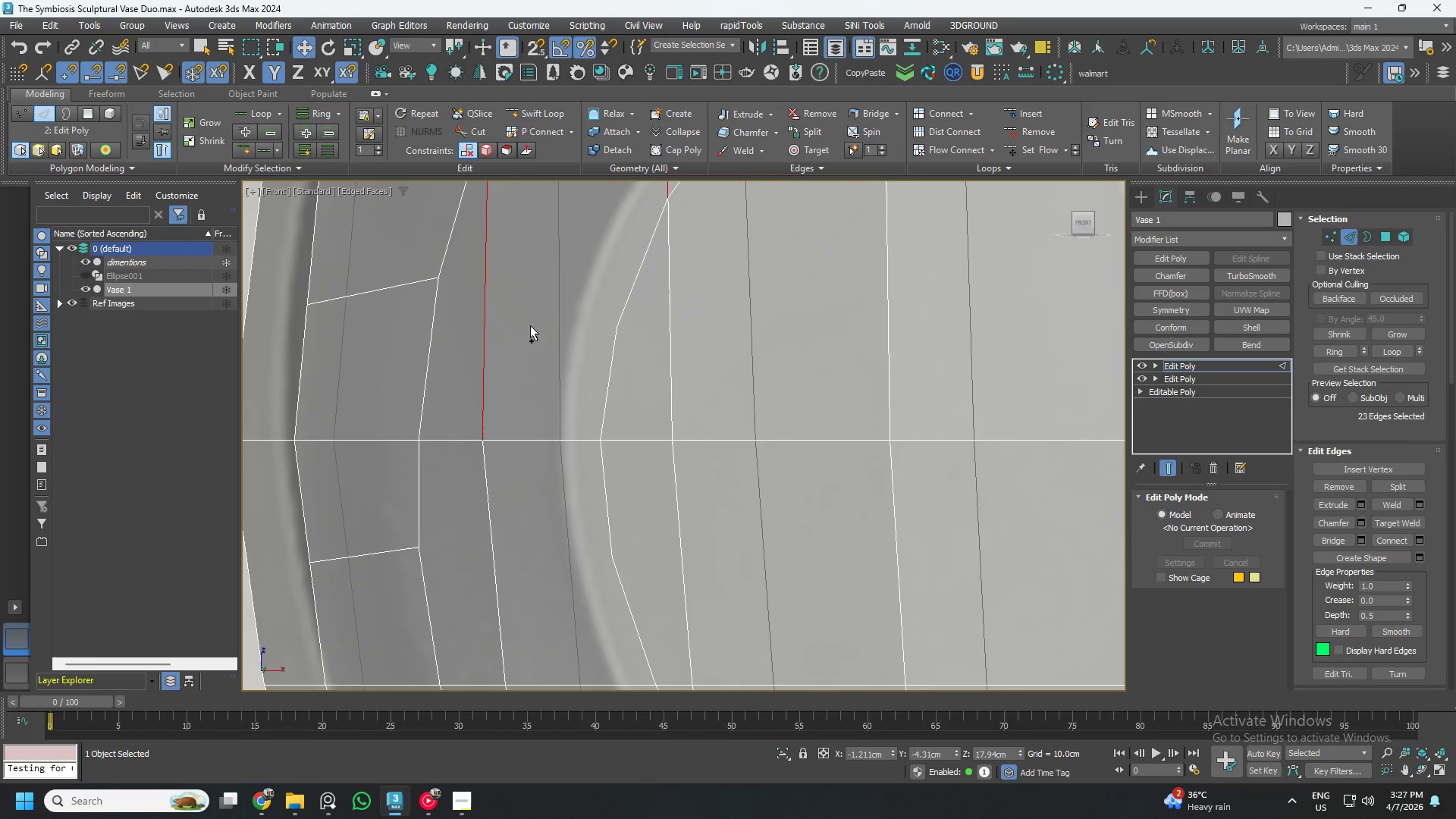 
left_click([522, 437])
 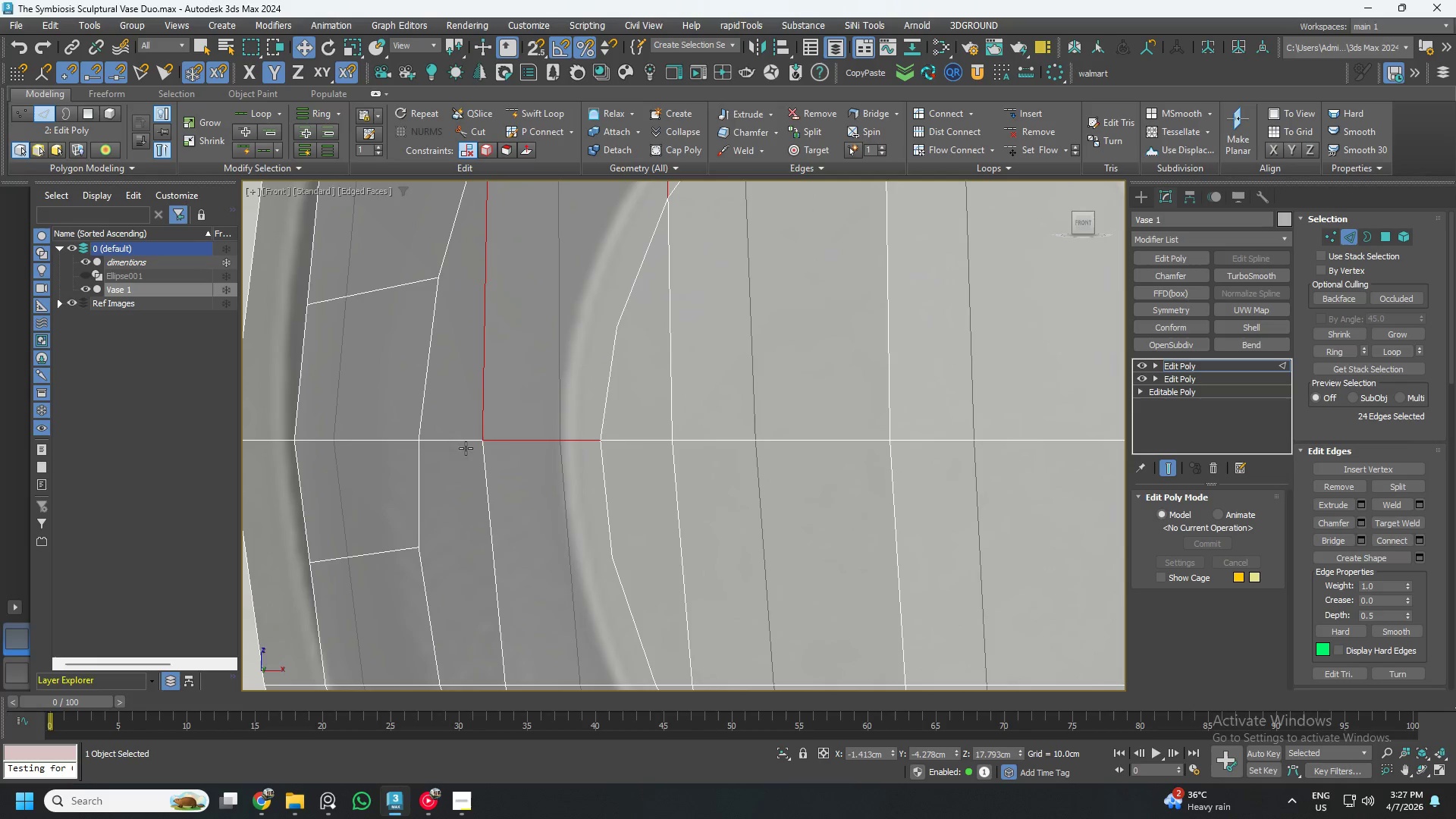 
left_click([463, 445])
 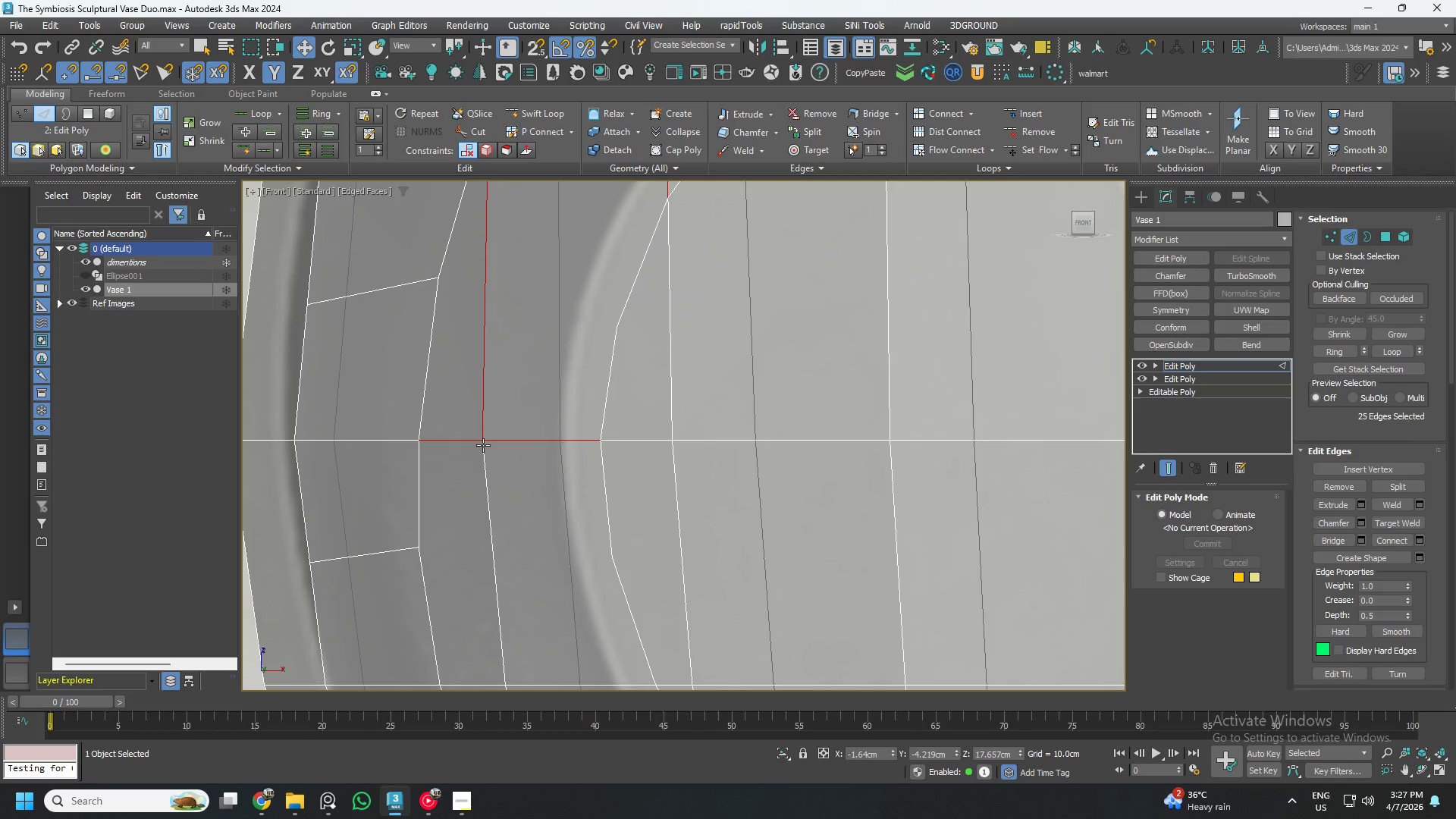 
hold_key(key=ControlLeft, duration=0.61)
 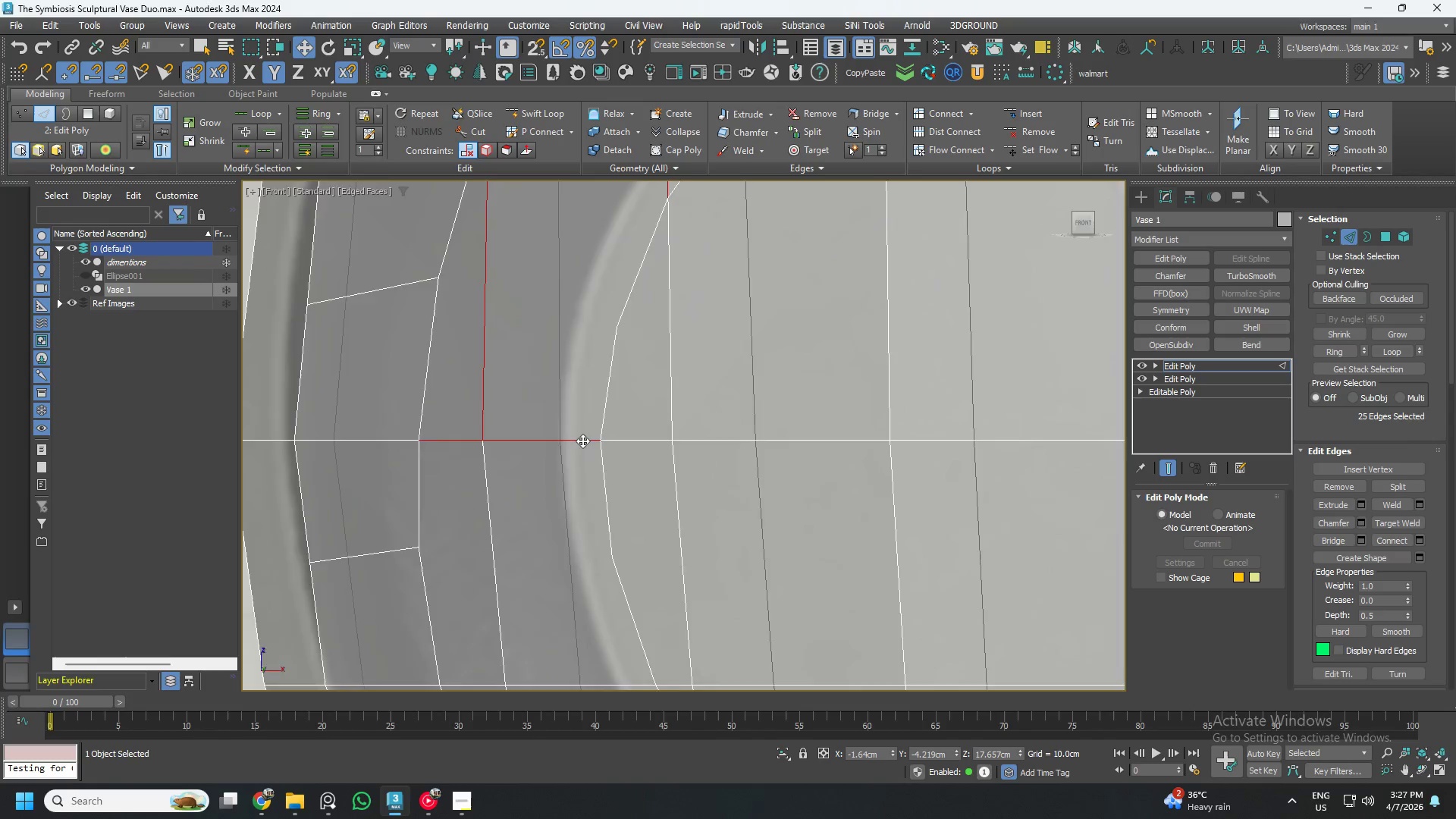 
scroll: coordinate [582, 441], scroll_direction: down, amount: 1.0
 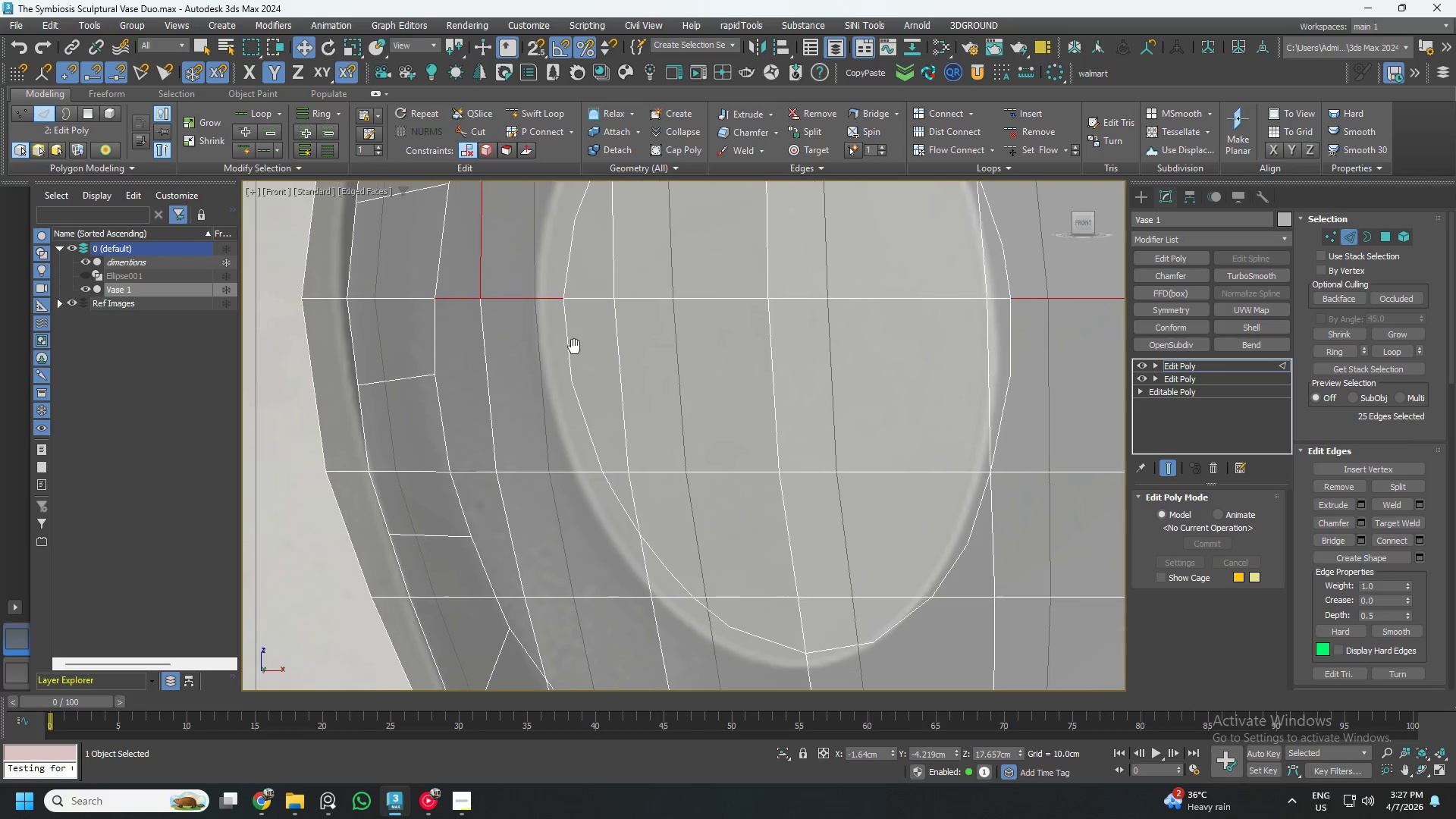 
hold_key(key=ControlLeft, duration=1.5)
left_click([509, 472])
 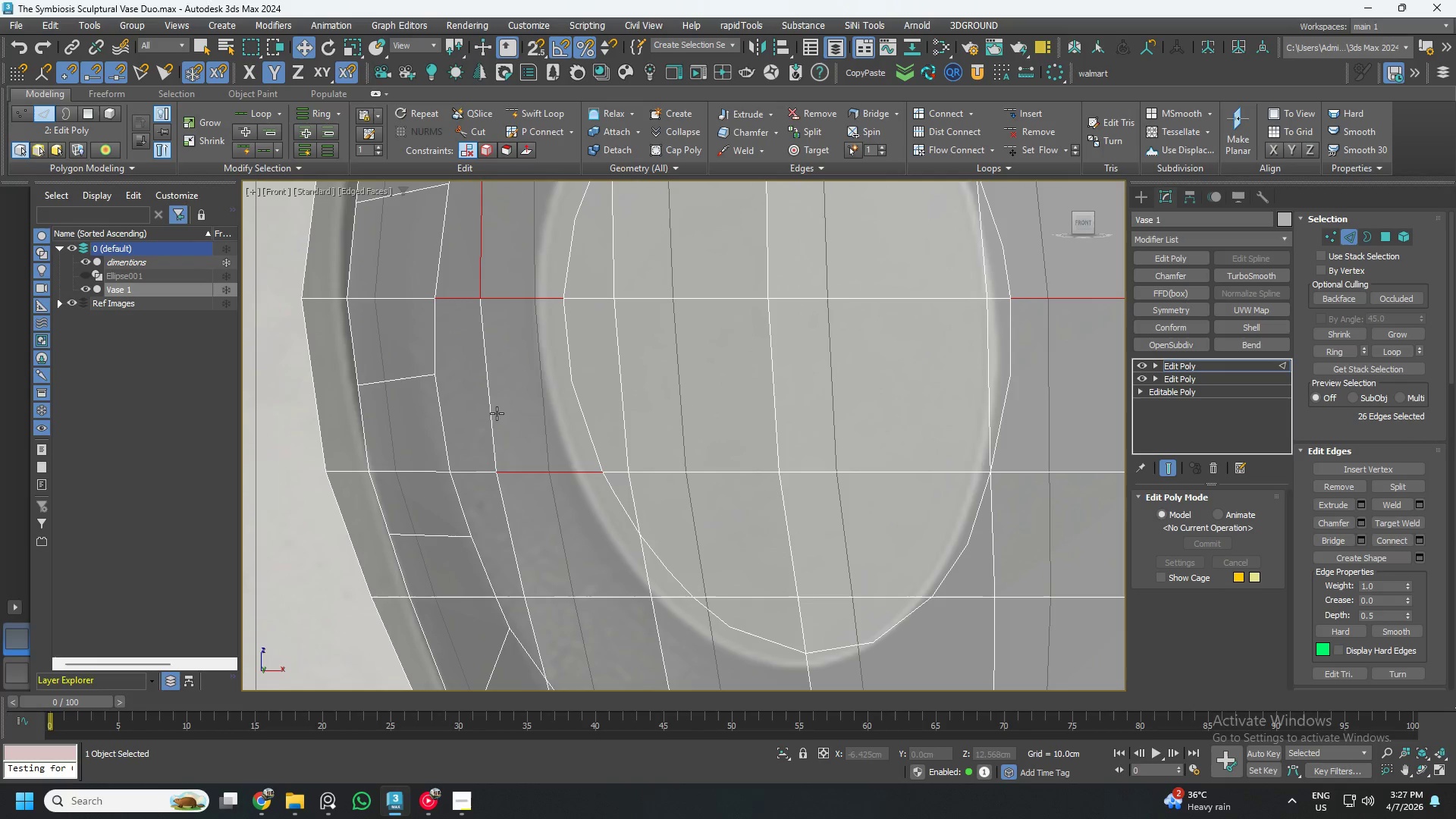 
left_click([492, 408])
 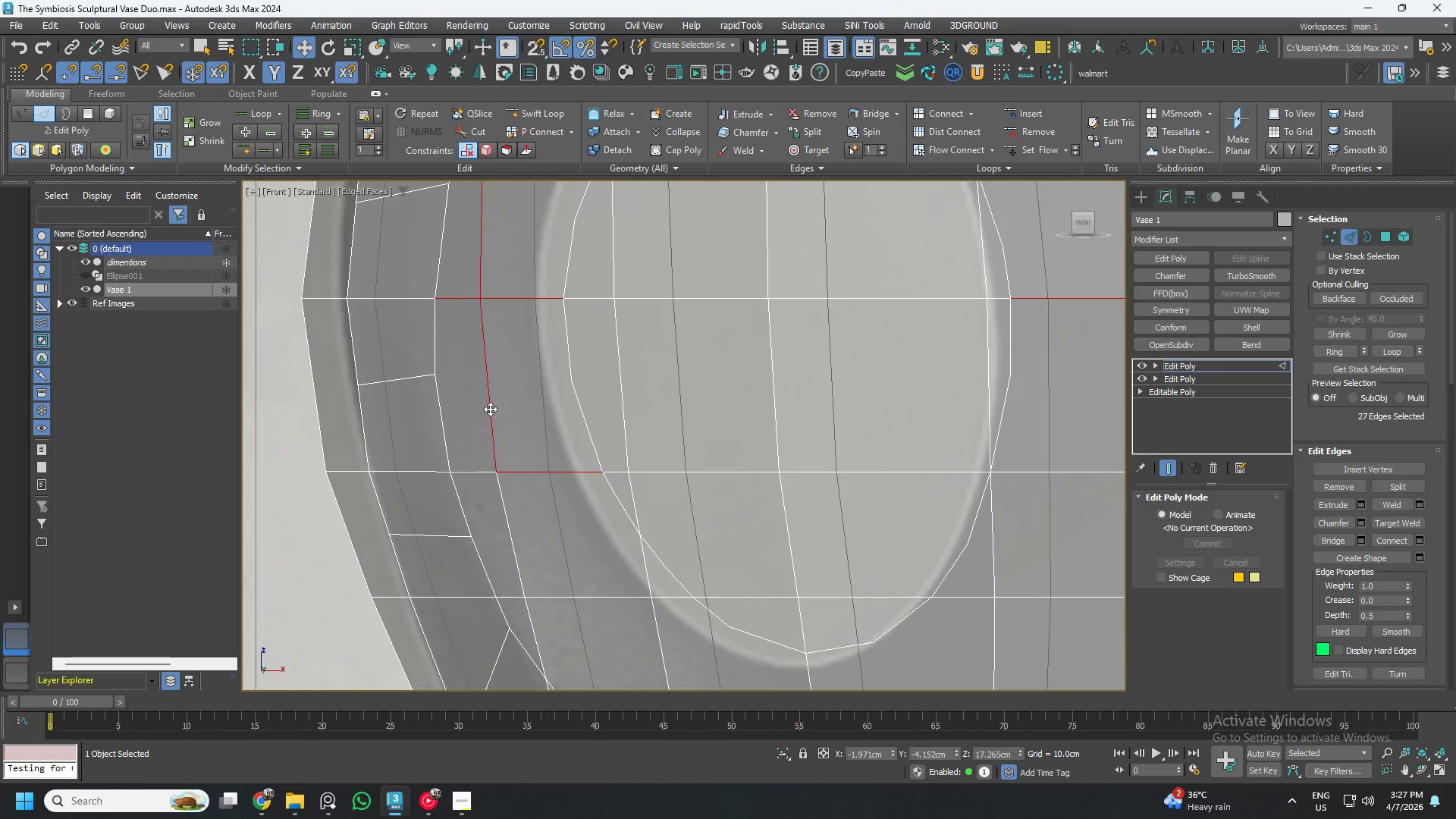 
hold_key(key=ControlLeft, duration=1.52)
left_click([468, 464])
 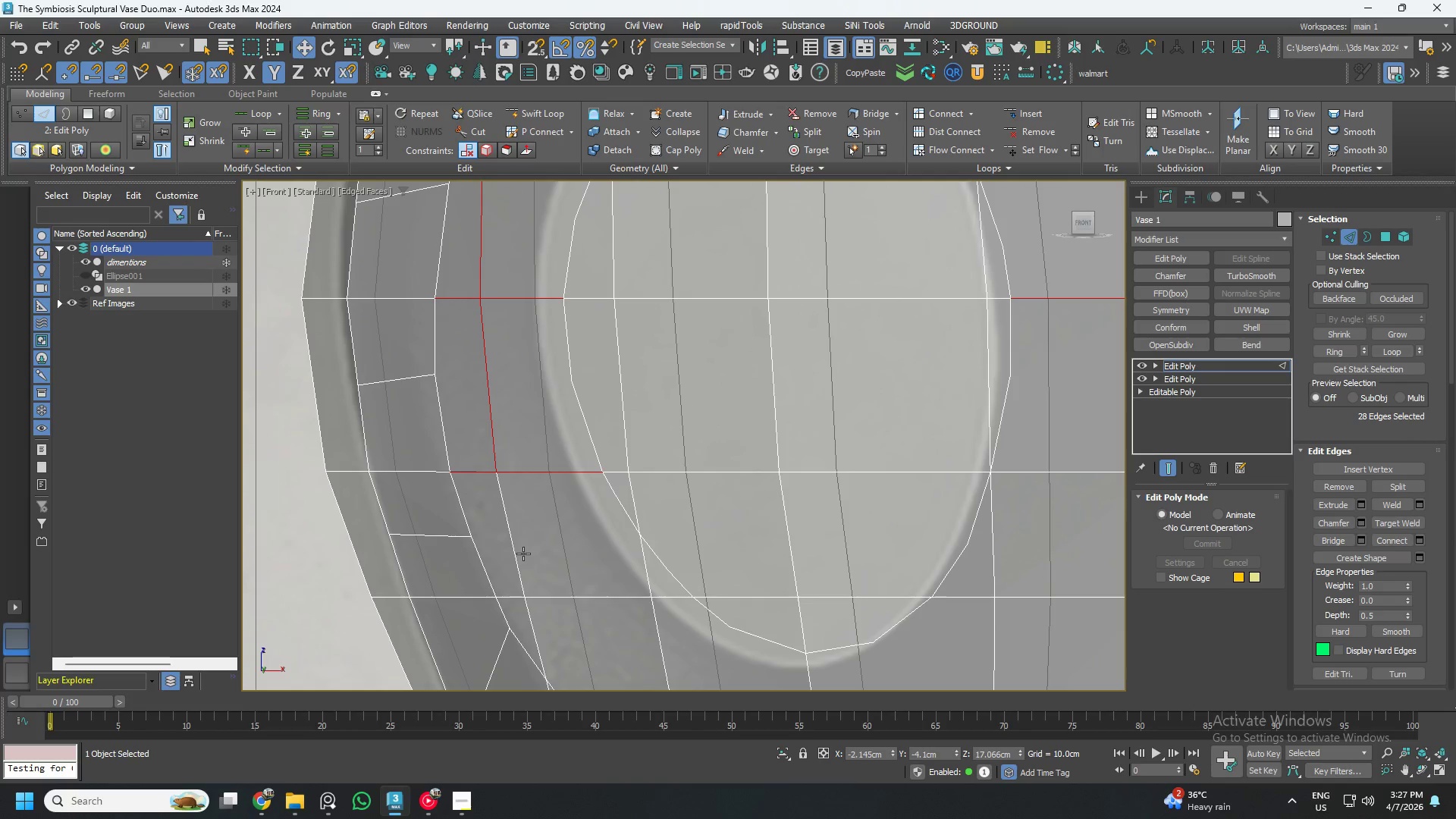 
left_click([509, 538])
 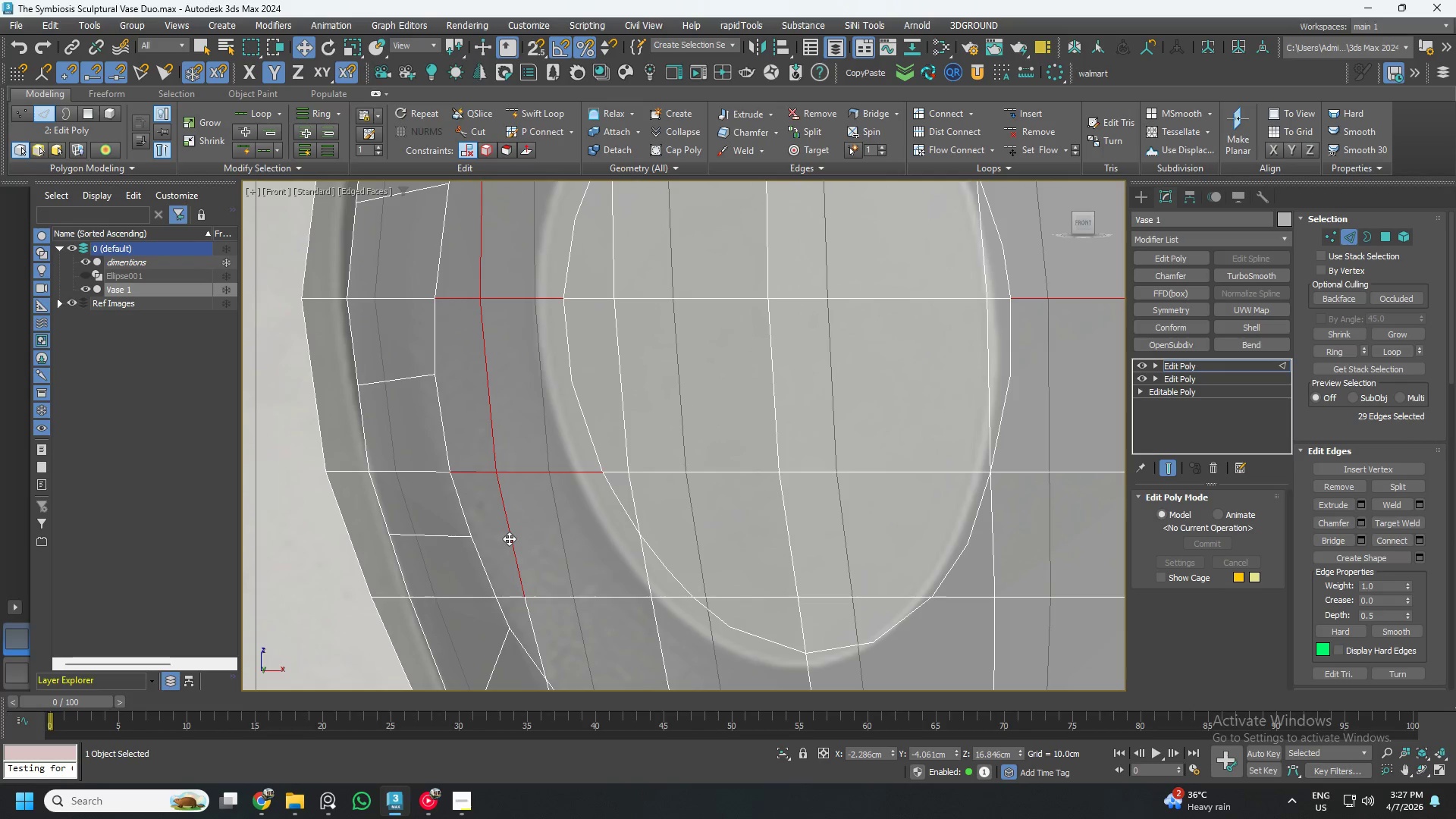 
hold_key(key=ControlLeft, duration=1.33)
left_click([513, 598])
 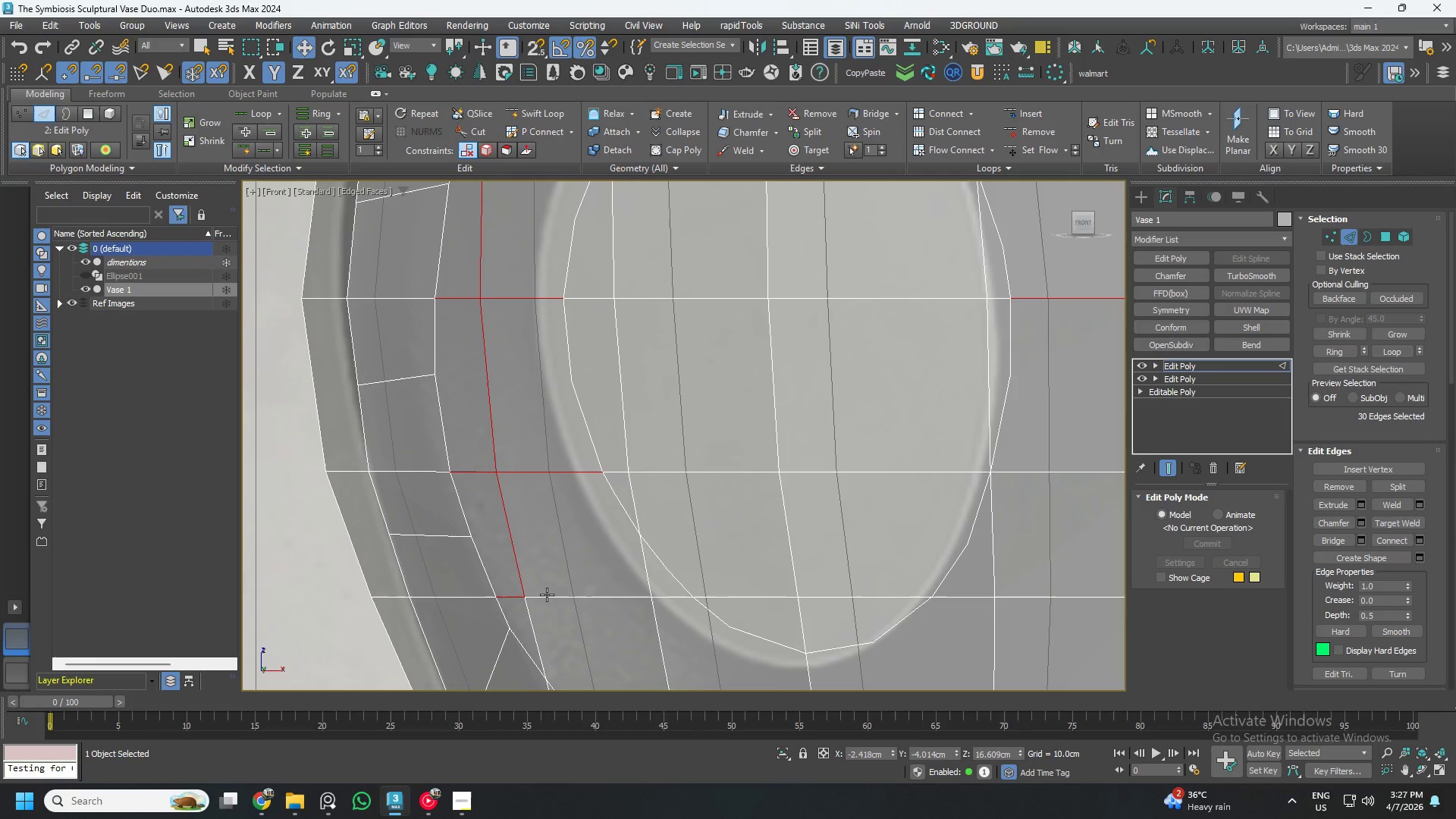 
double_click([548, 595])
 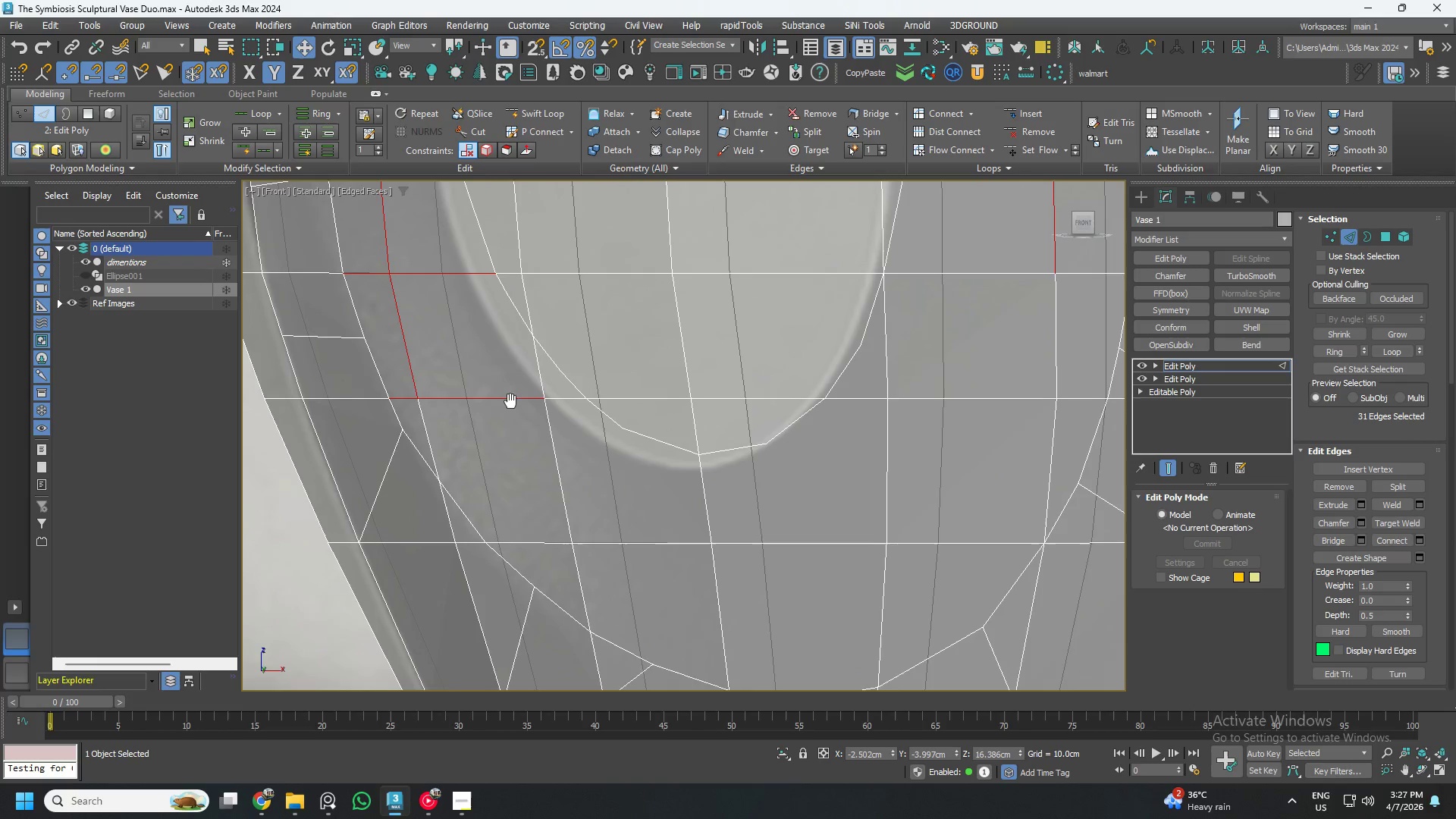 
hold_key(key=ControlLeft, duration=1.53)
left_click([420, 422])
 